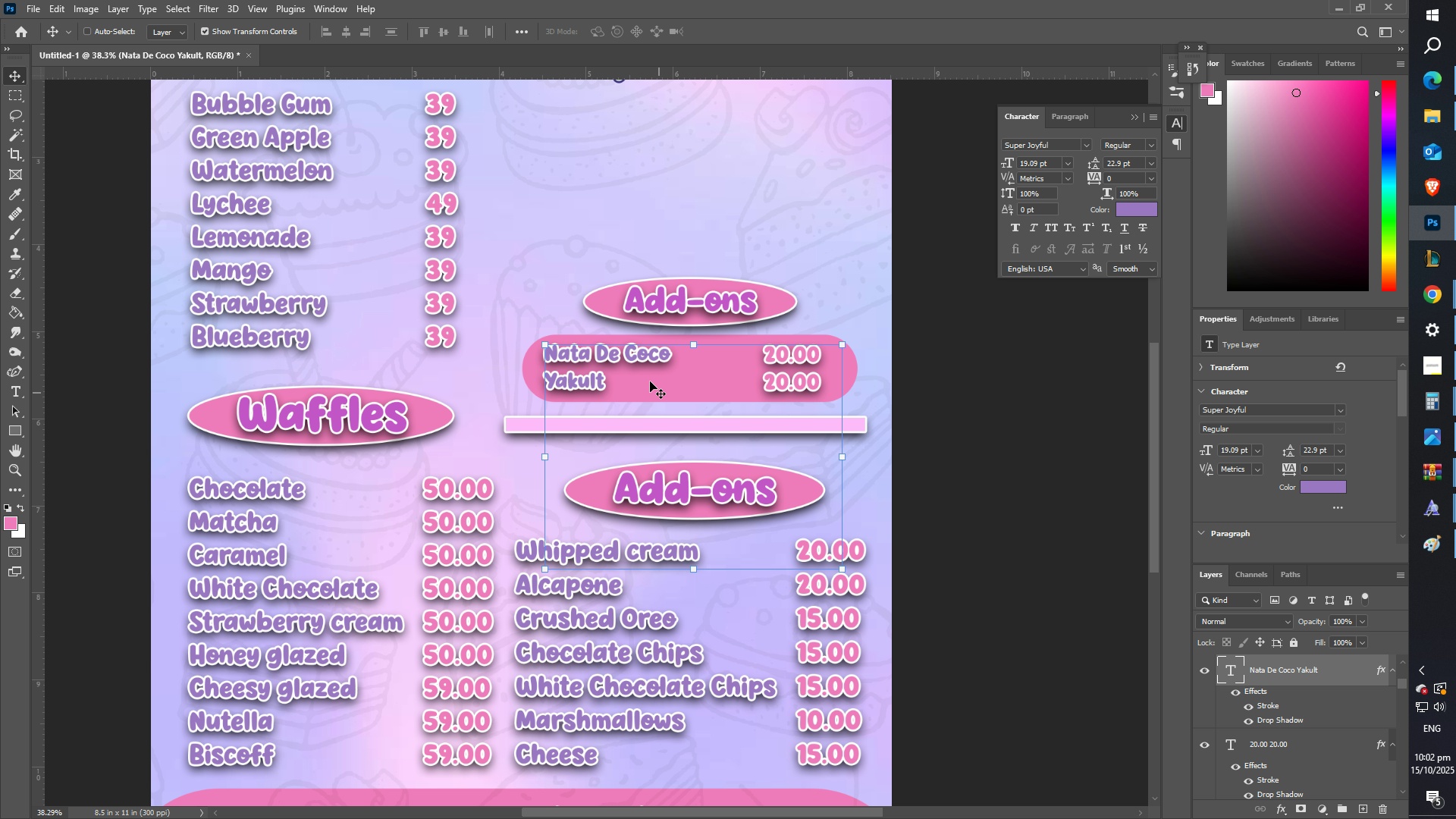 
type(zz)
 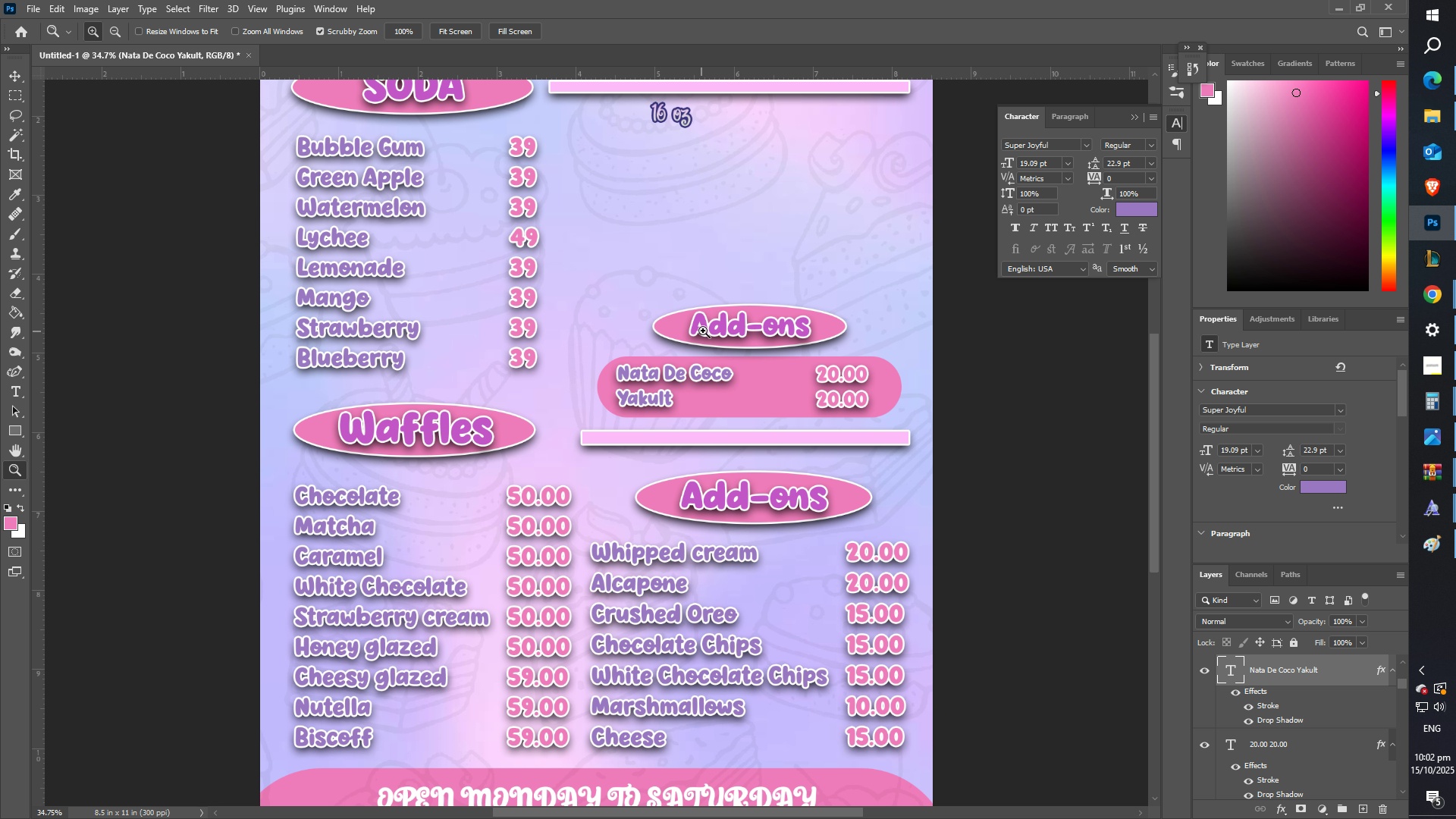 
scroll: coordinate [700, 358], scroll_direction: up, amount: 14.0
 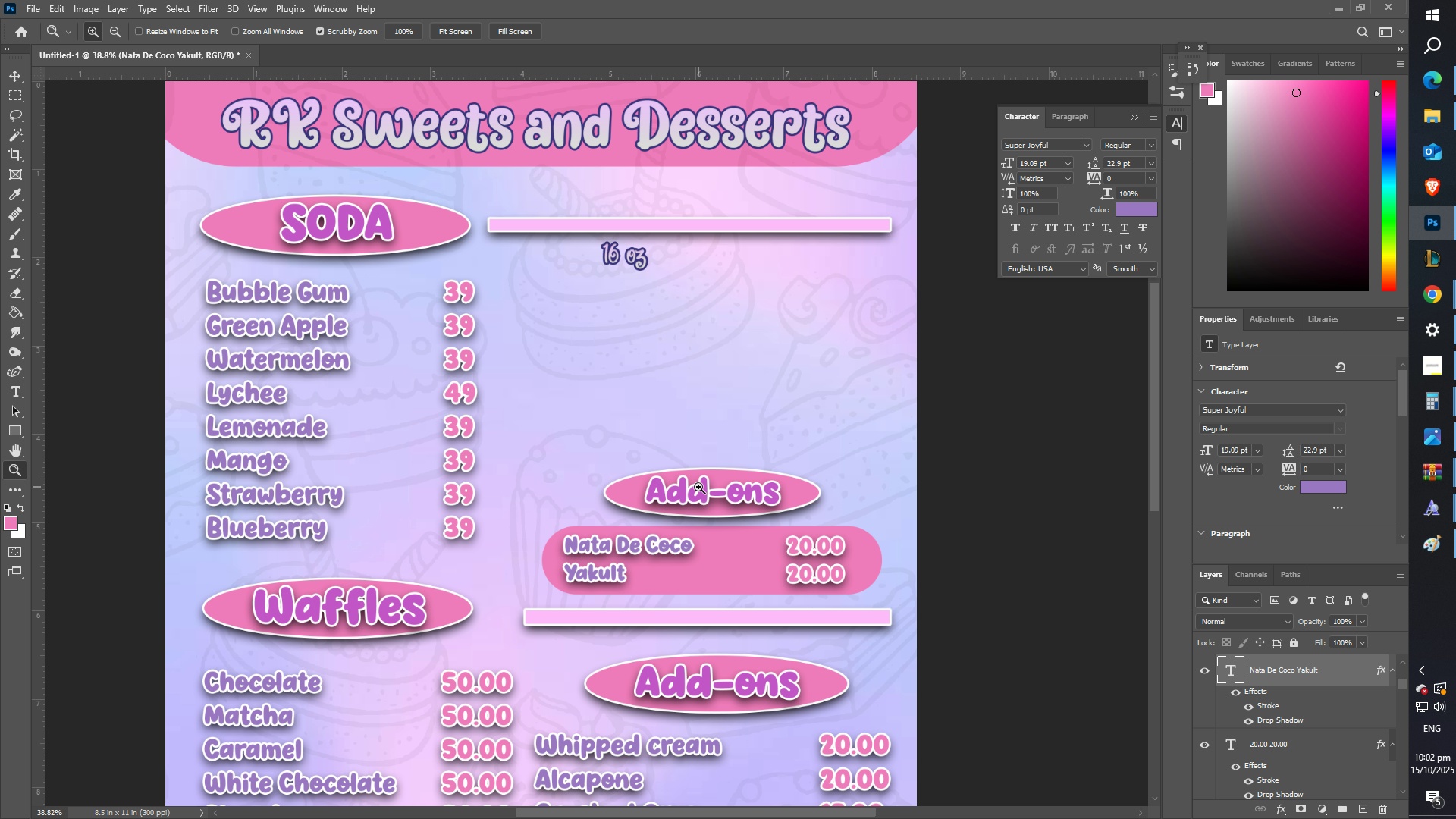 
wait(5.13)
 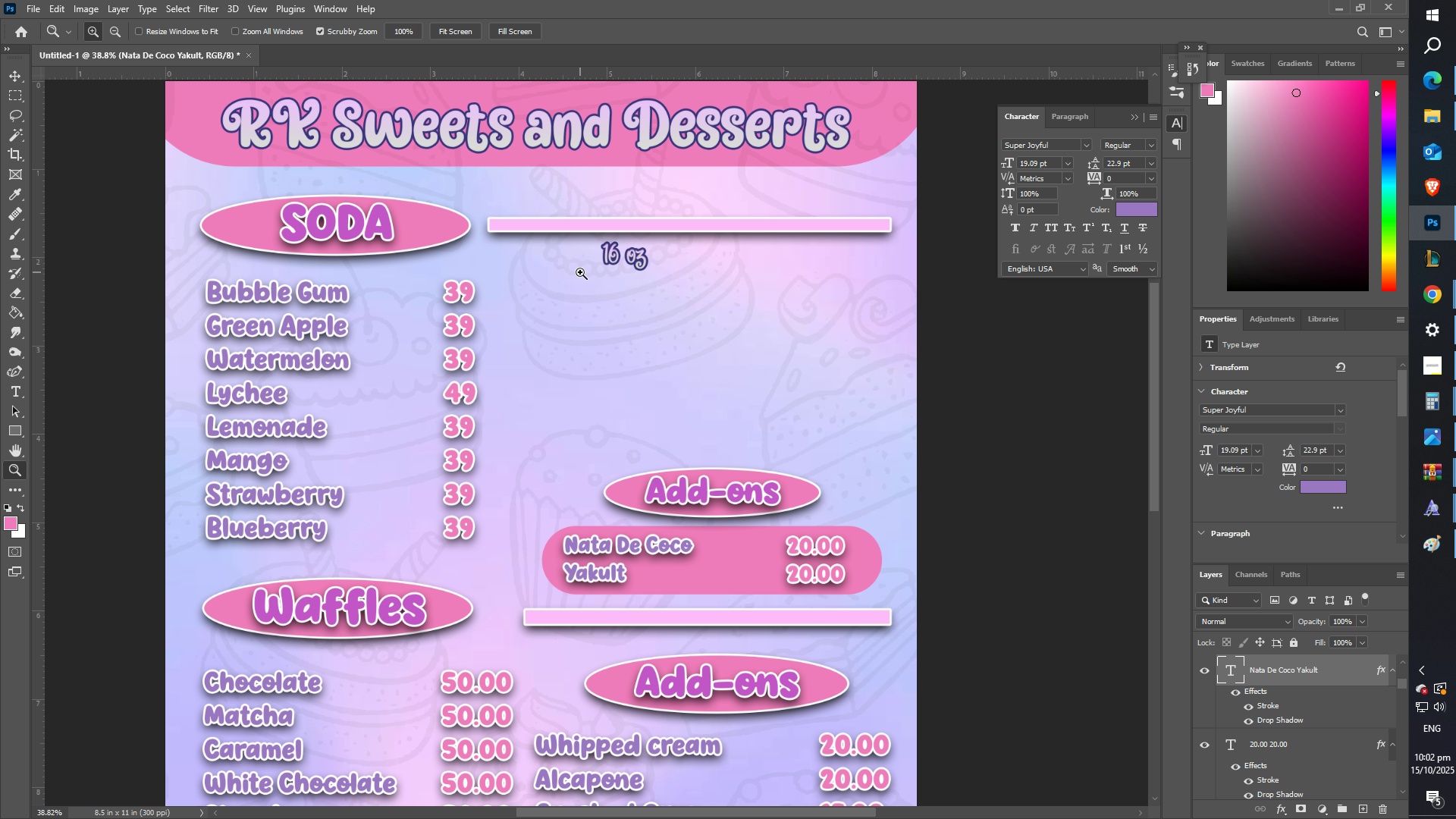 
scroll: coordinate [708, 462], scroll_direction: up, amount: 6.0
 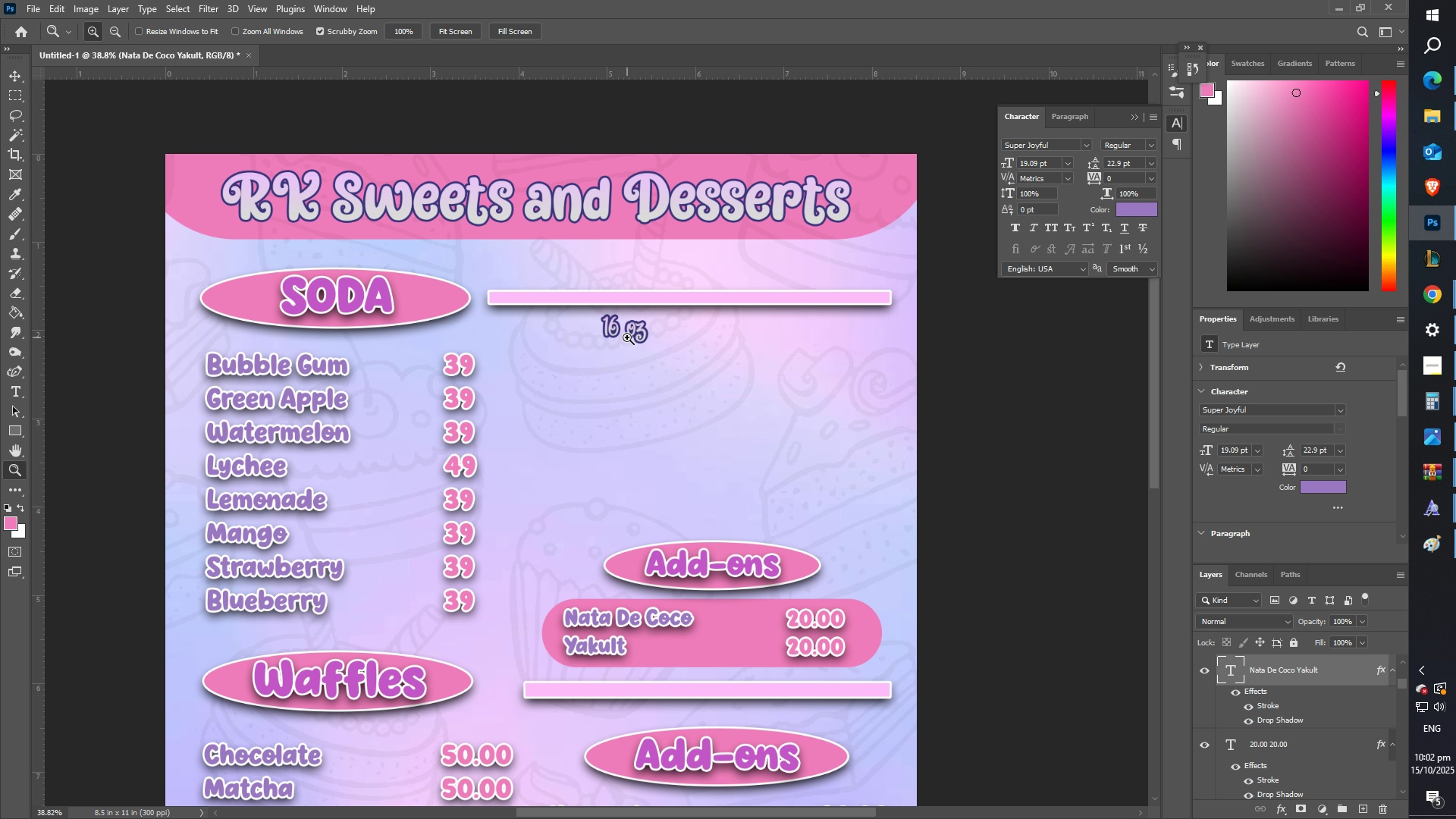 
type(trzzt)
 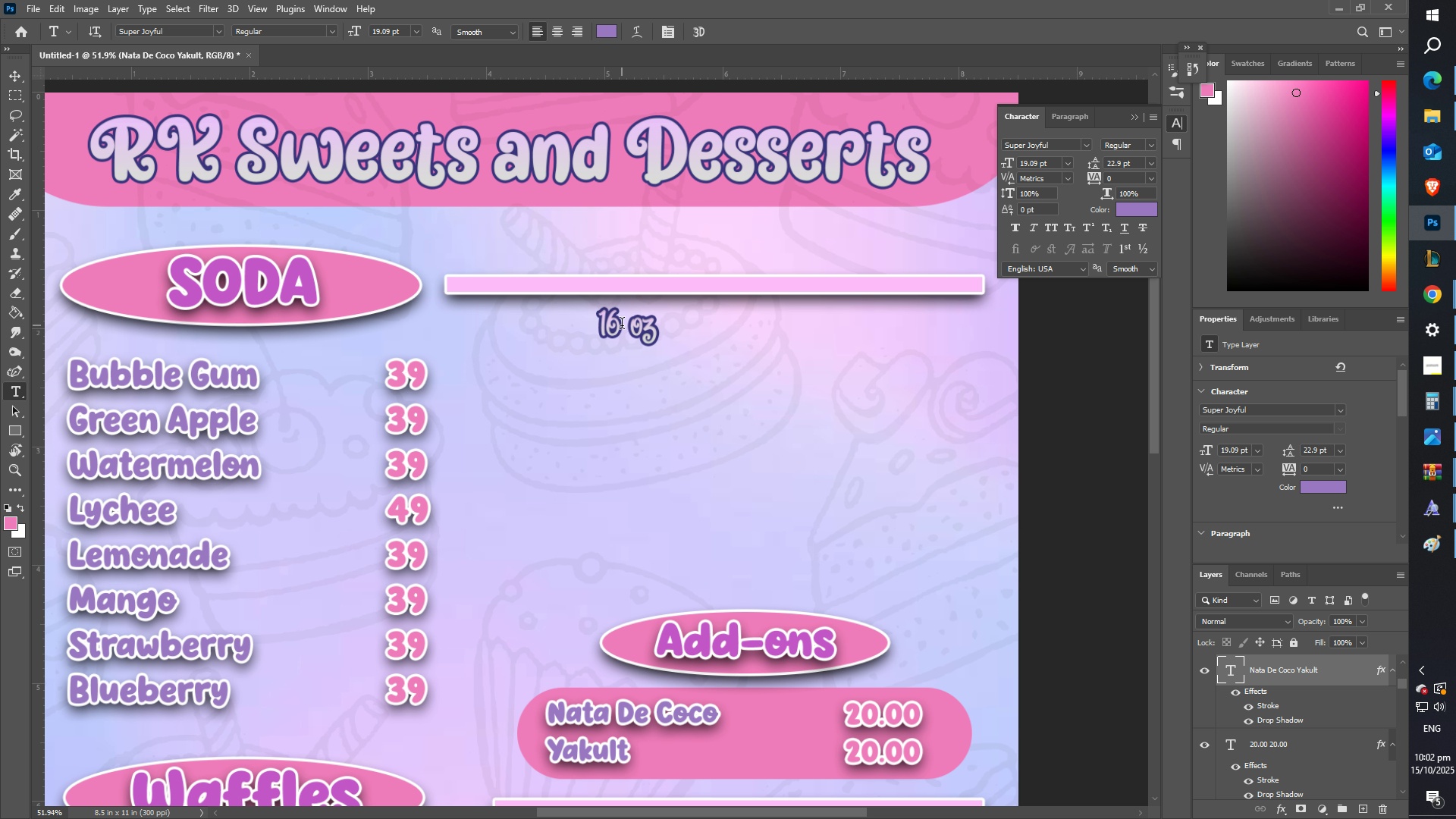 
left_click([623, 326])
 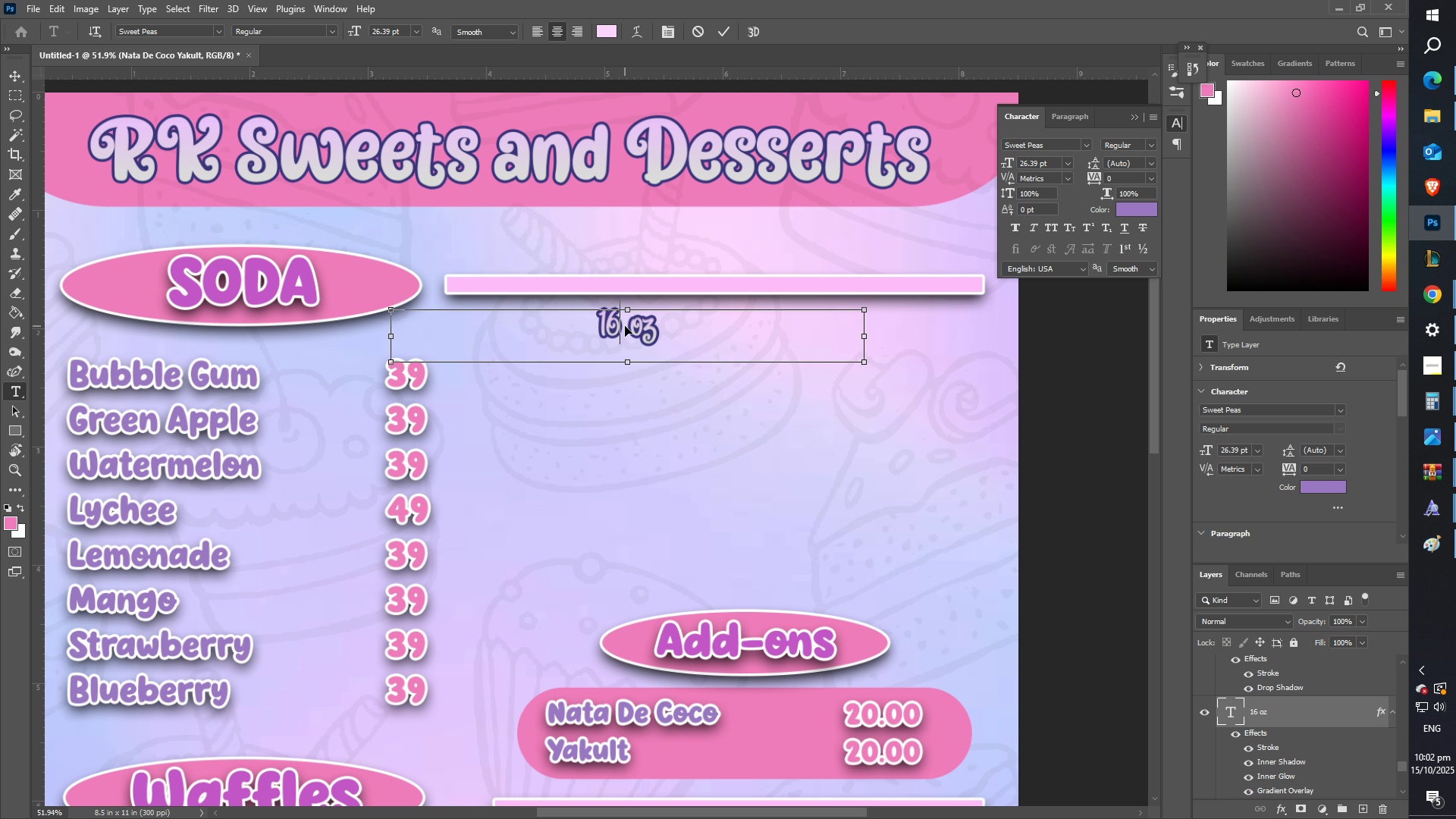 
key(Control+ControlLeft)
 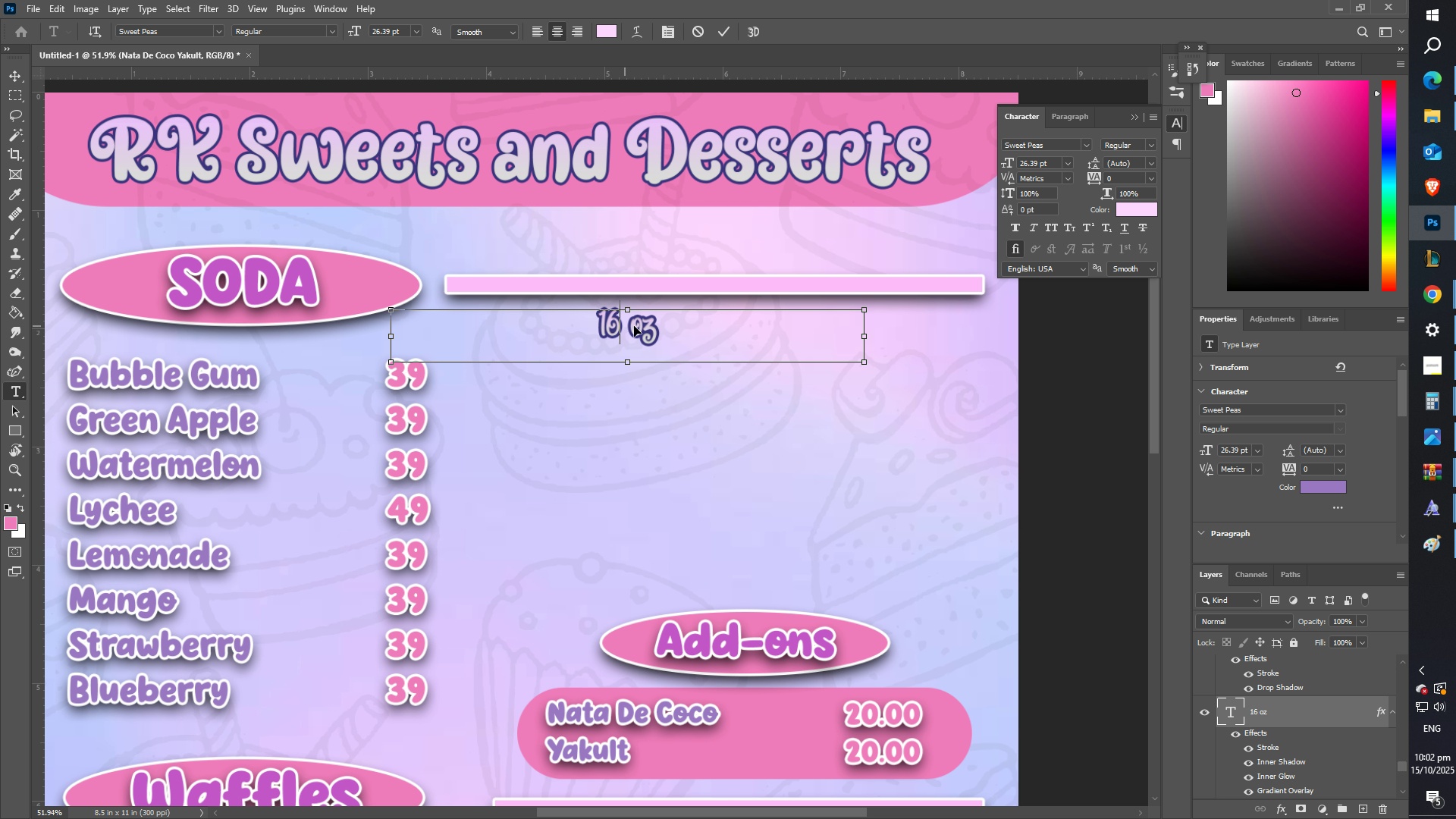 
key(Control+A)
 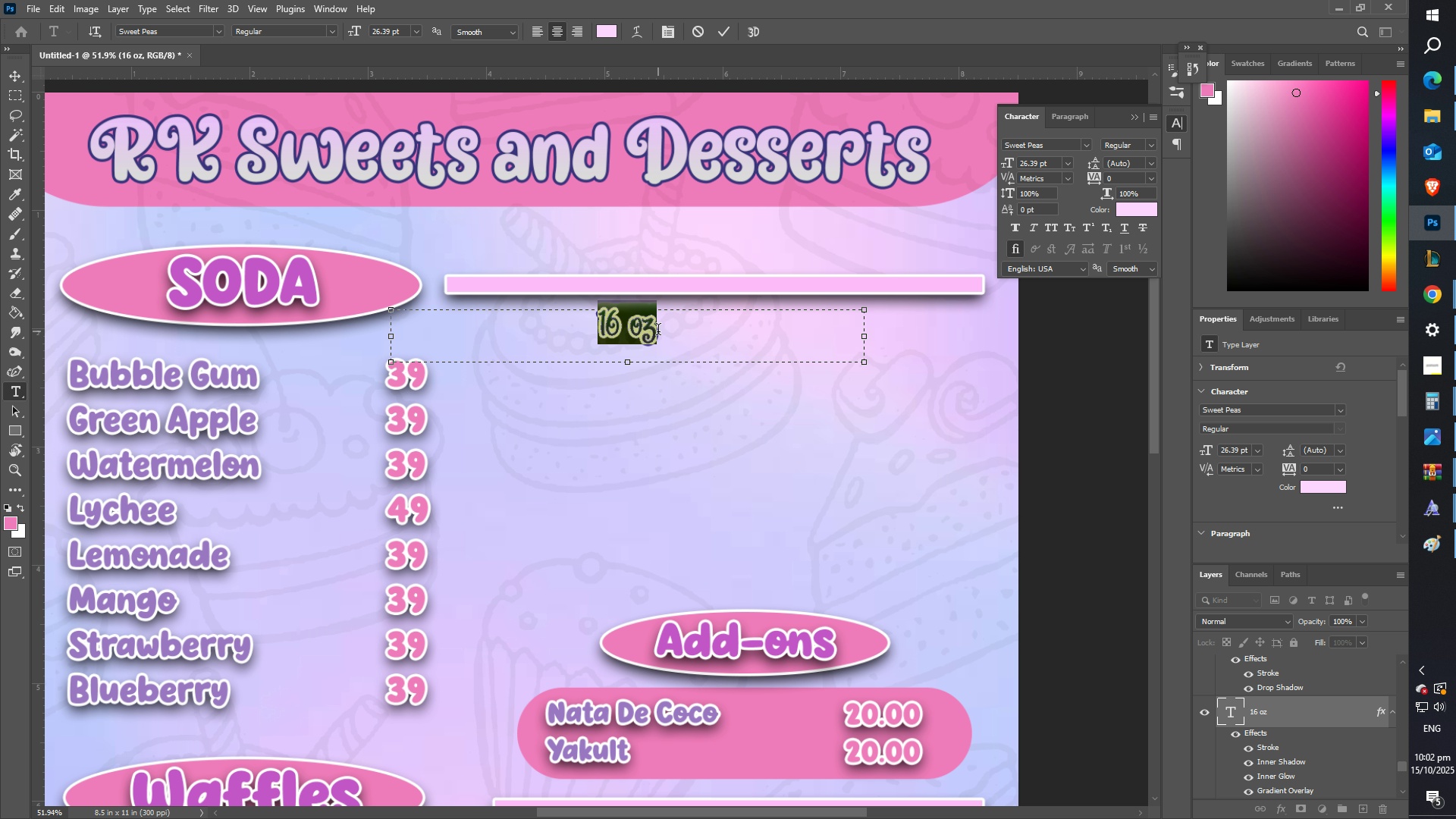 
left_click([662, 331])
 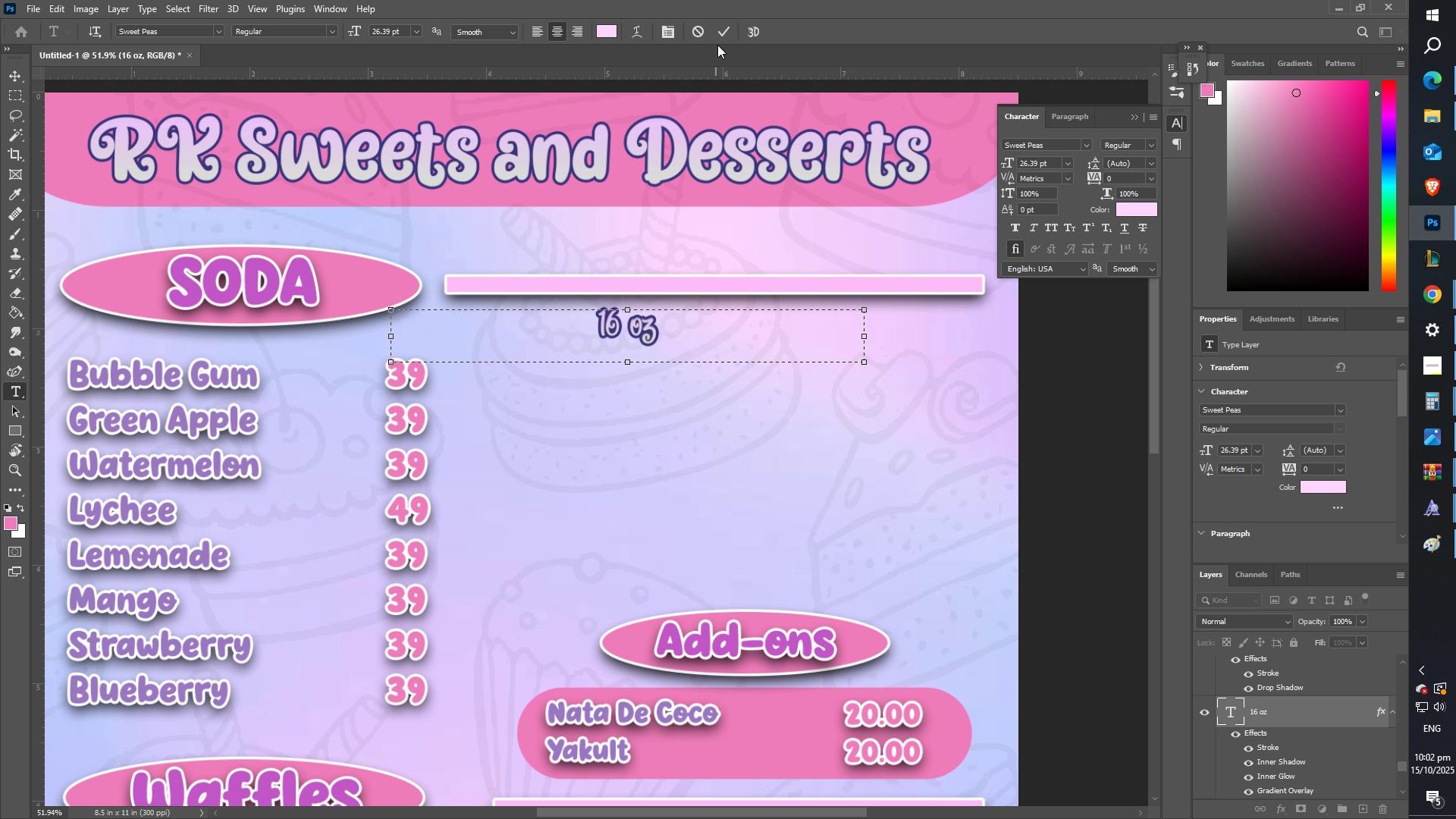 
left_click([720, 33])
 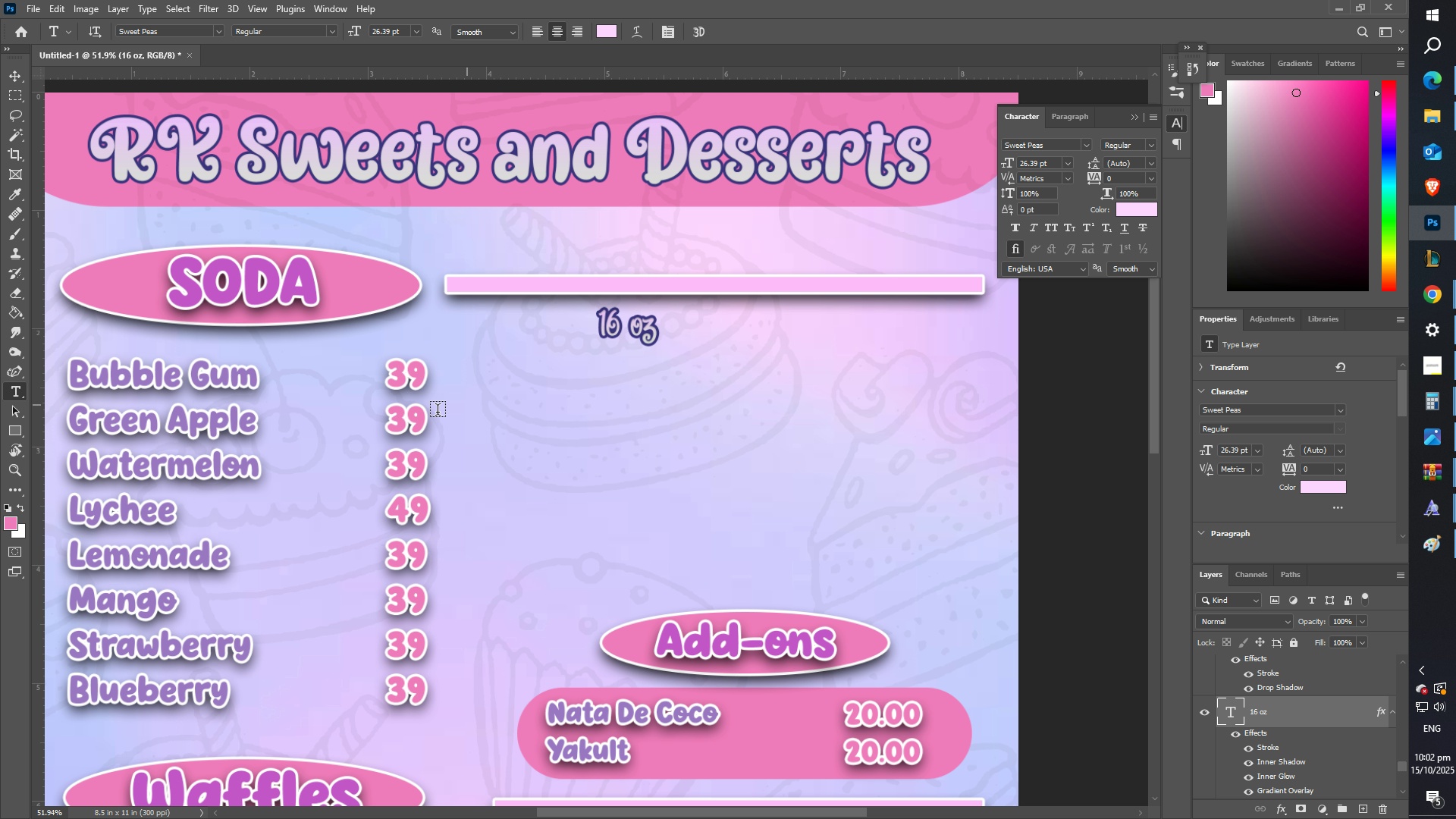 
scroll: coordinate [389, 422], scroll_direction: down, amount: 6.0
 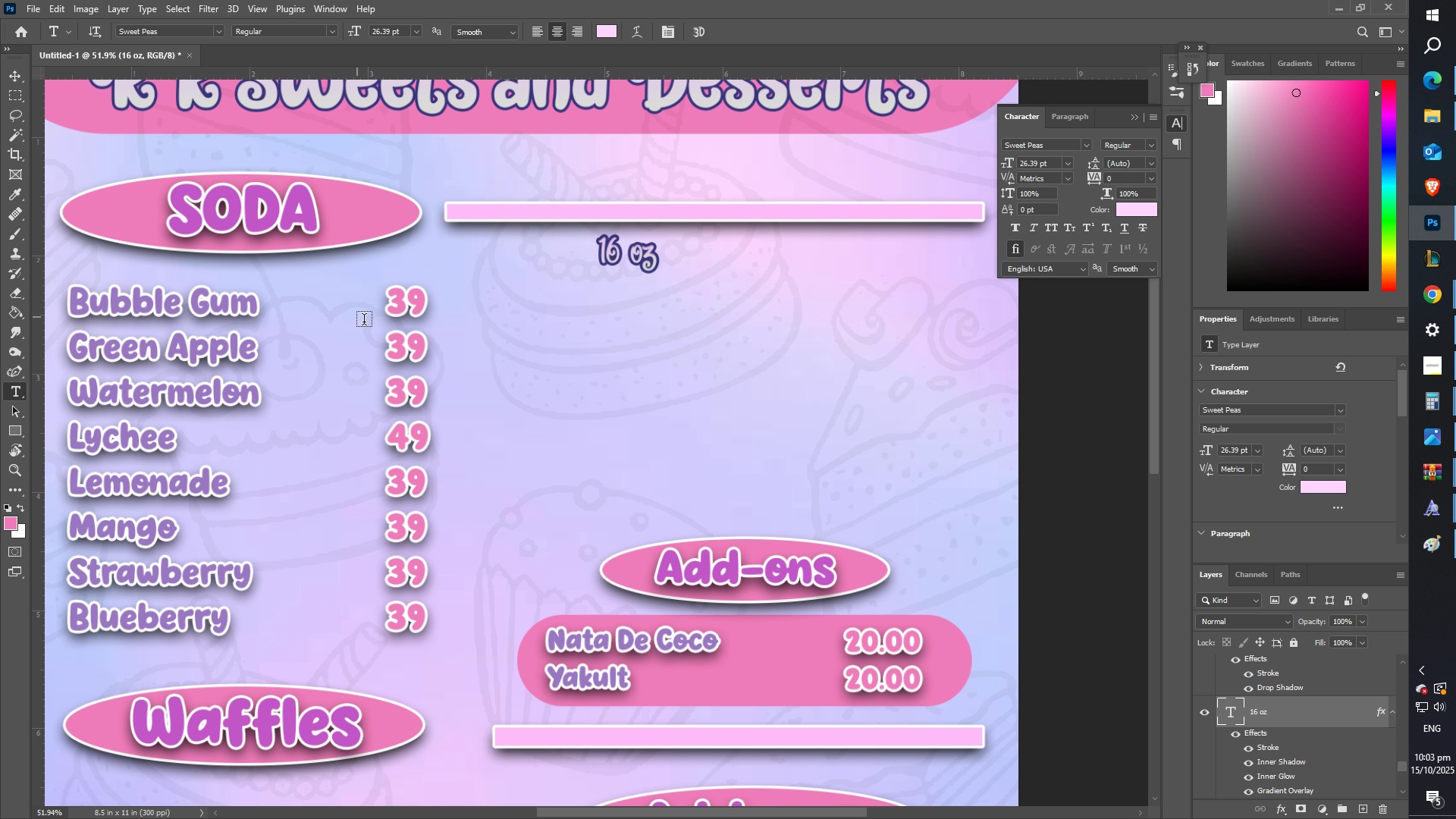 
left_click([5, 70])
 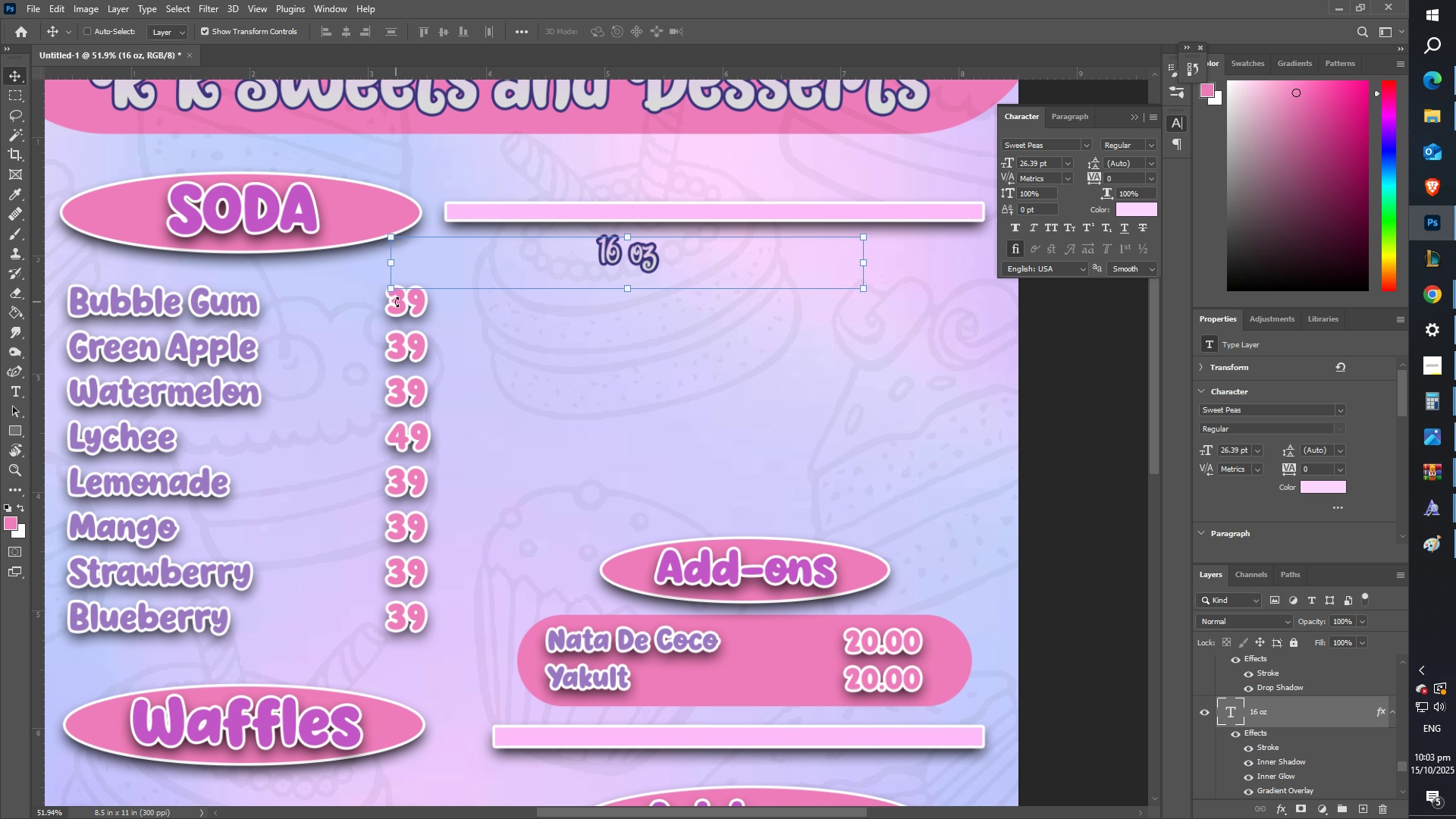 
right_click([397, 303])
 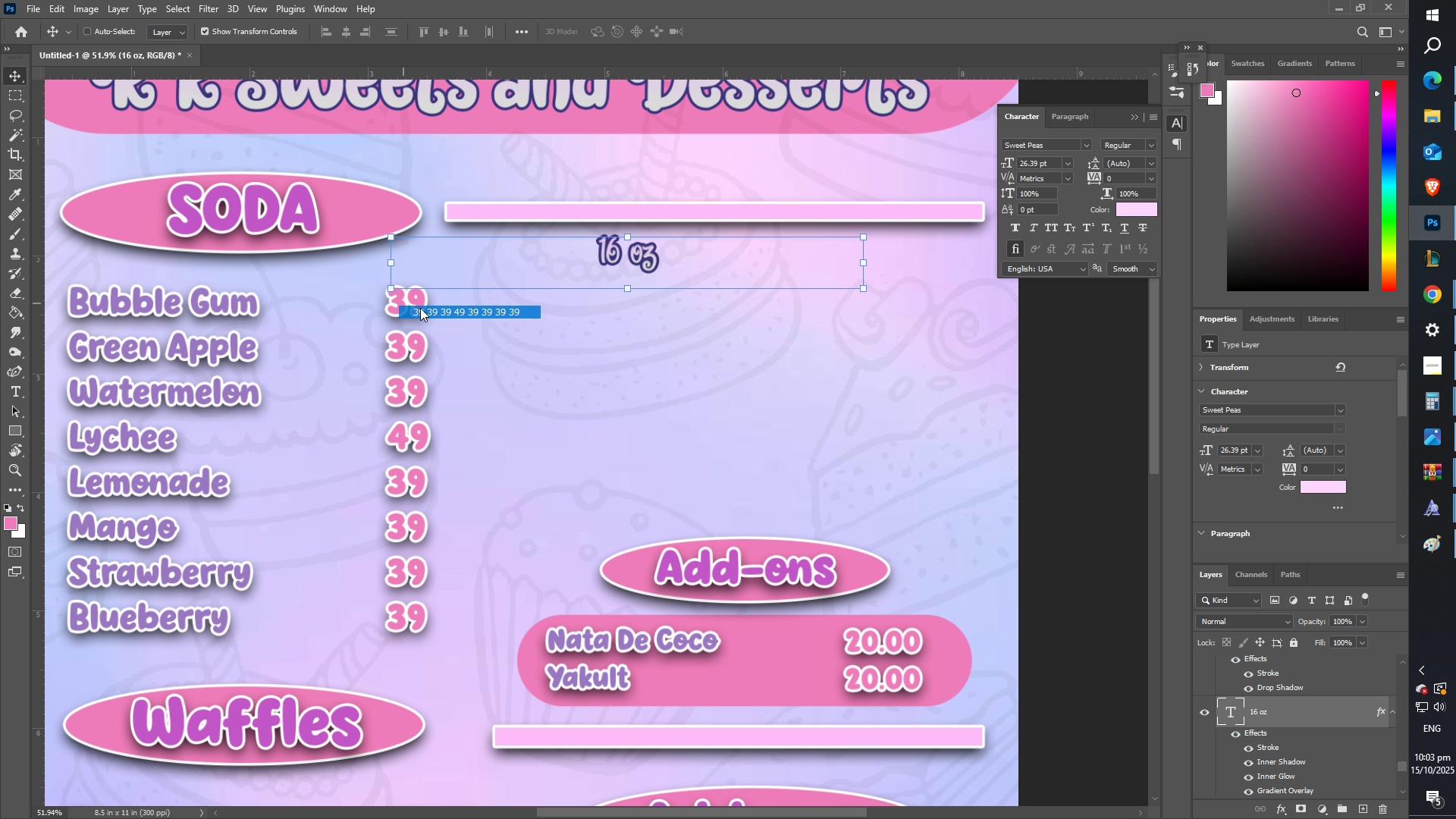 
left_click([420, 308])
 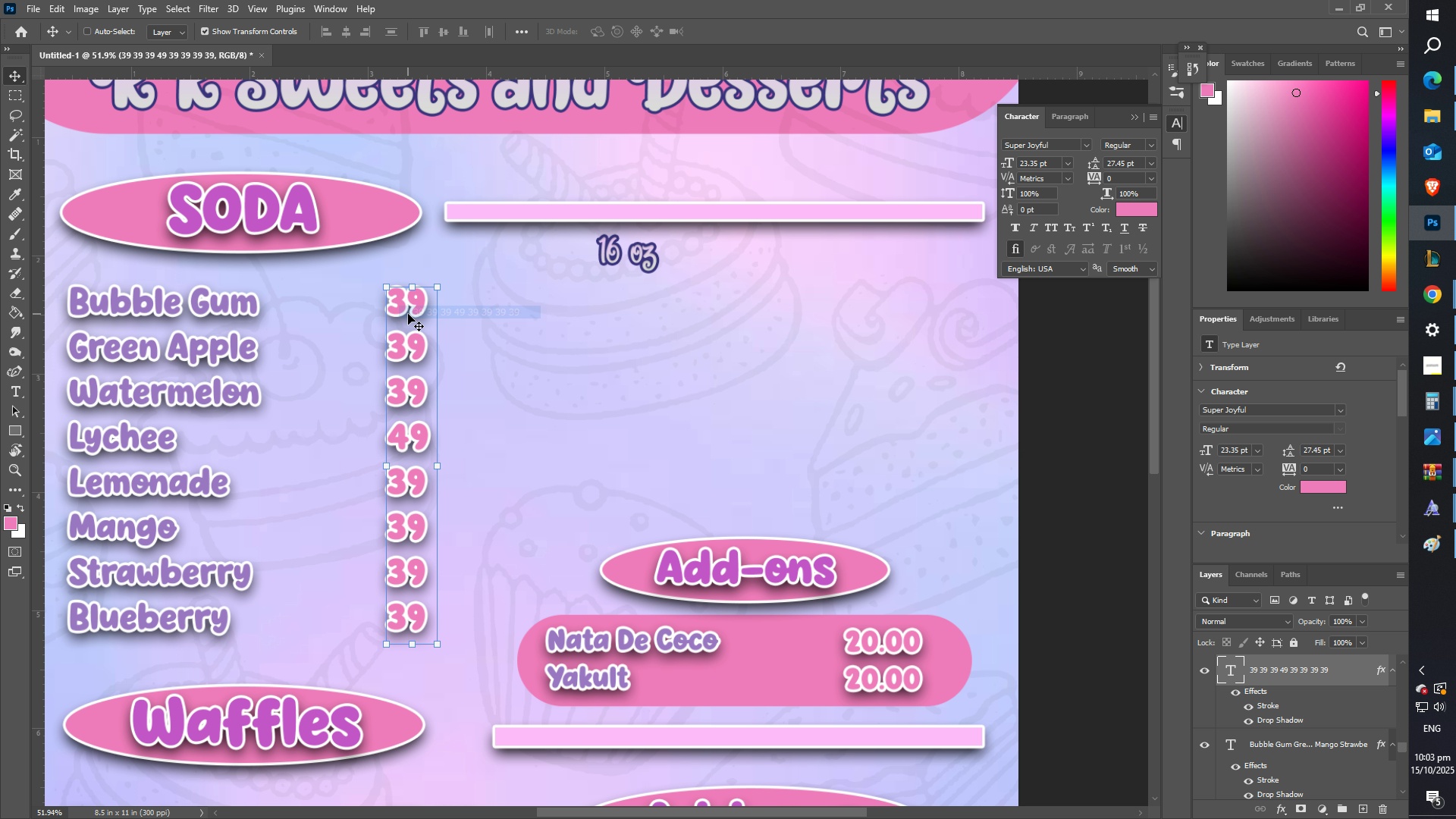 
key(Control+C)
 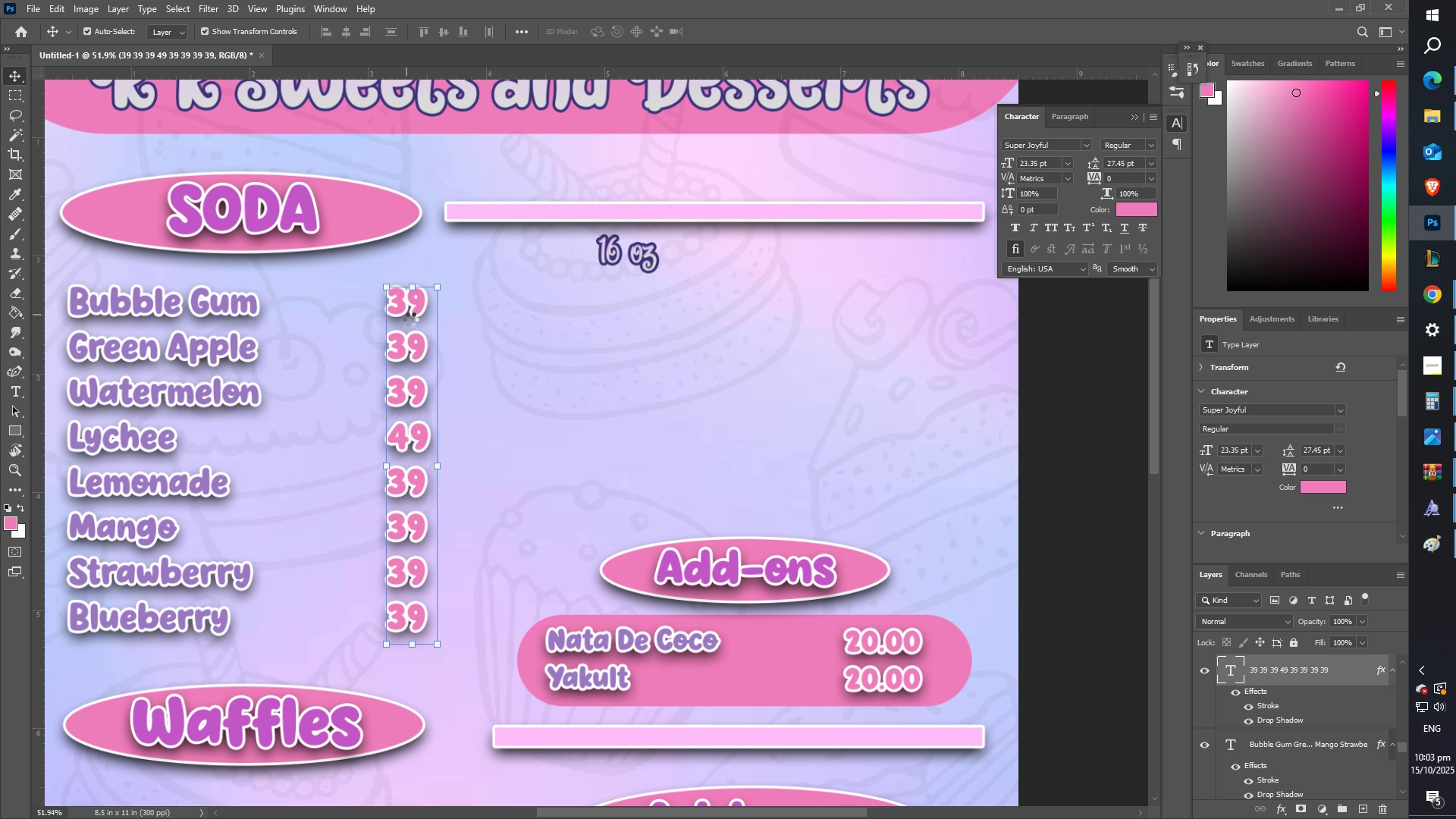 
key(Control+V)
 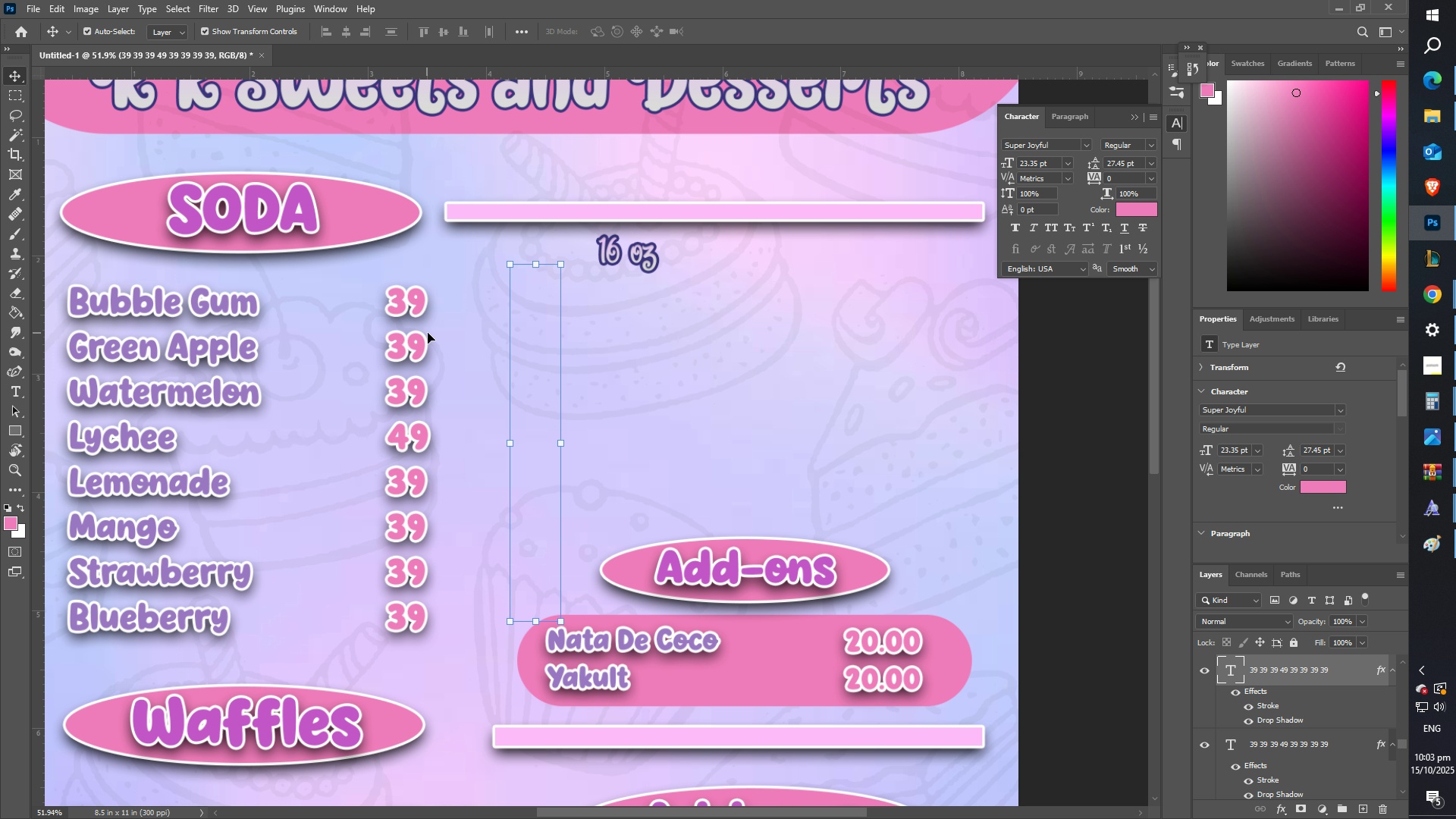 
hold_key(key=ShiftLeft, duration=0.39)
 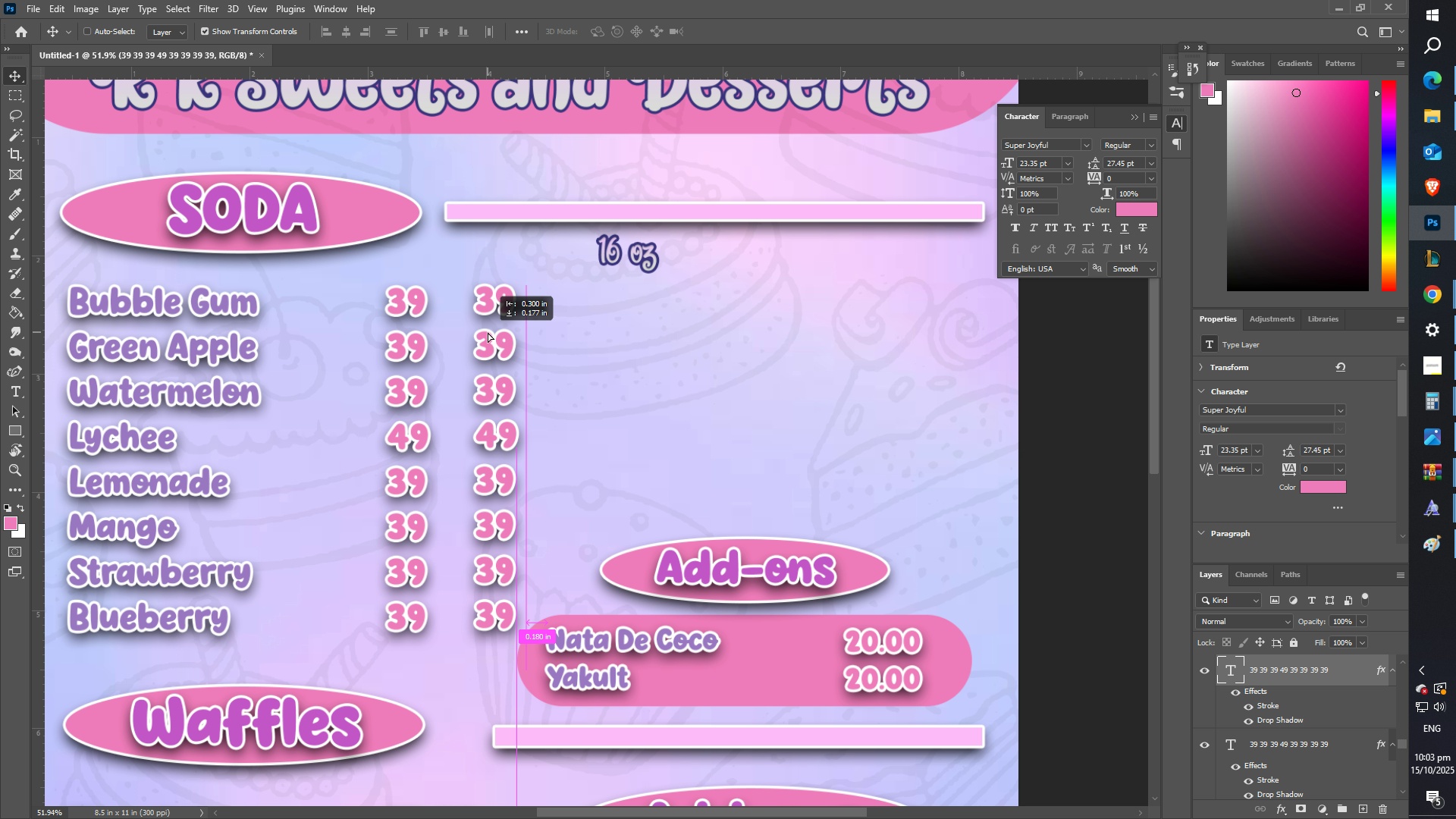 
key(Control+C)
 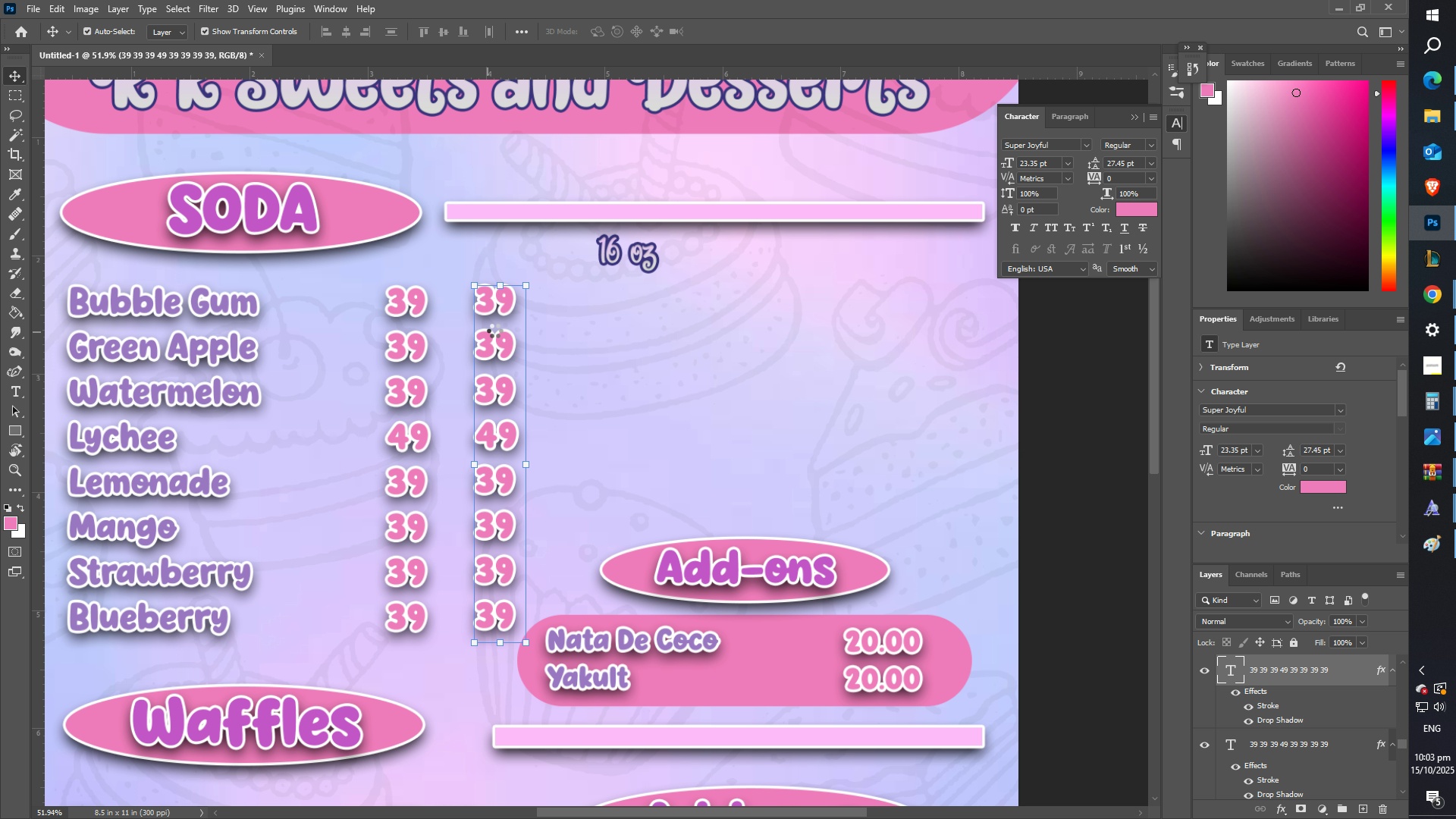 
key(Control+V)
 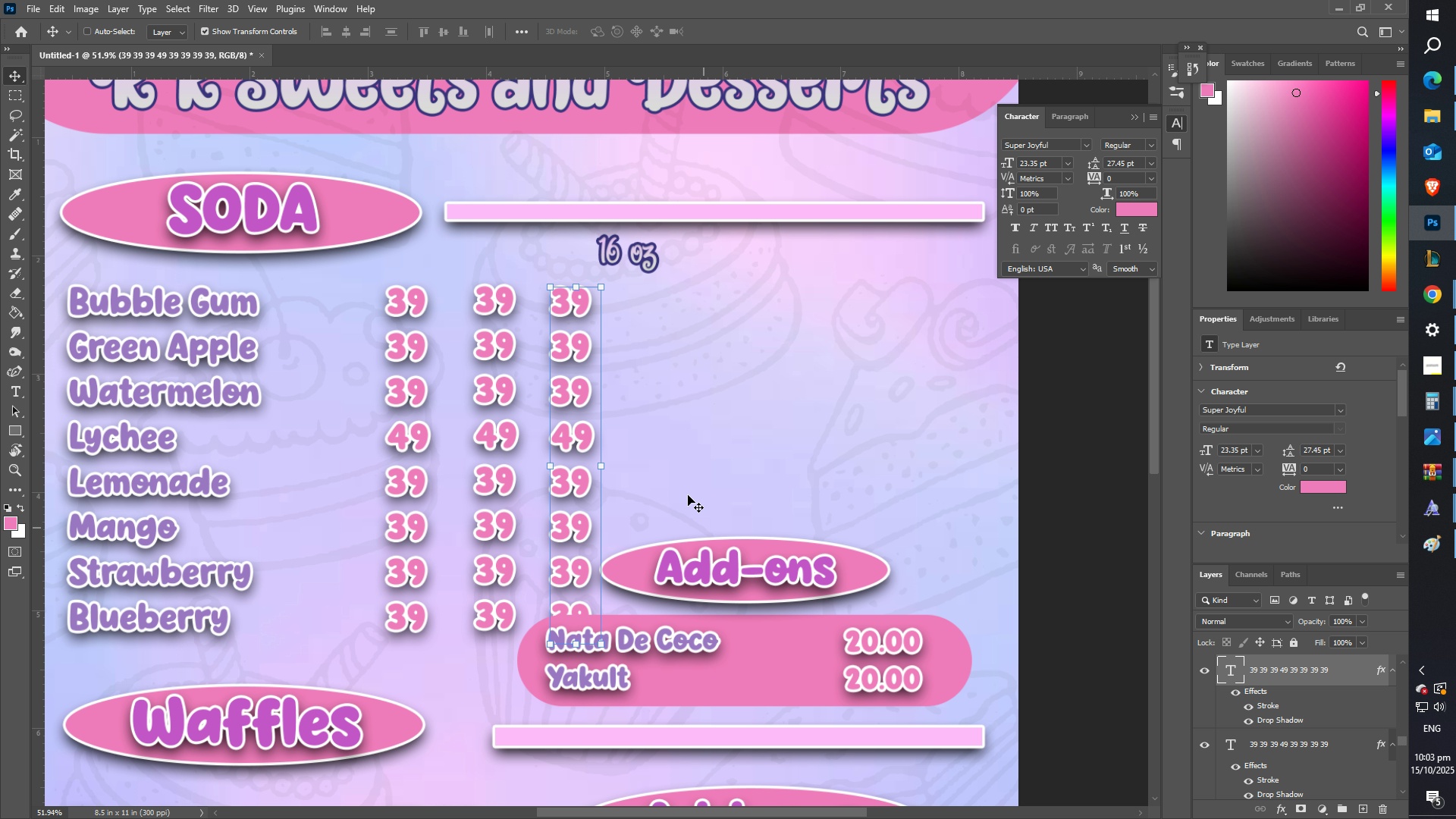 
wait(7.58)
 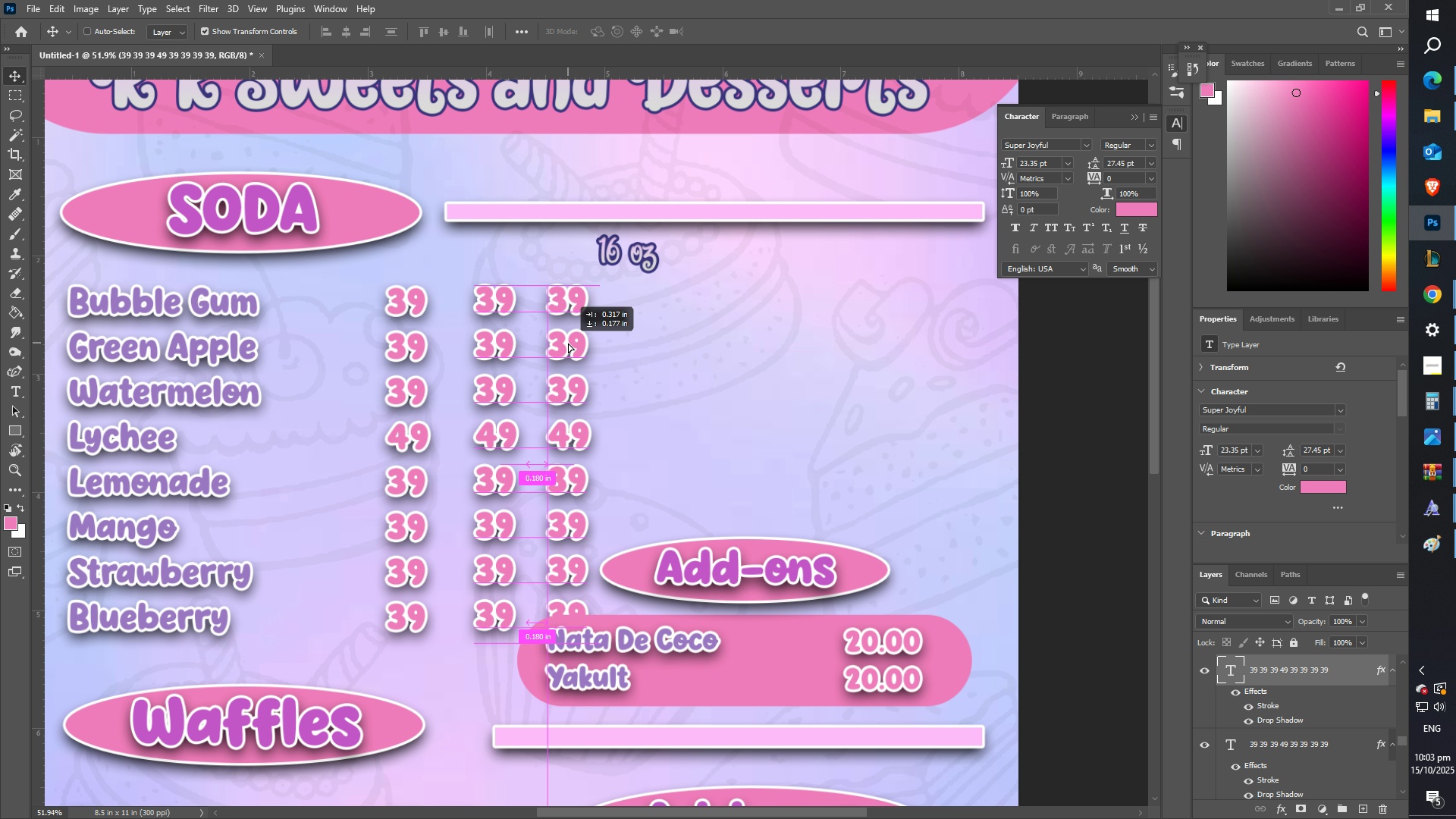 
right_click([635, 215])
 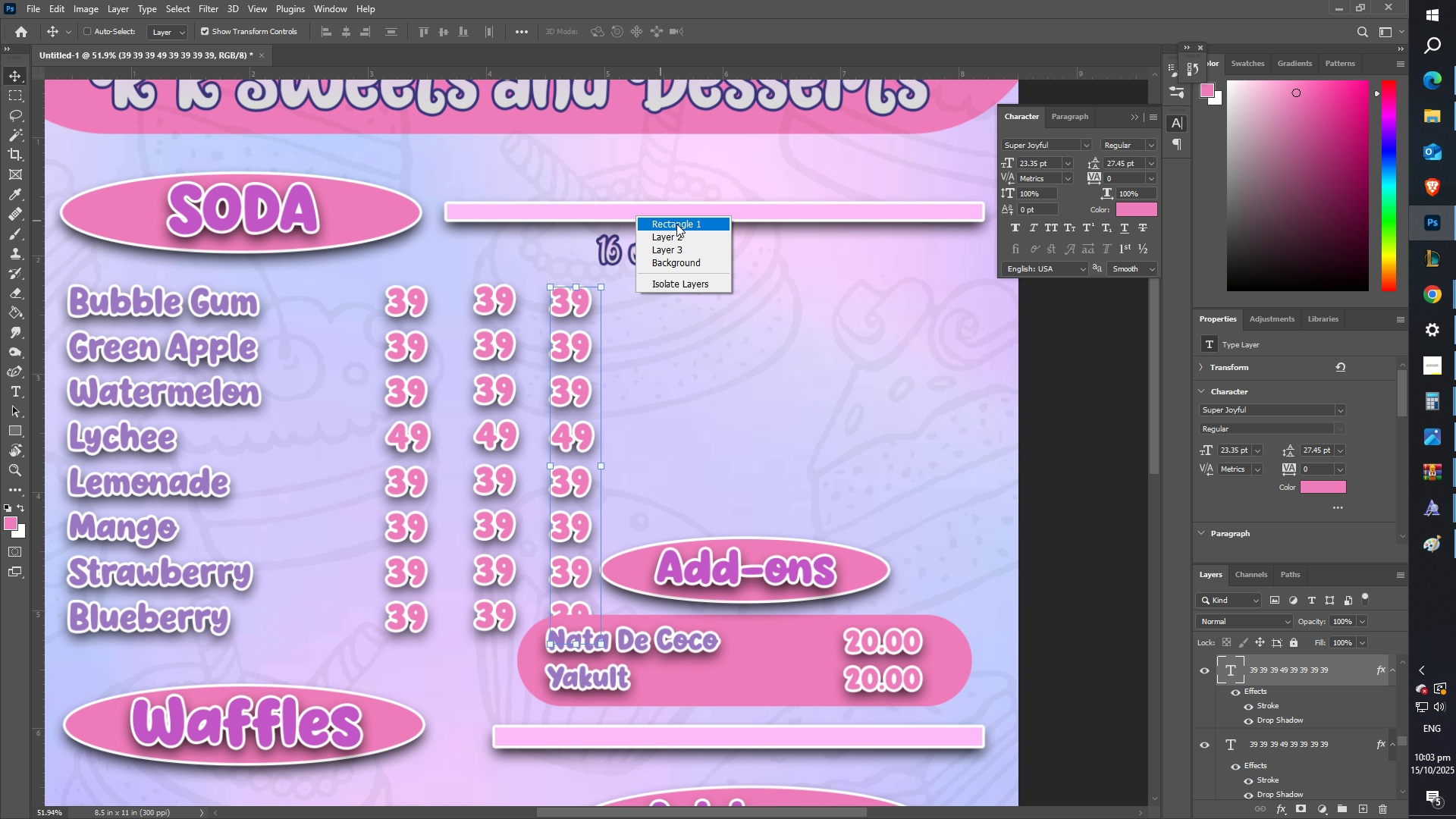 
left_click([676, 224])
 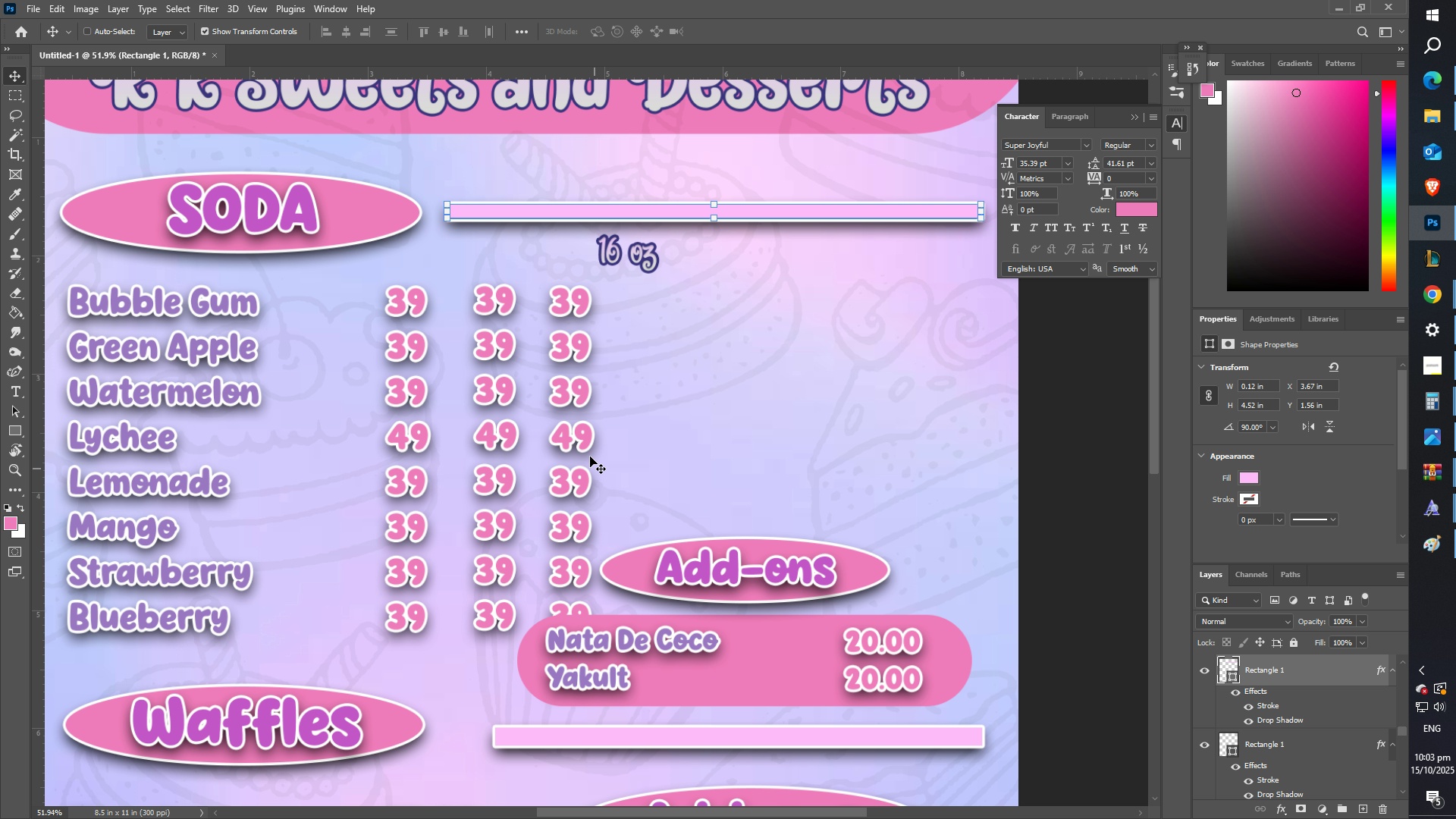 
right_click([566, 302])
 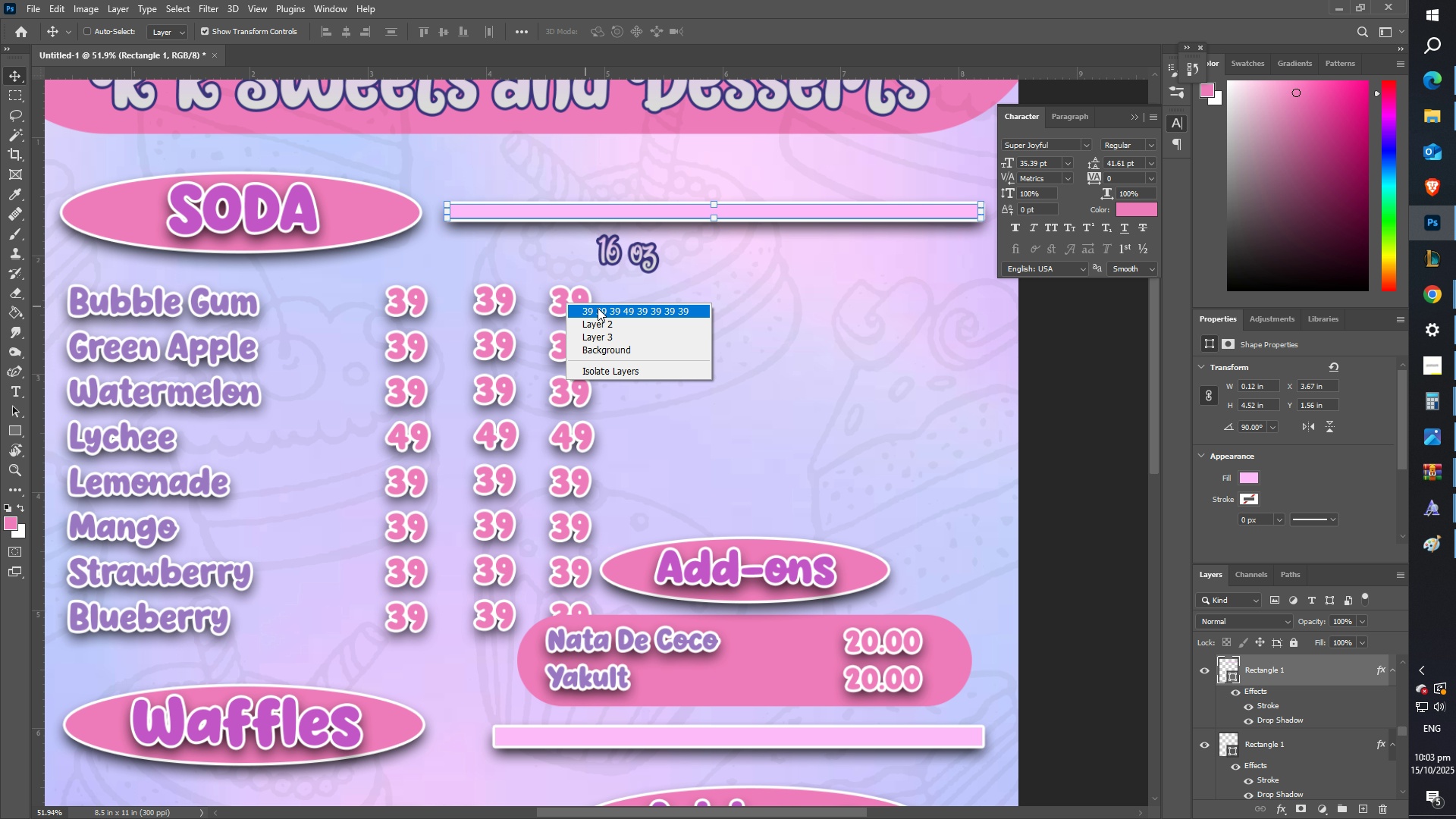 
left_click([598, 308])
 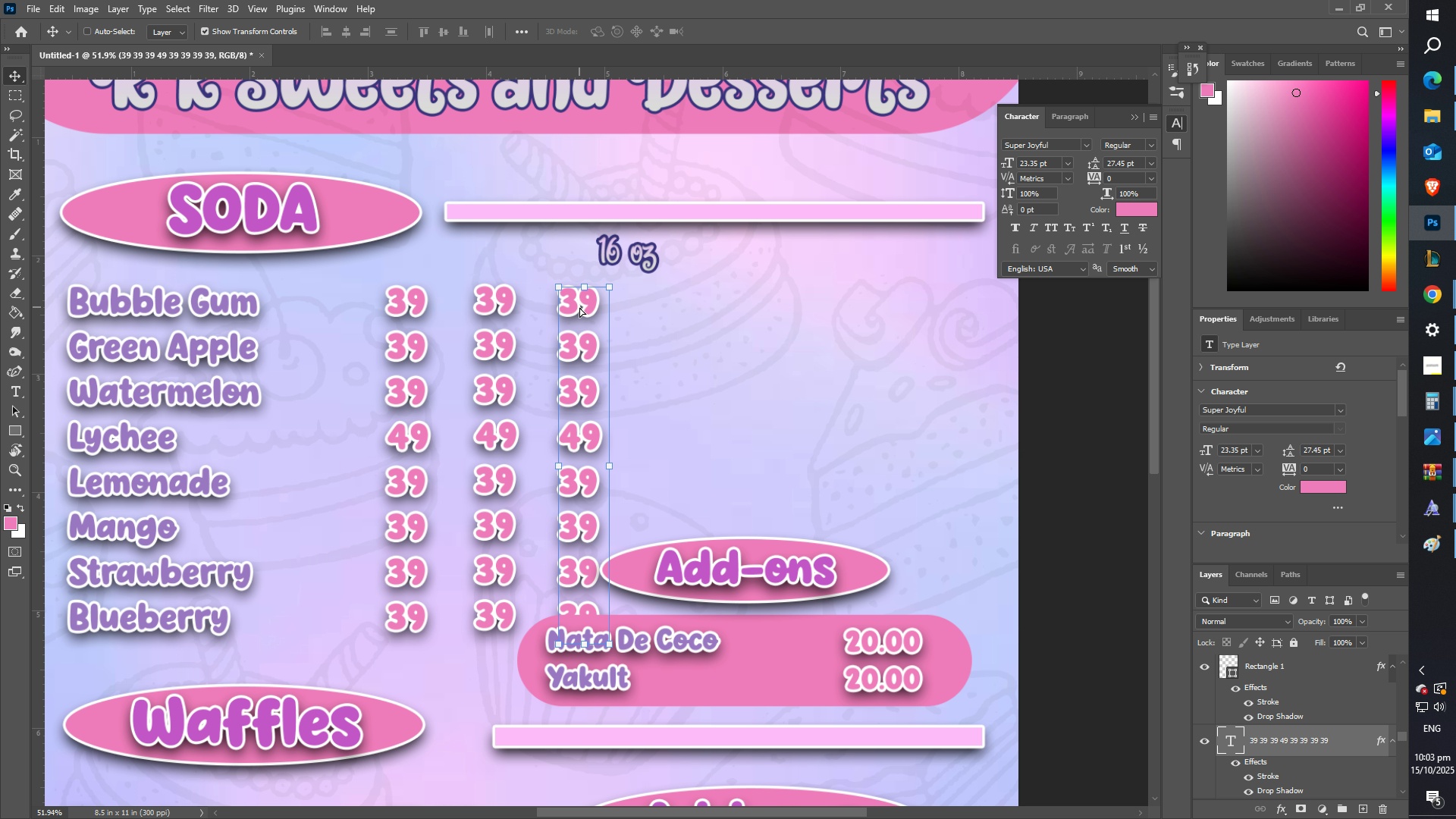 
wait(6.42)
 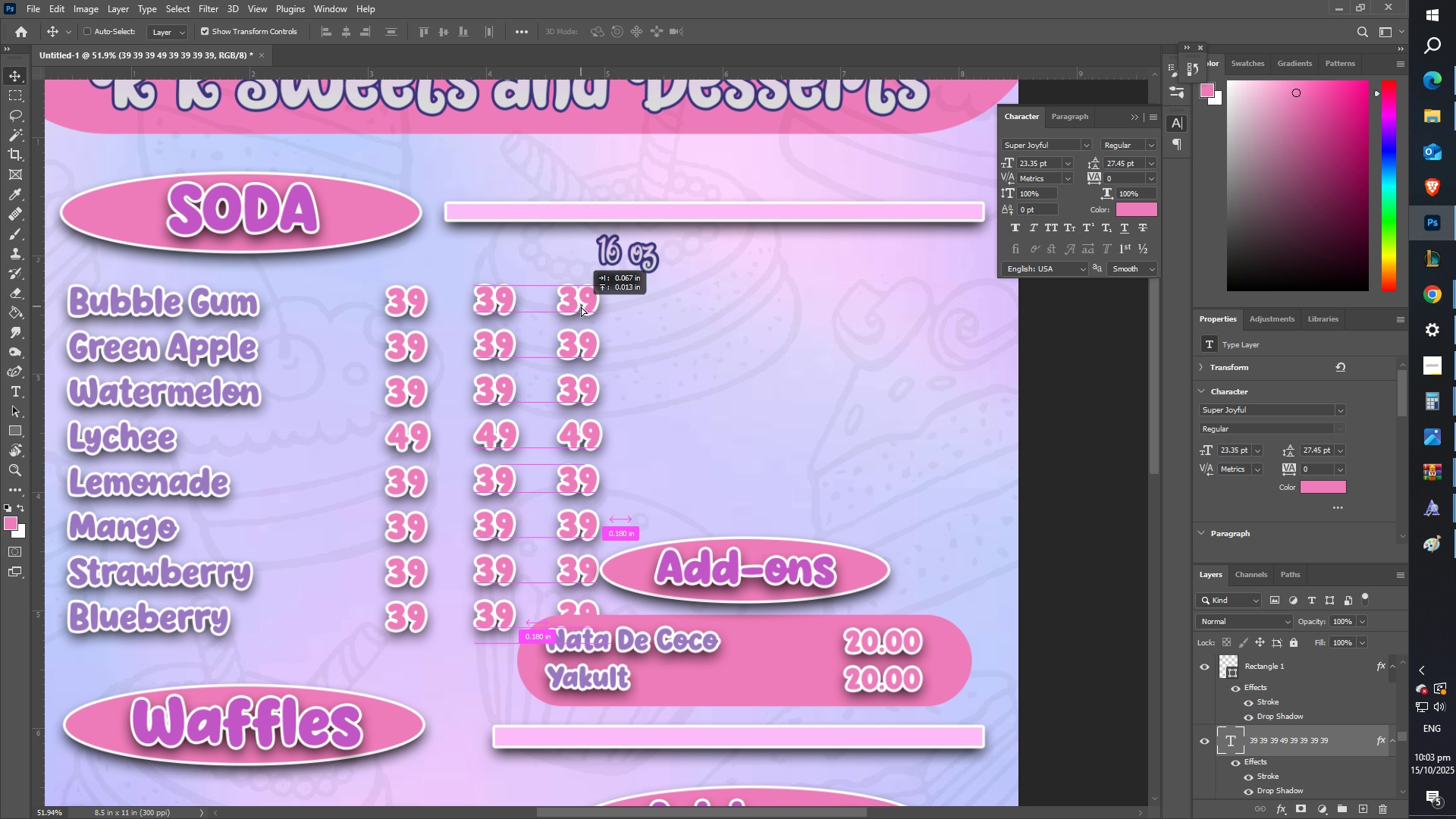 
key(ArrowUp)
 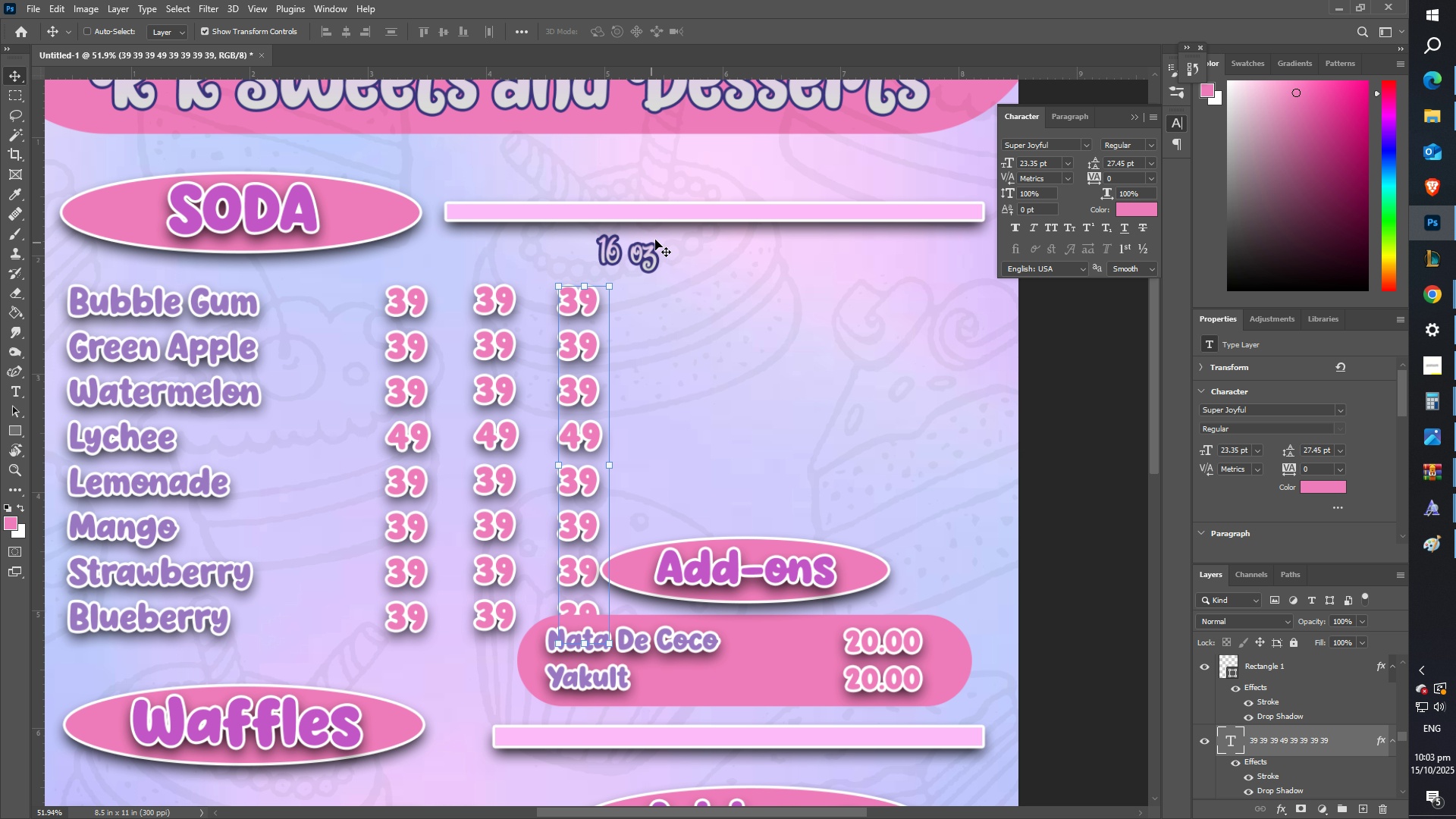 
right_click([650, 249])
 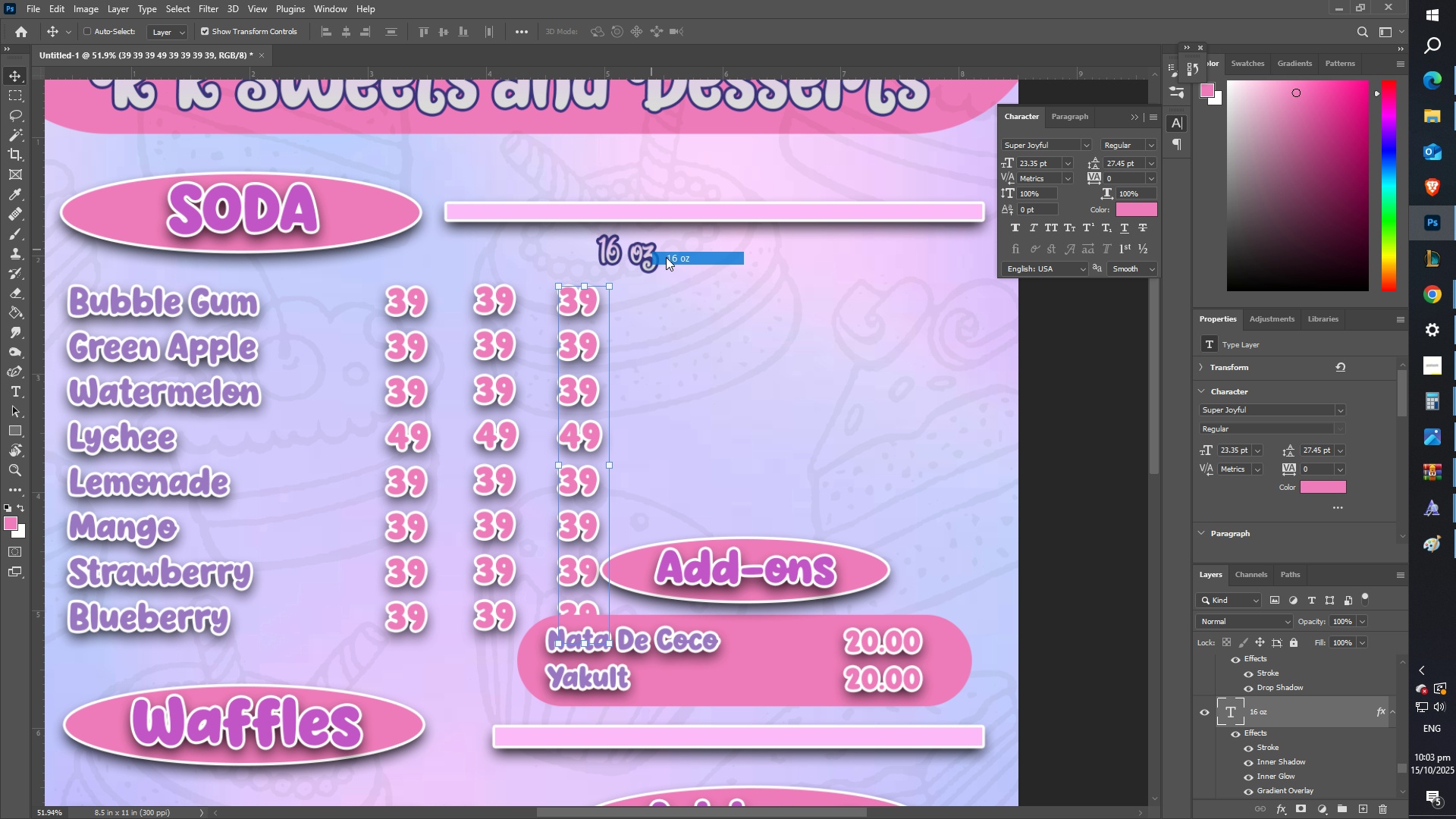 
left_click([666, 257])
 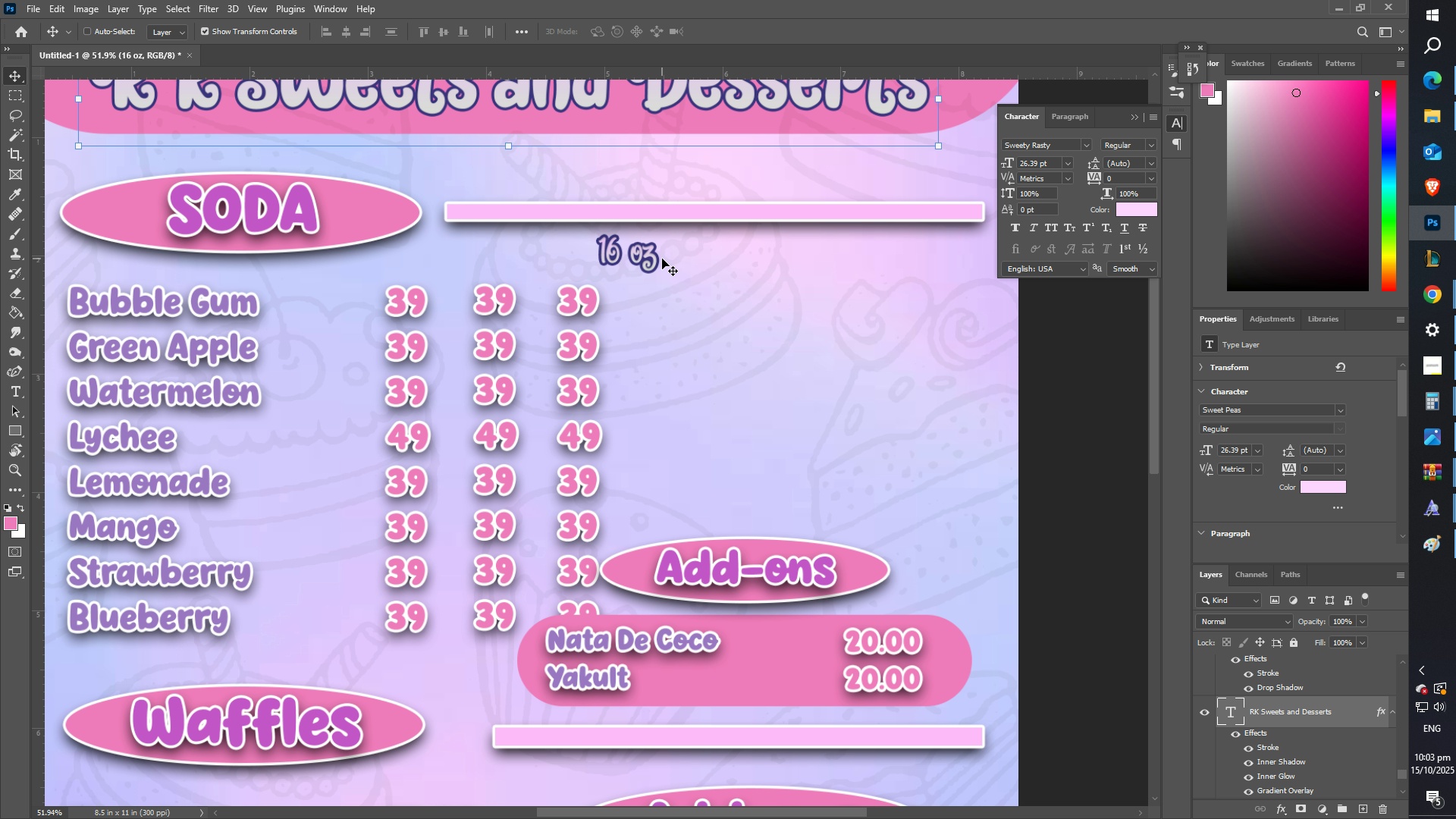 
type([Delete]zz)
 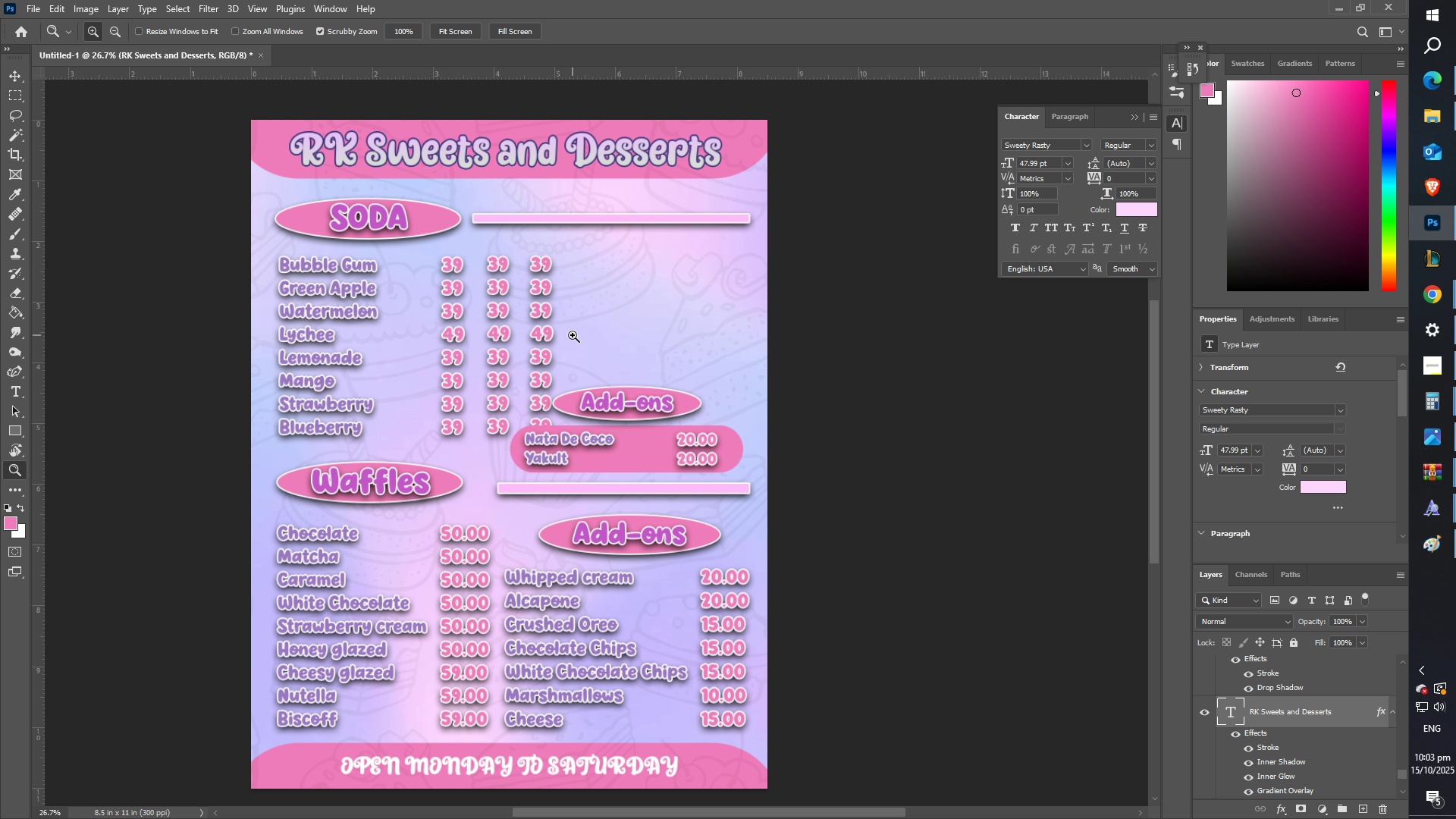 
left_click([12, 75])
 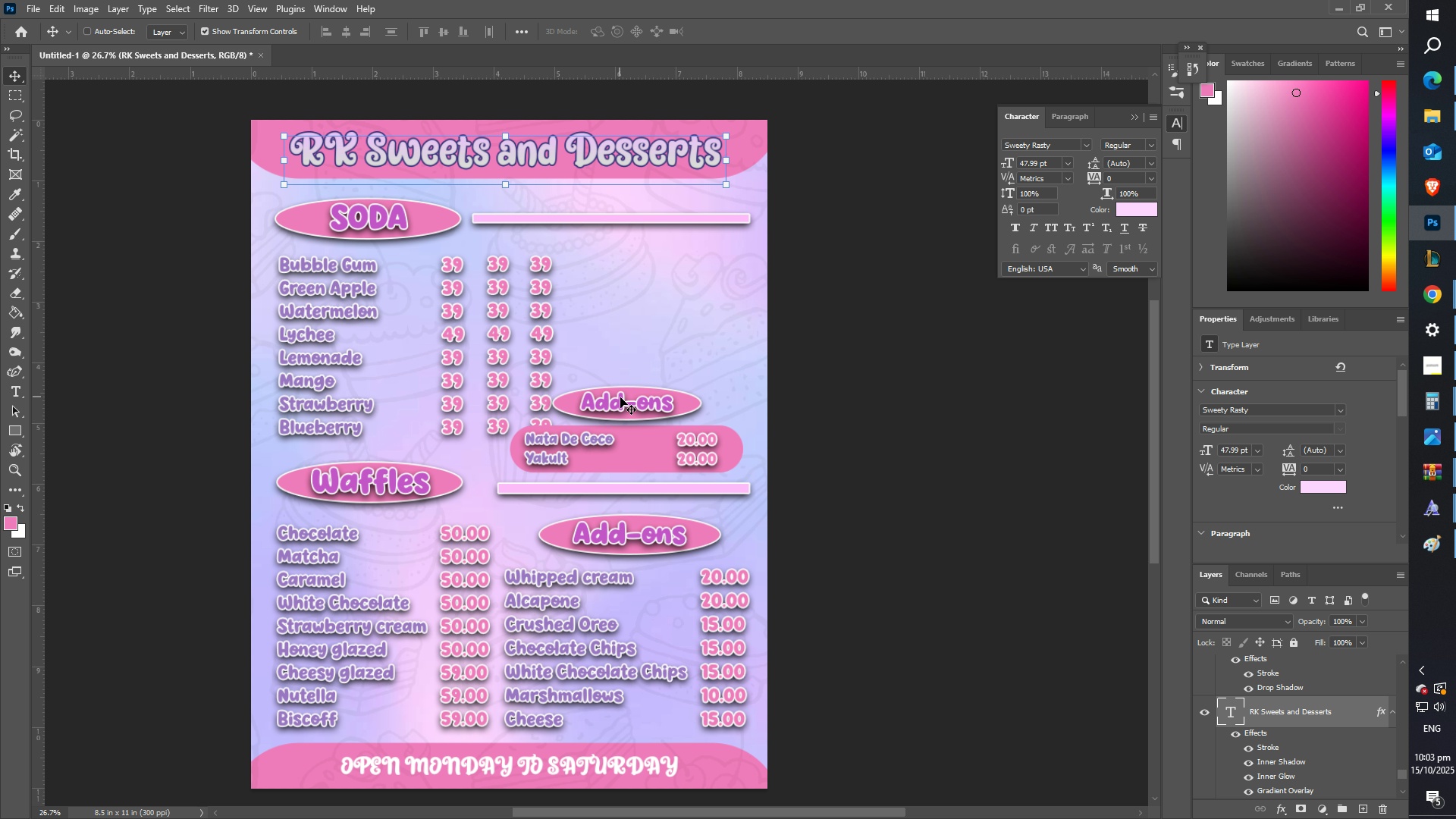 
right_click([620, 397])
 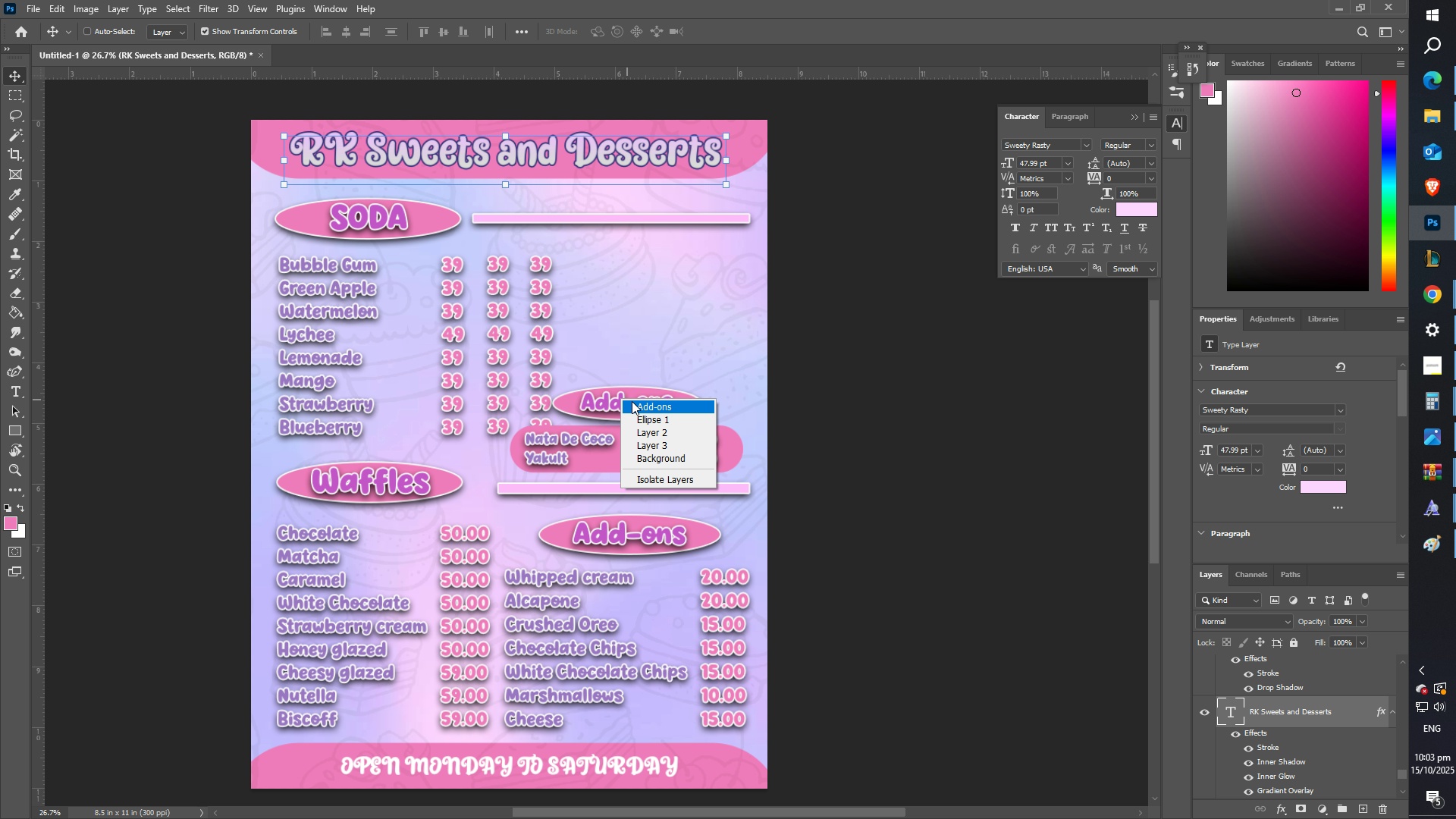 
left_click([632, 401])
 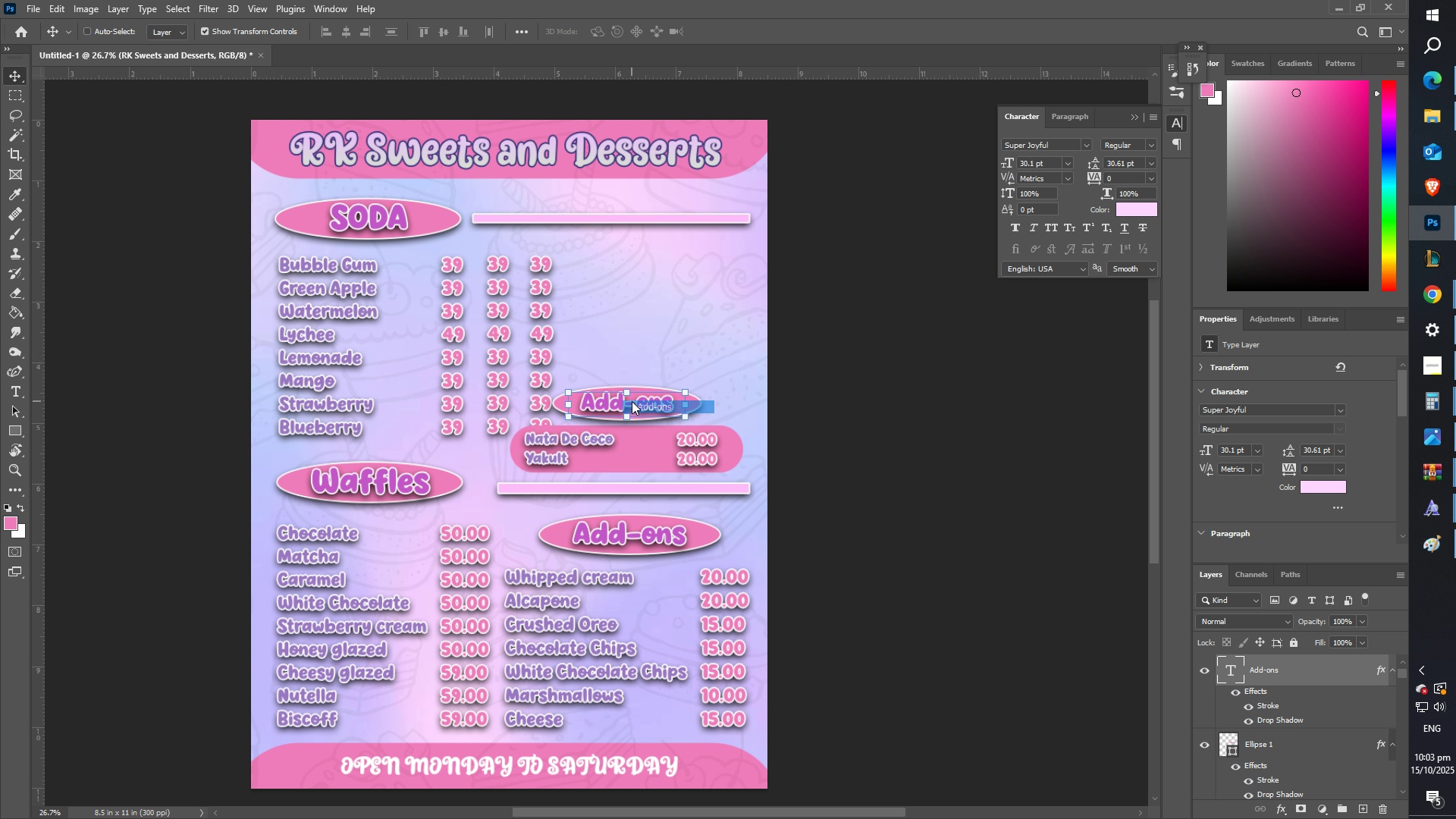 
hold_key(key=ShiftLeft, duration=1.21)
right_click([627, 391])
 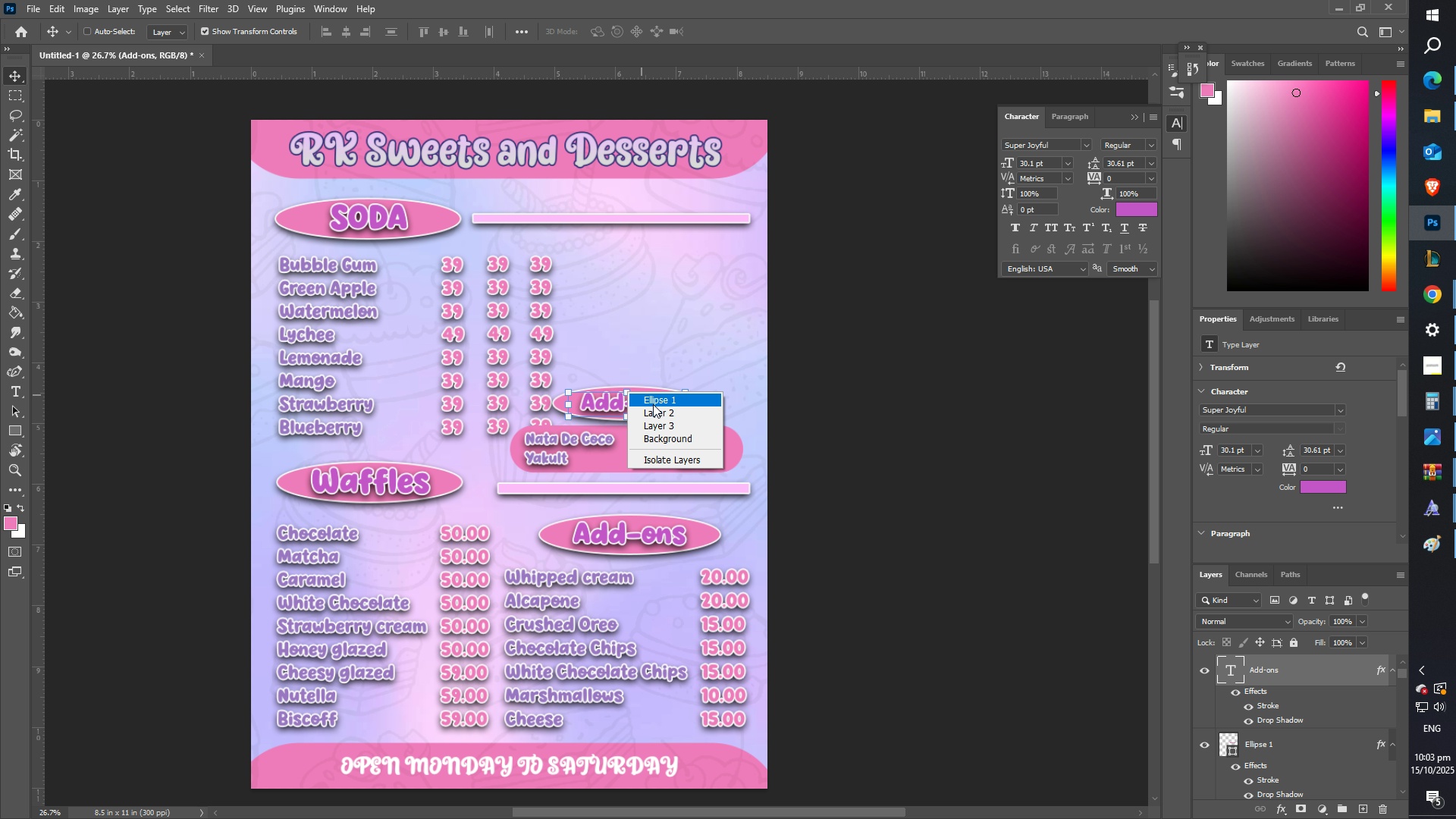 
left_click([652, 403])
 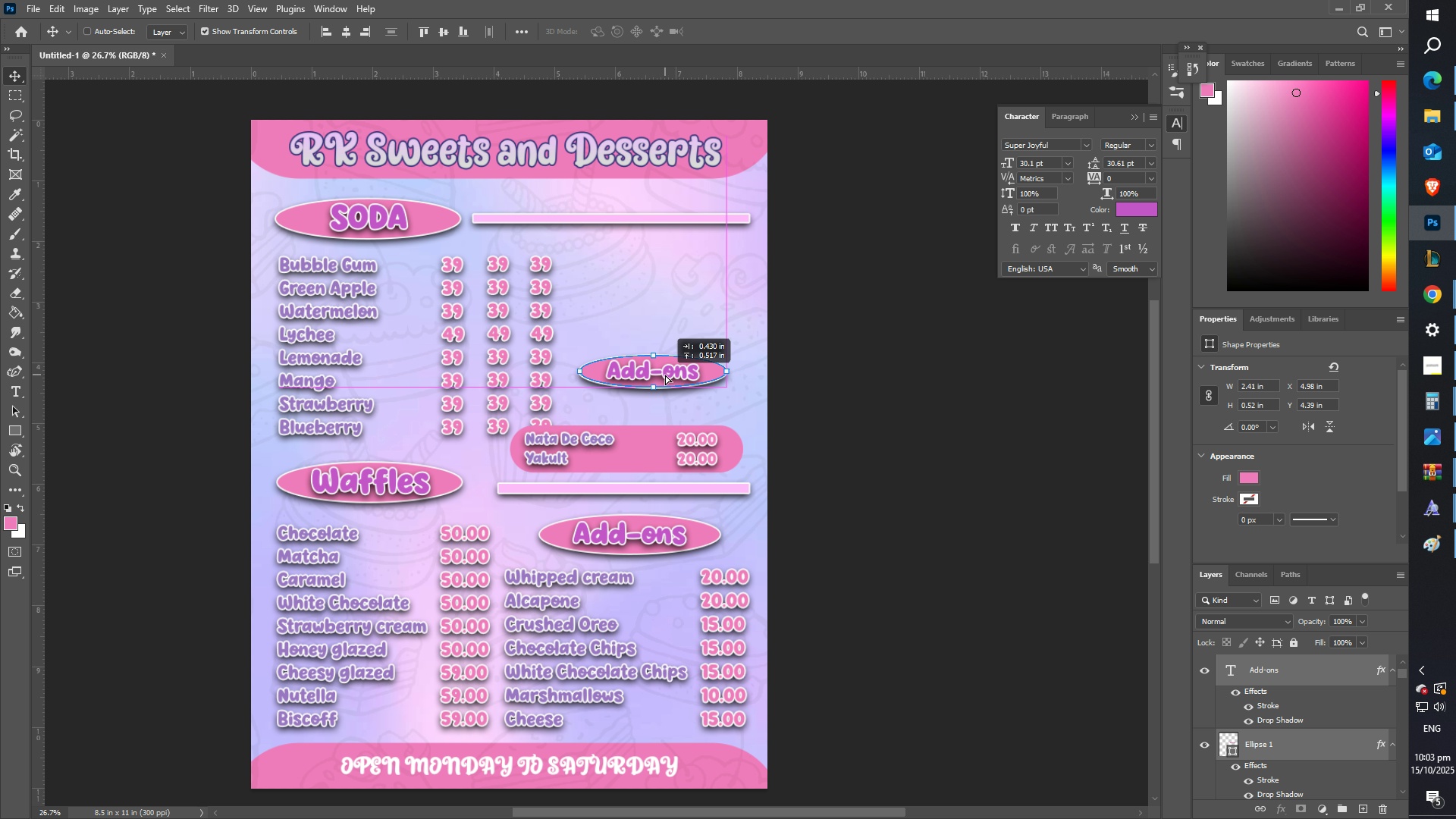 
wait(13.43)
 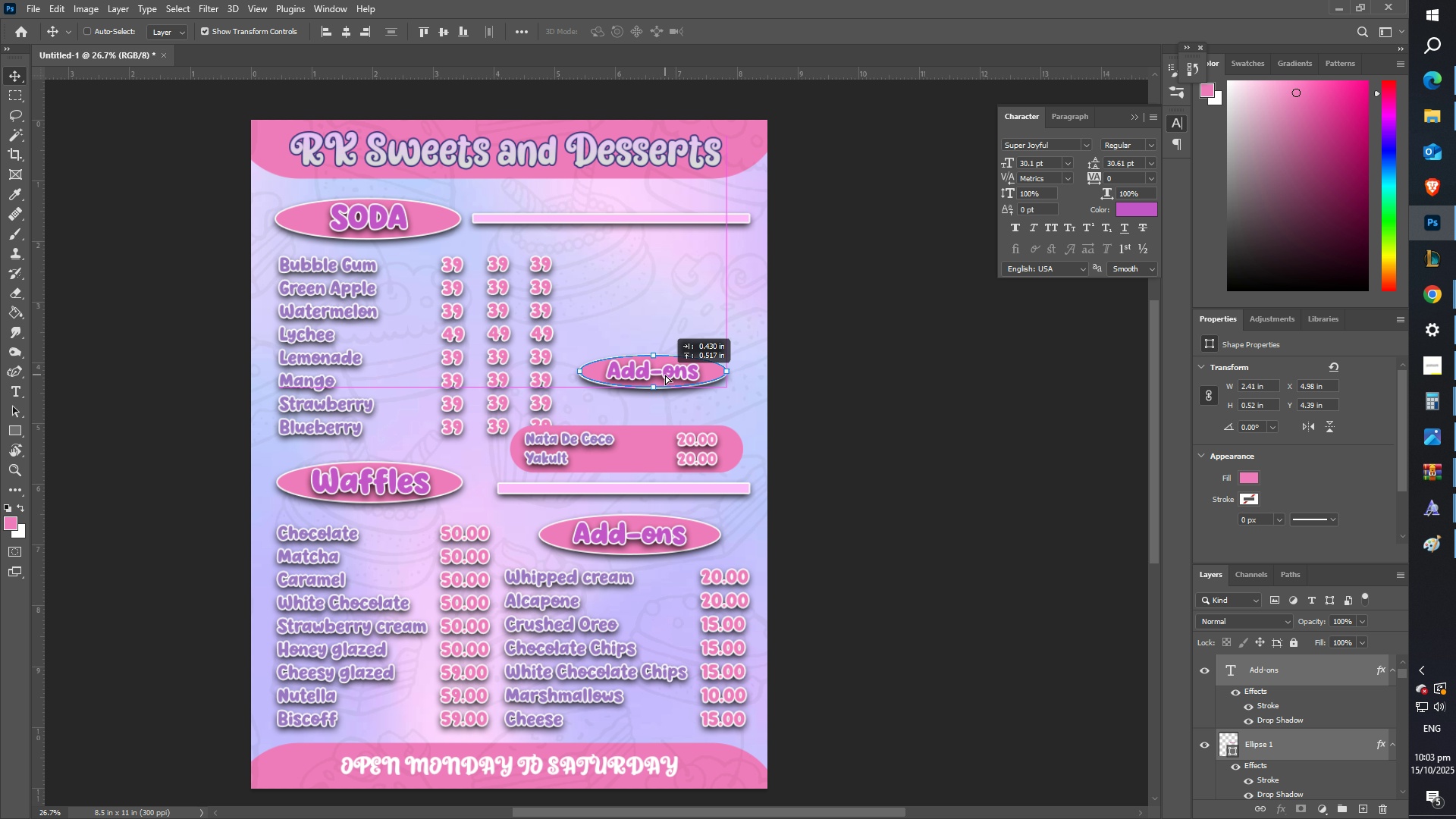 
right_click([610, 488])
 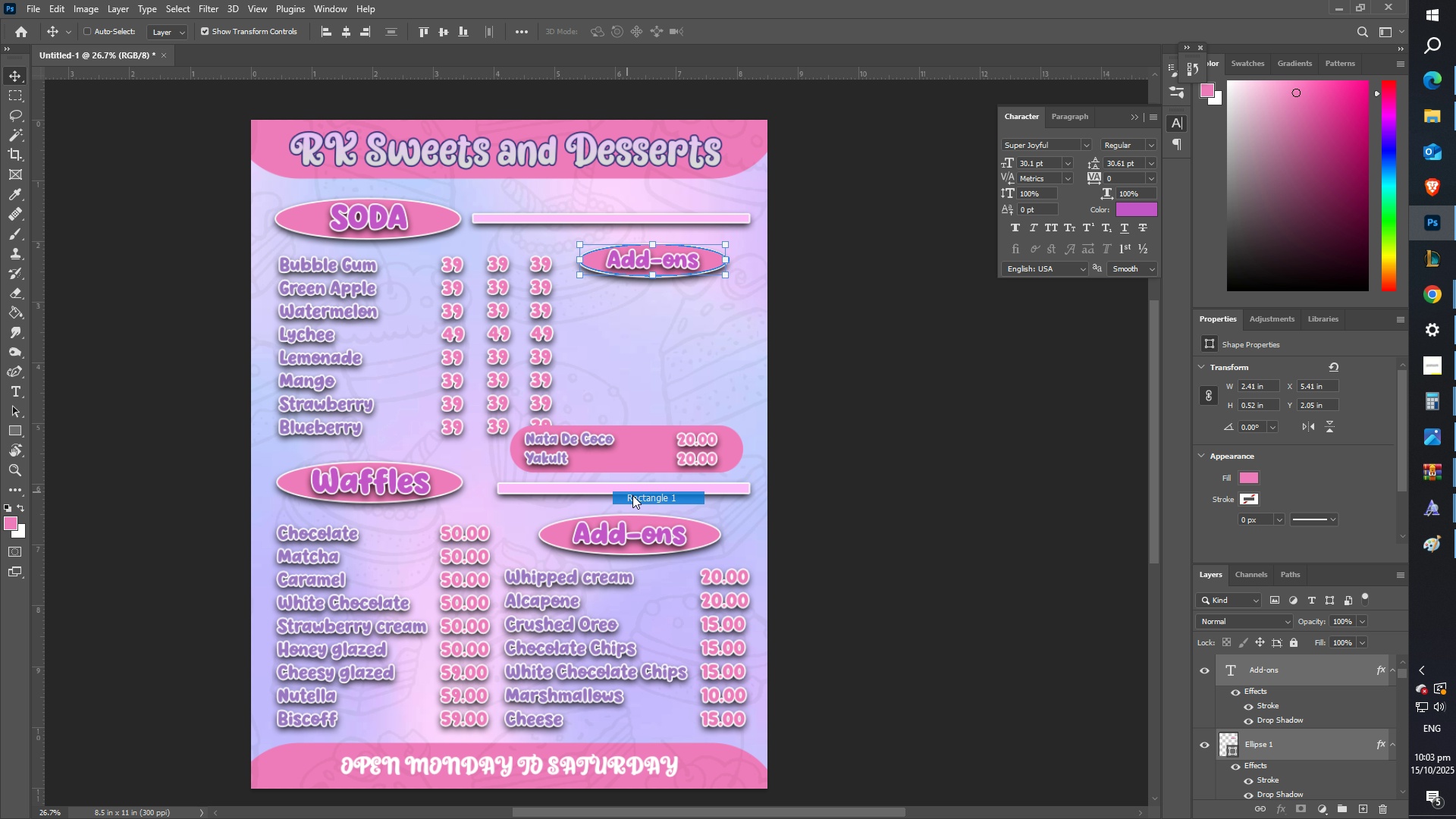 
left_click([632, 495])
 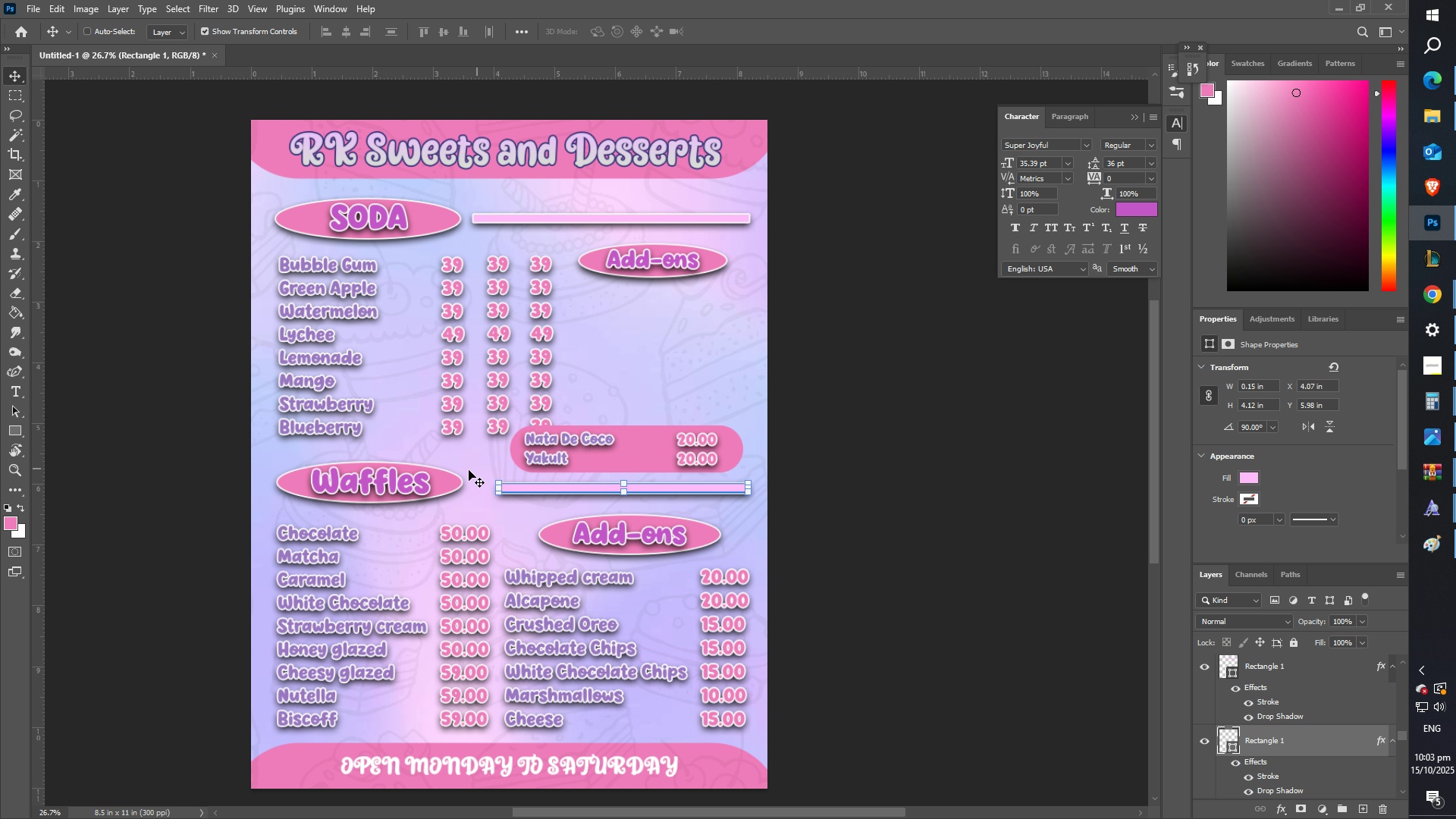 
scroll: coordinate [511, 518], scroll_direction: up, amount: 4.0
 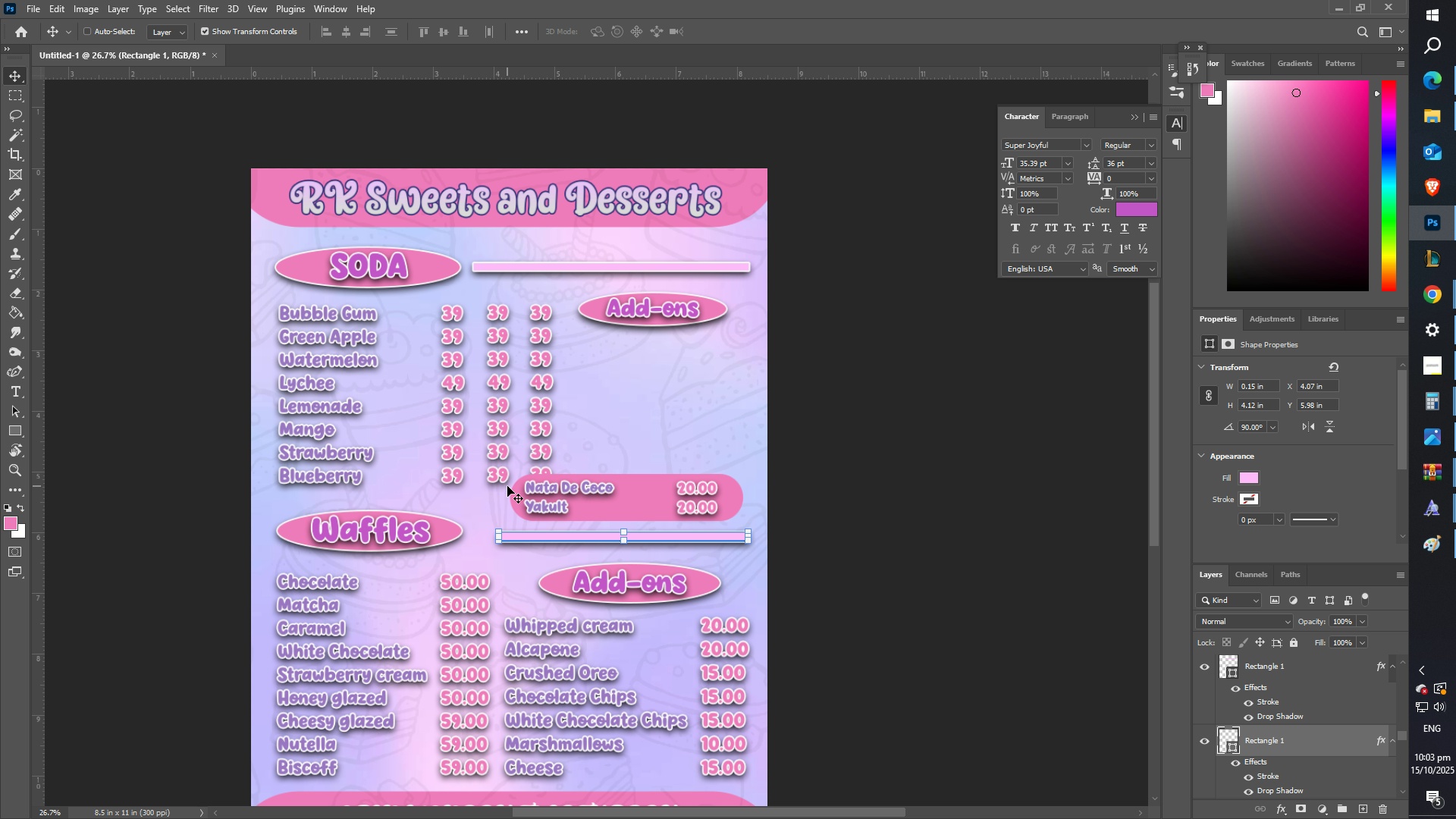 
type(zz)
 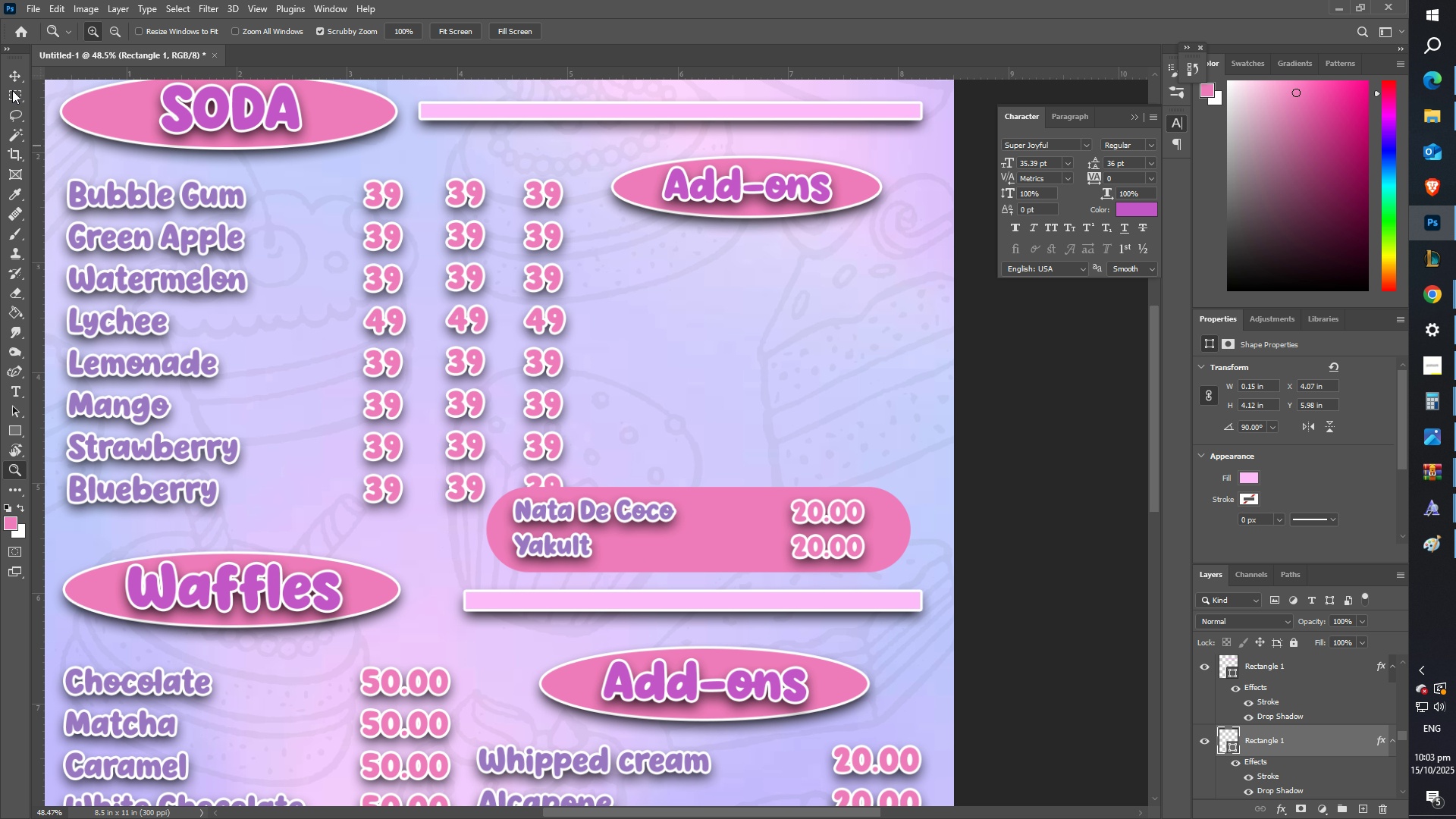 
scroll: coordinate [432, 218], scroll_direction: up, amount: 3.0
 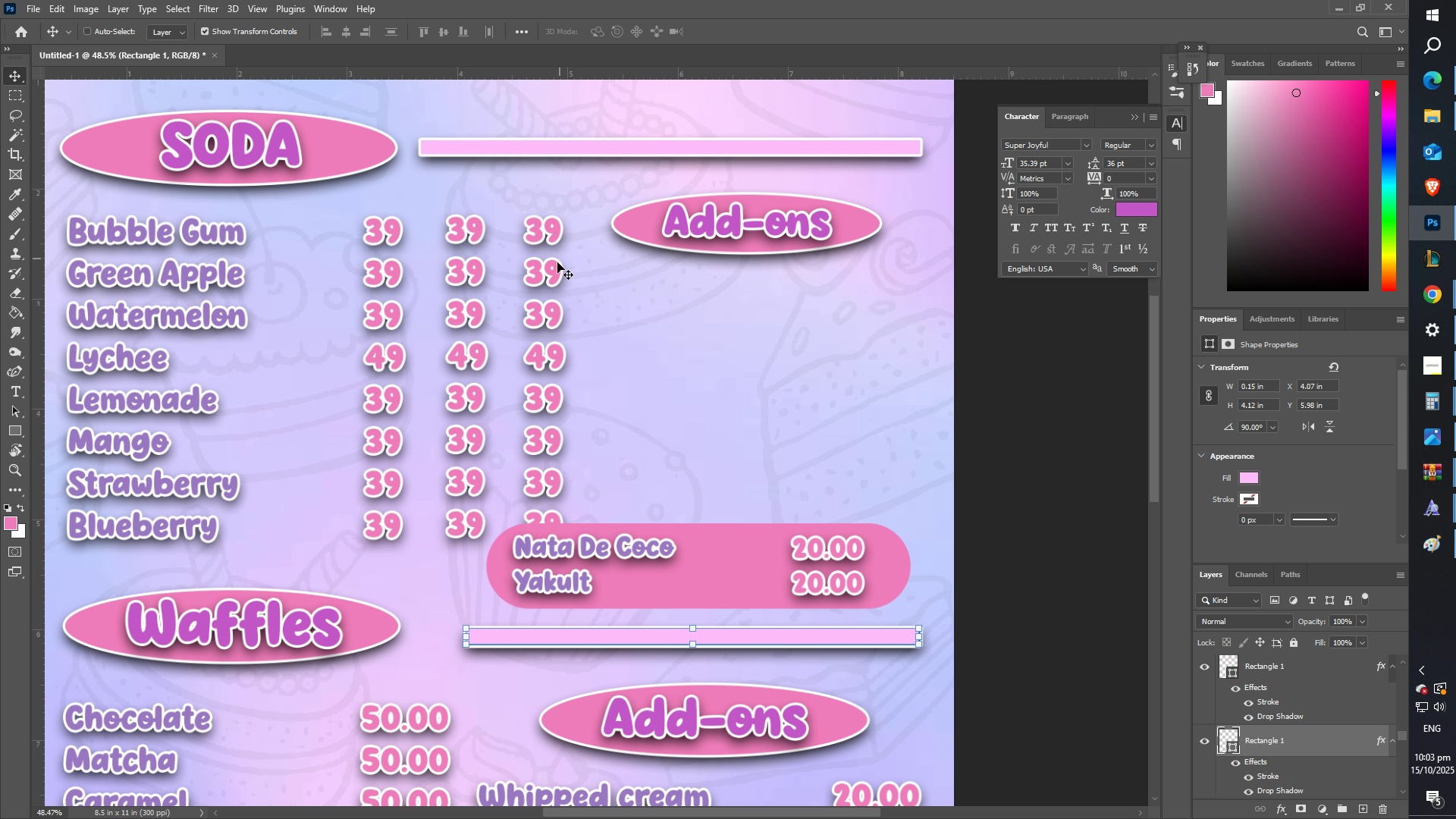 
mouse_move([525, 269])
 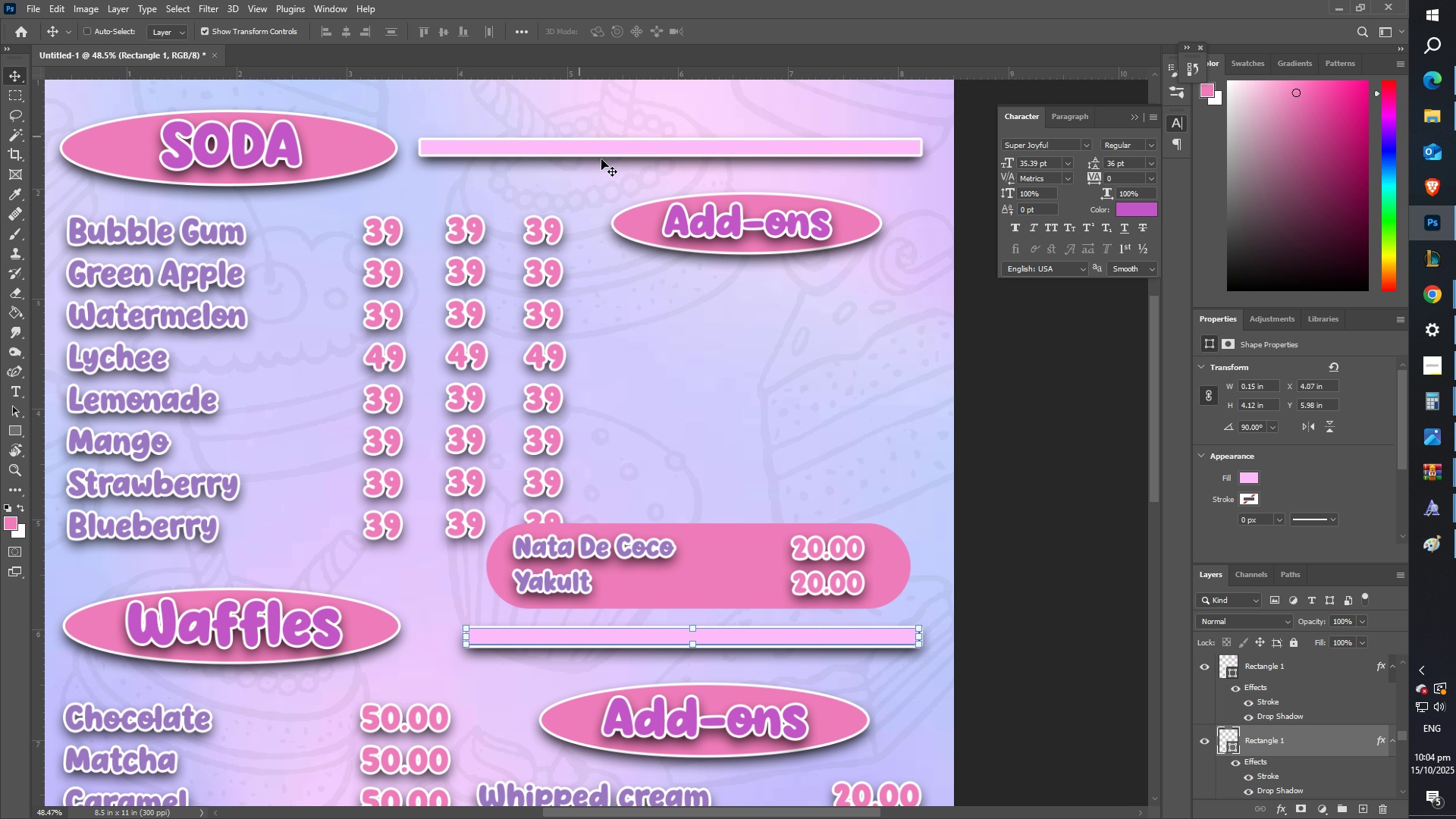 
type(zz)
 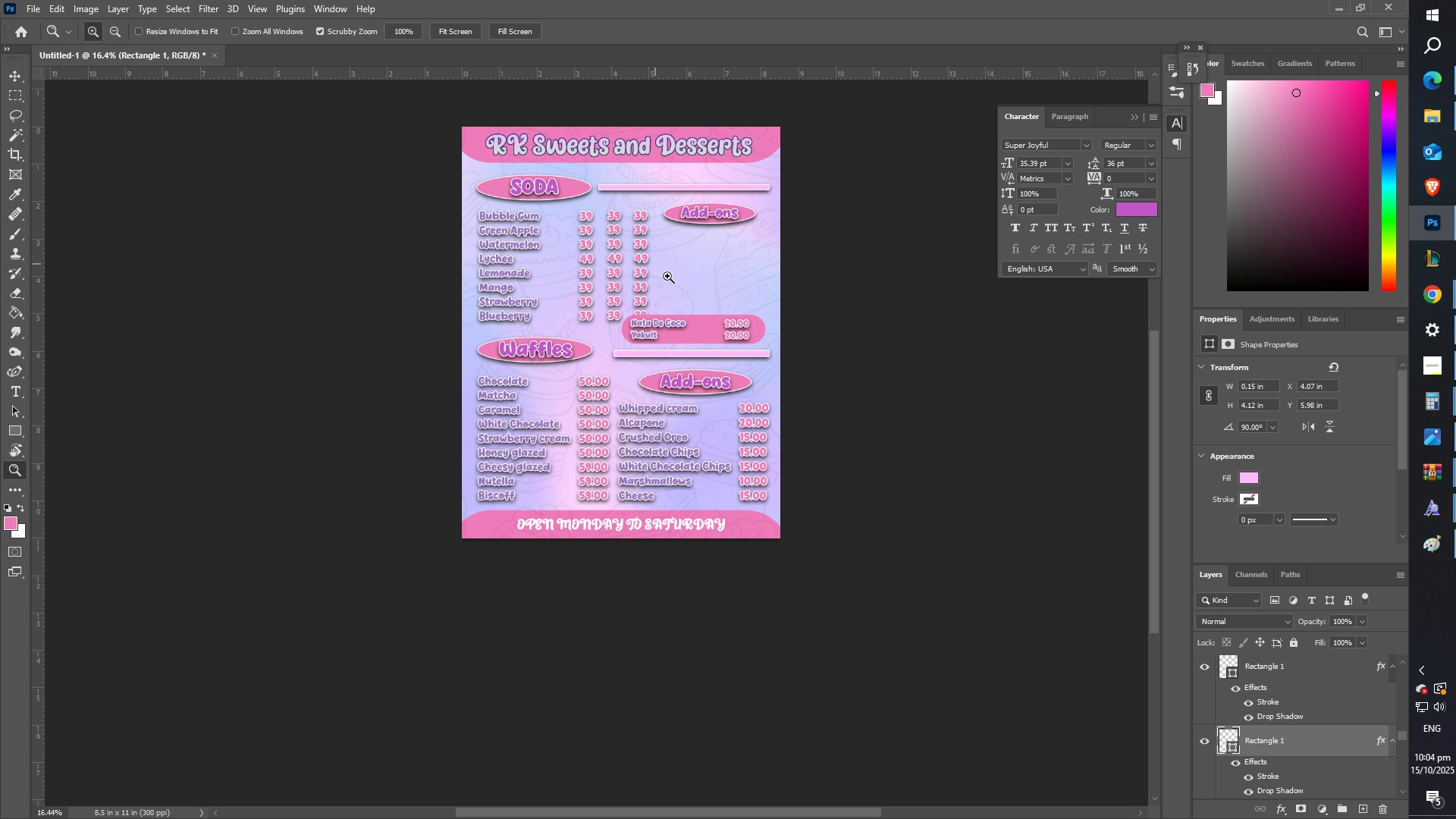 
scroll: coordinate [673, 312], scroll_direction: up, amount: 5.0
 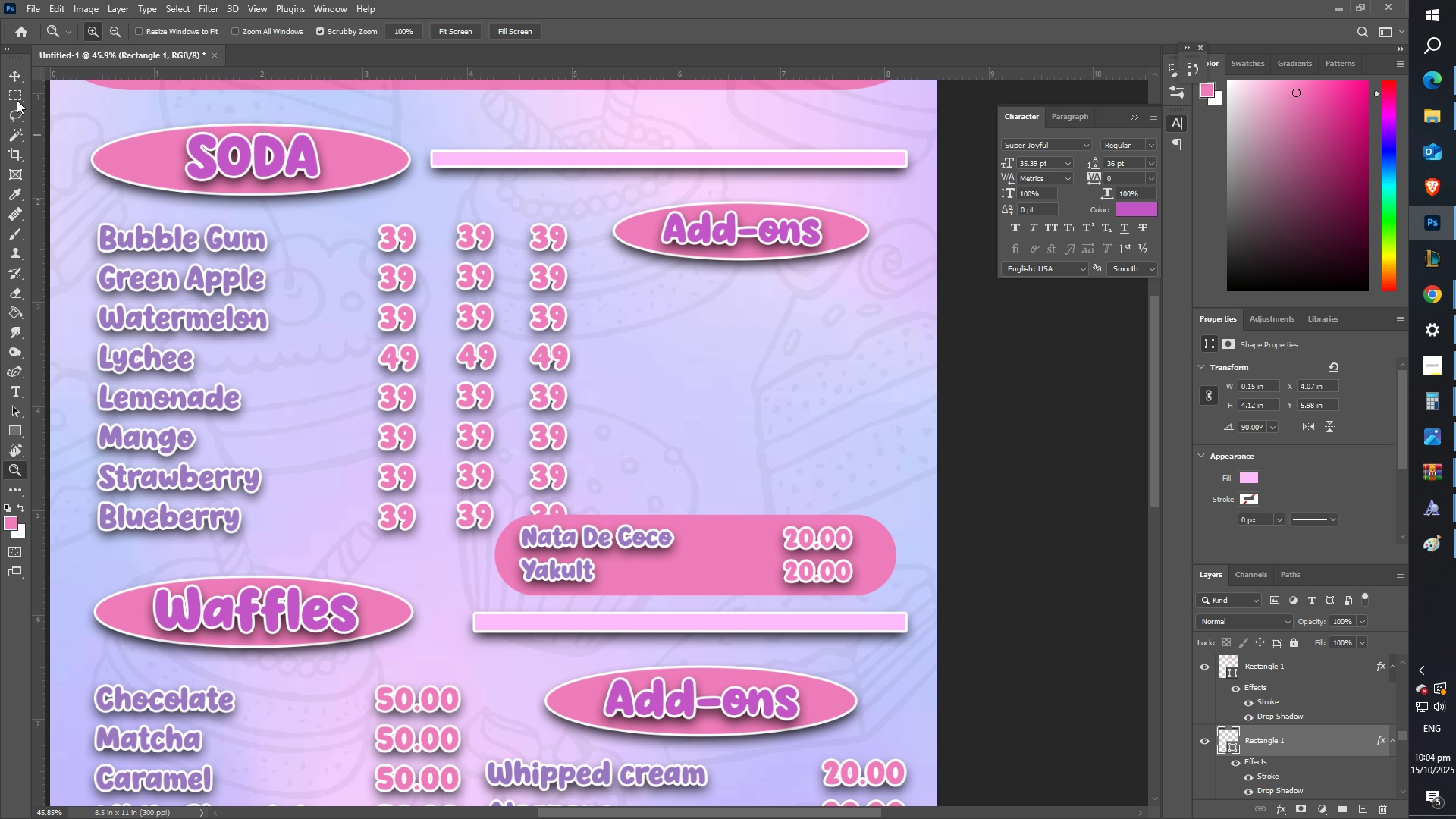 
left_click([14, 75])
 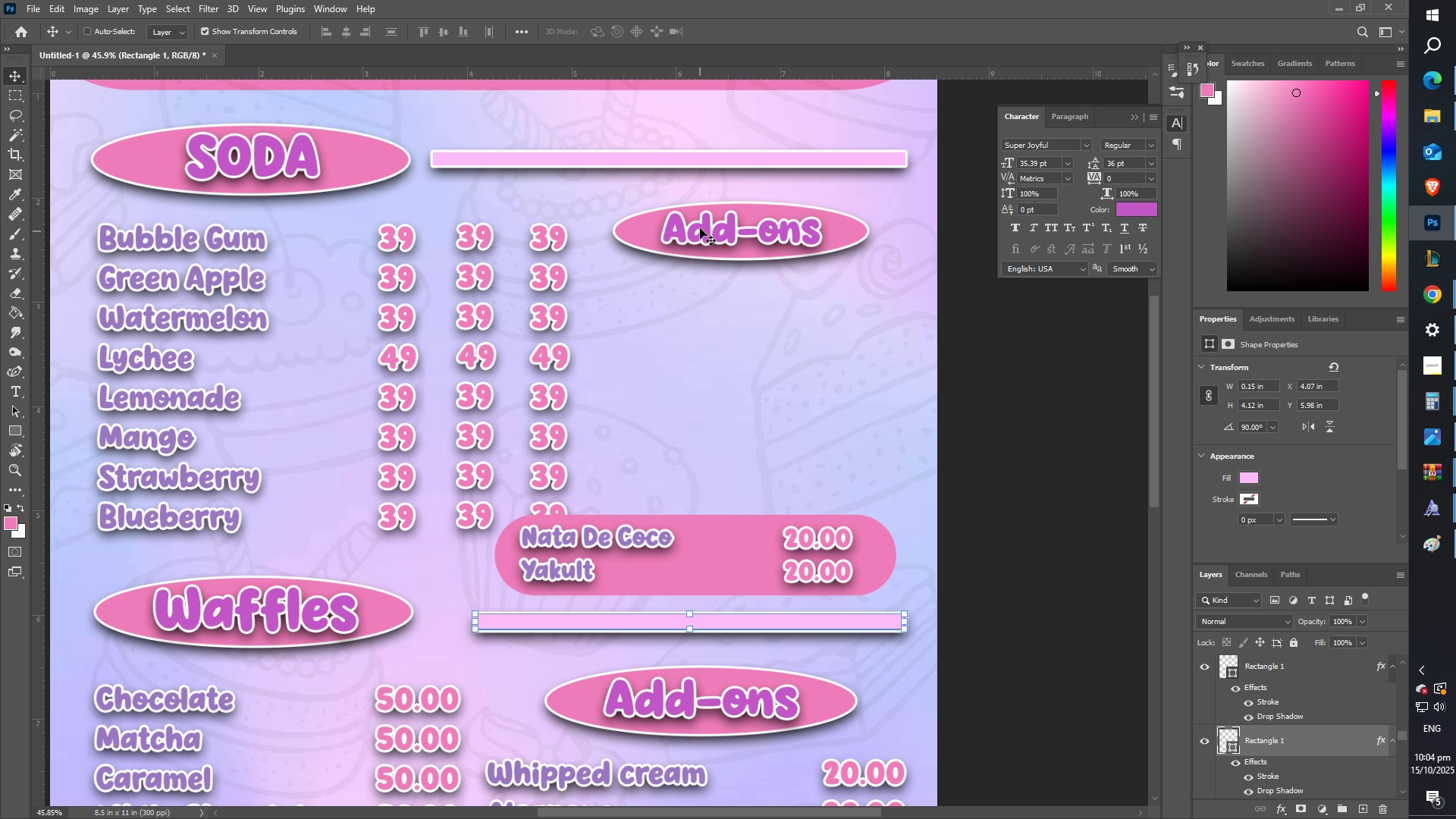 
right_click([699, 226])
 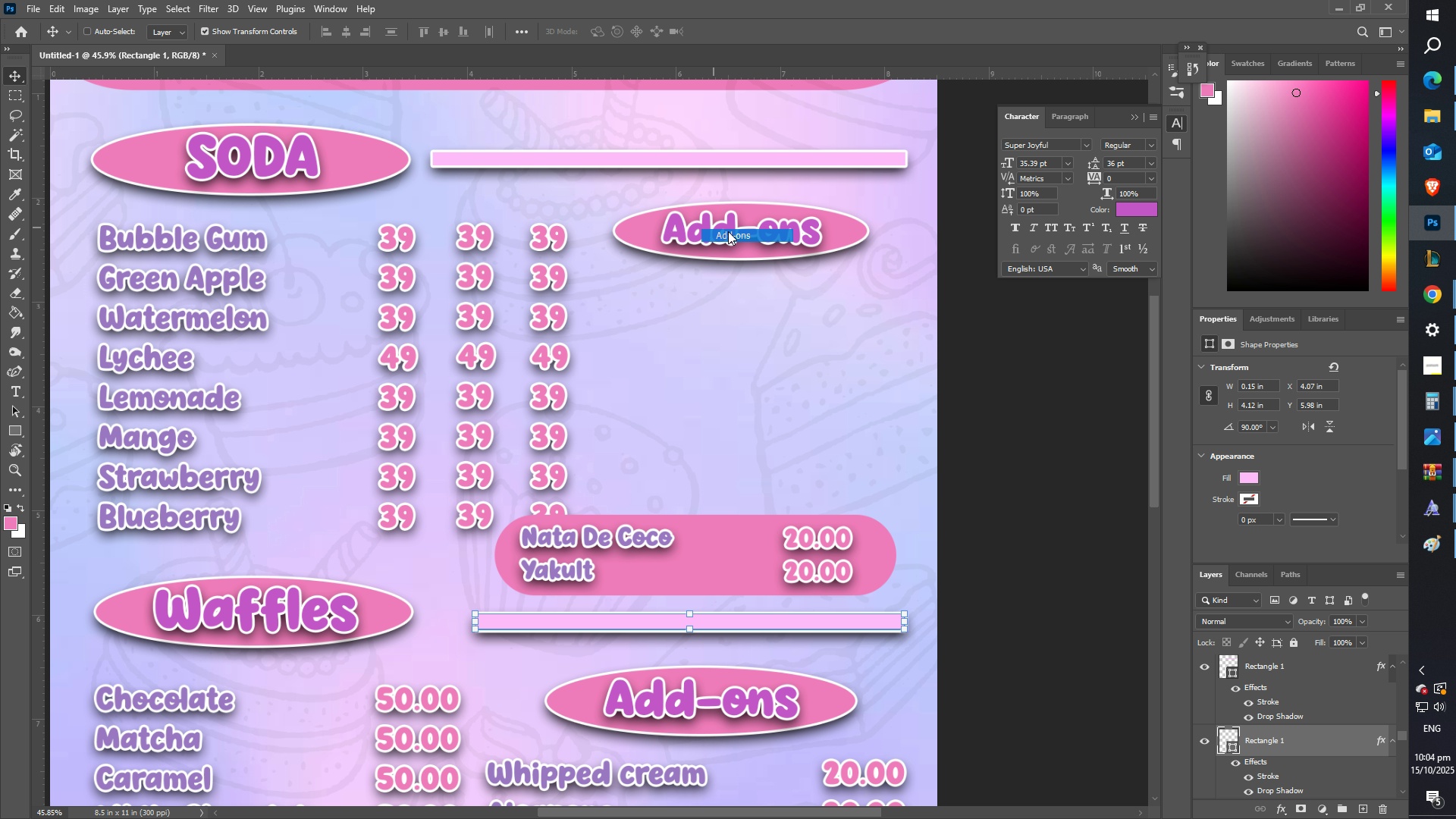 
left_click([728, 231])
 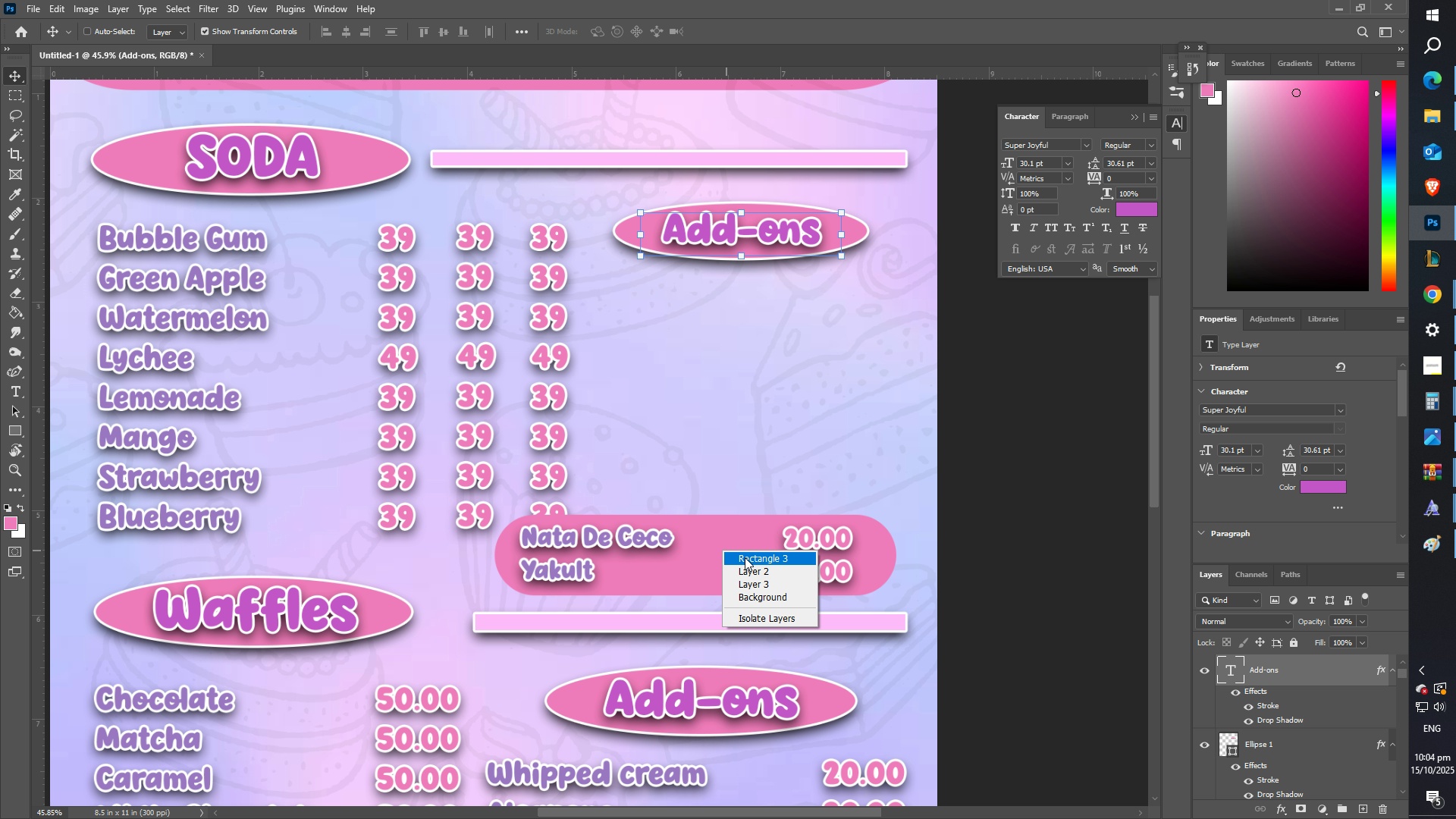 
left_click([814, 548])
 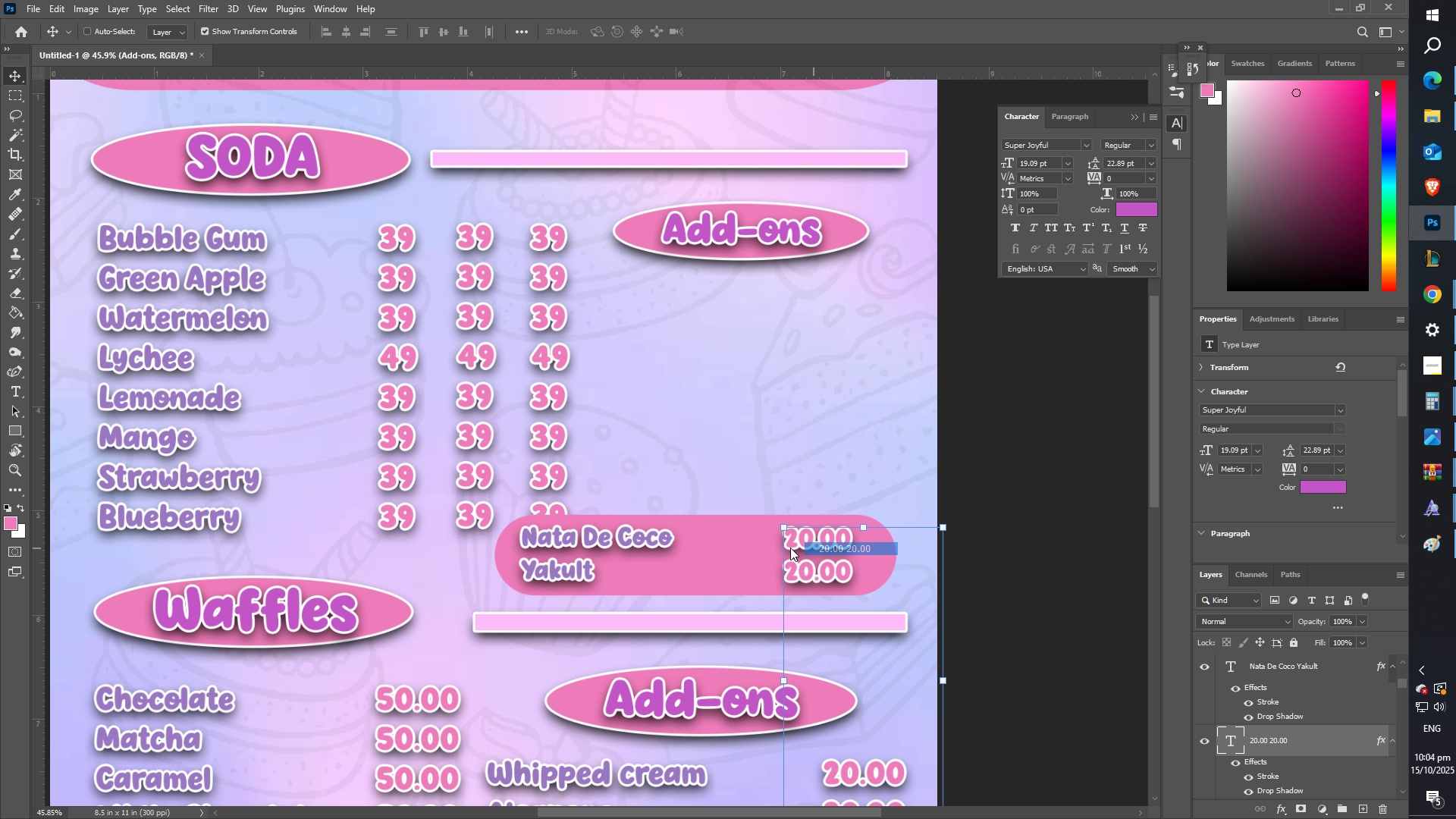 
hold_key(key=ShiftLeft, duration=0.33)
 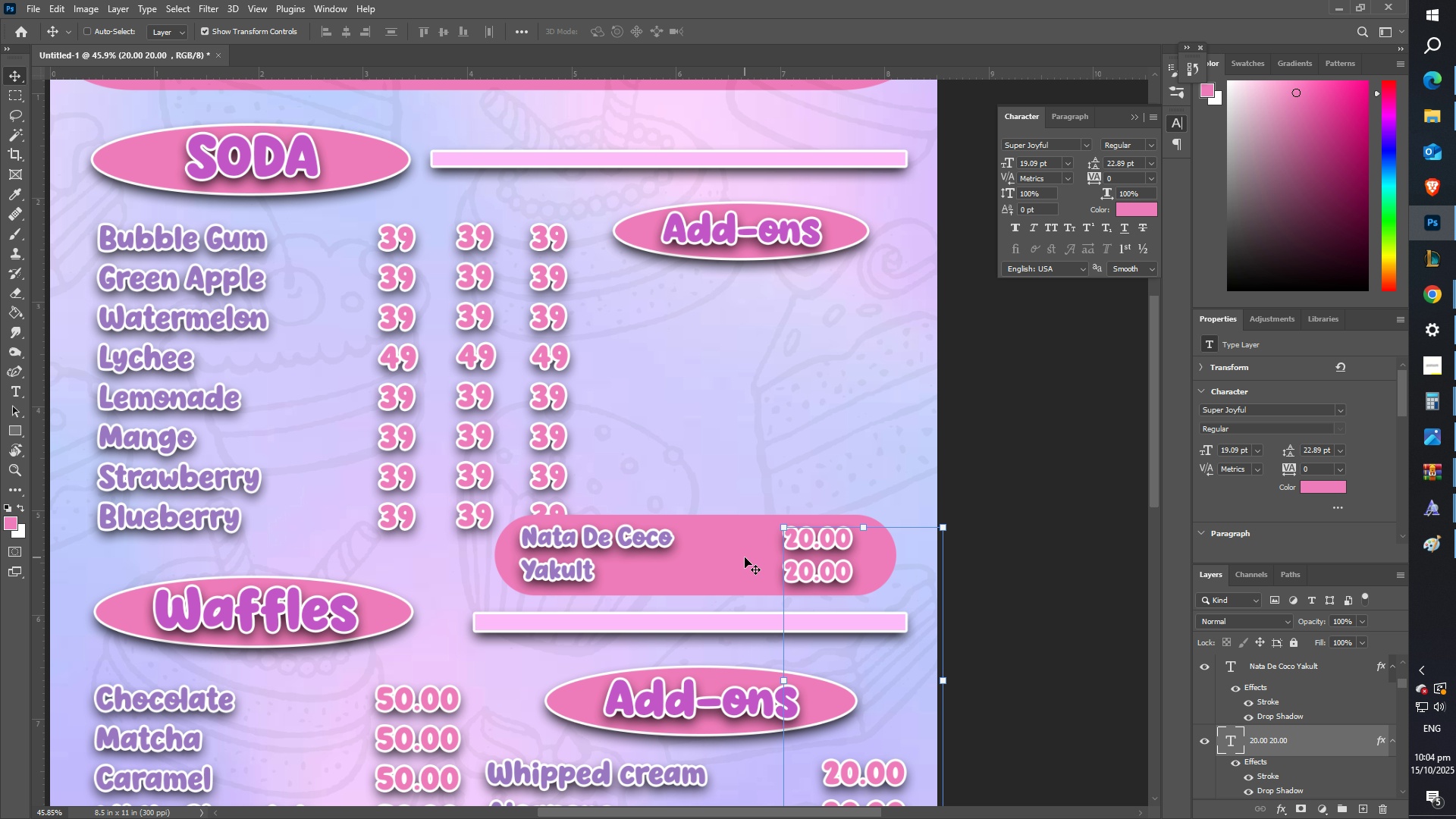 
right_click([745, 557])
 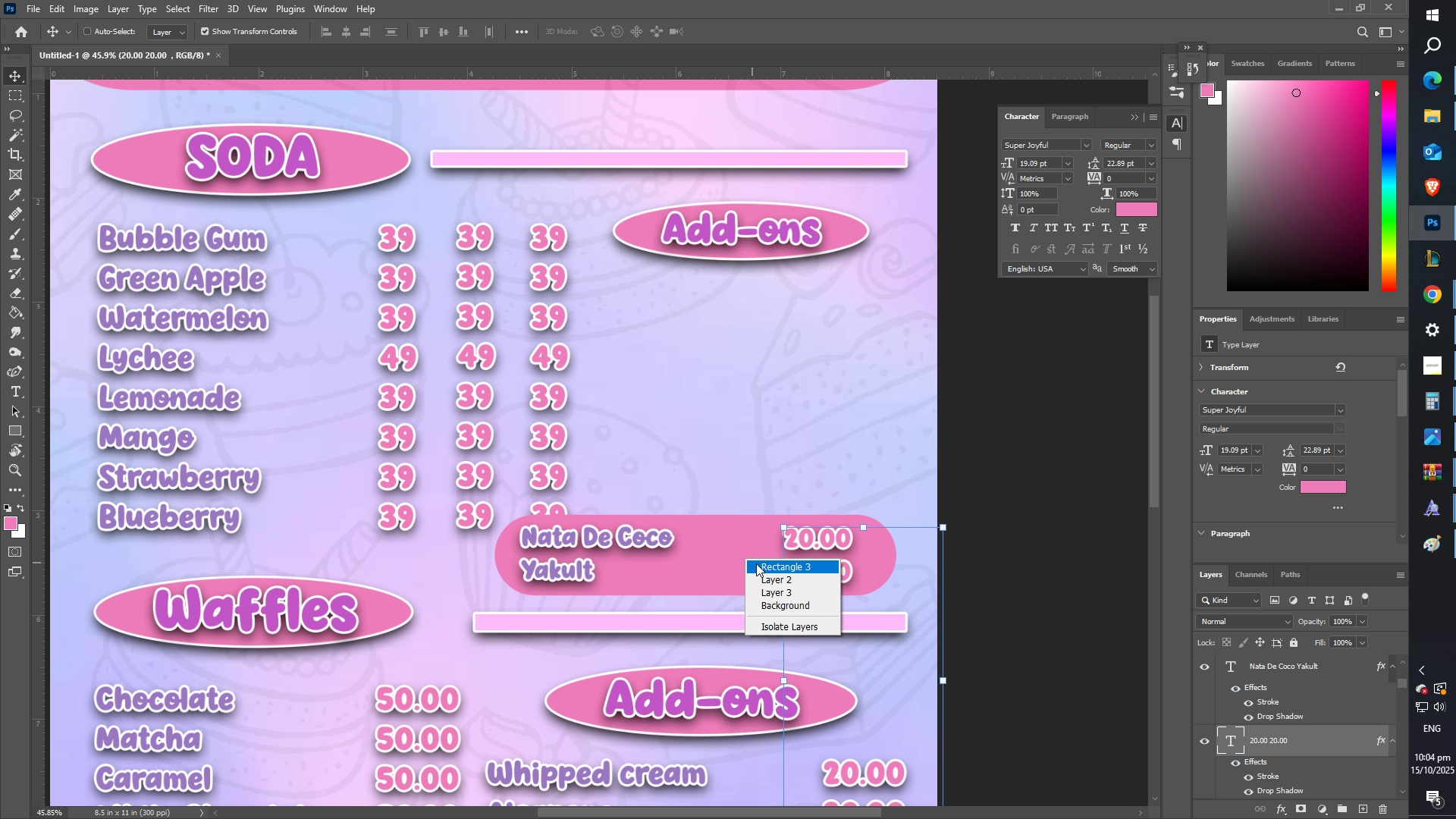 
left_click([756, 563])
 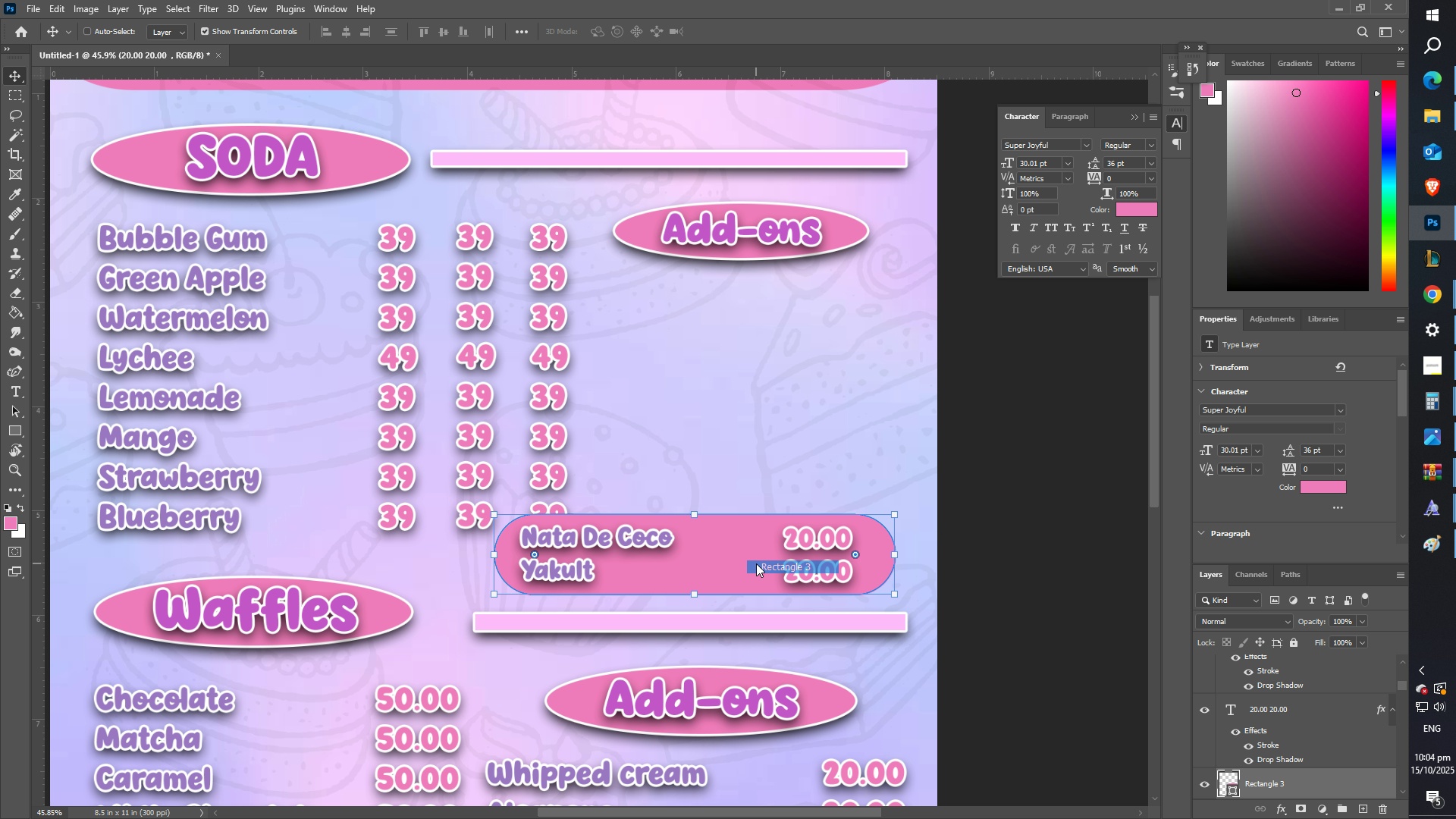 
hold_key(key=ShiftLeft, duration=1.53)
 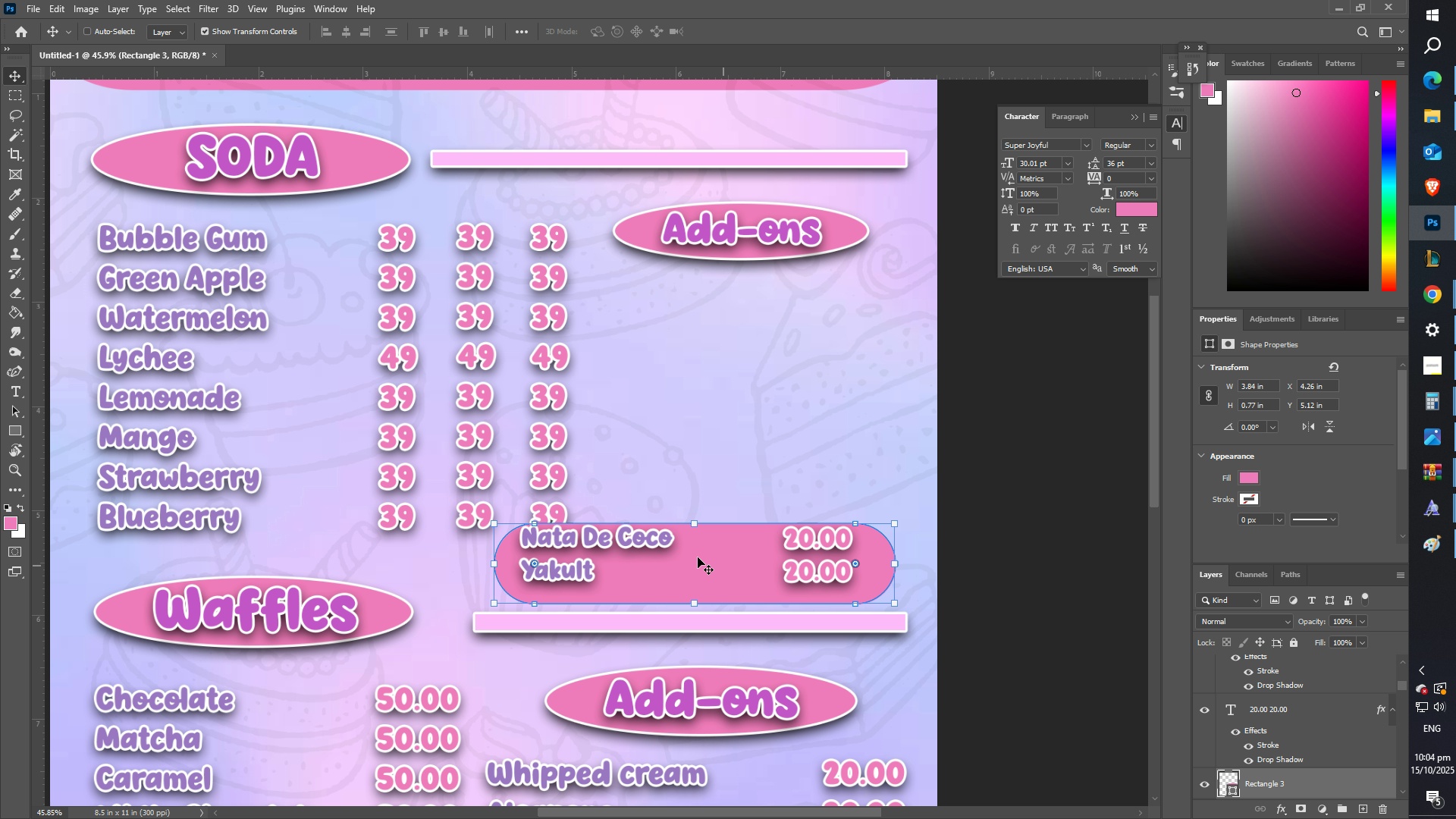 
key(Shift+ShiftLeft)
 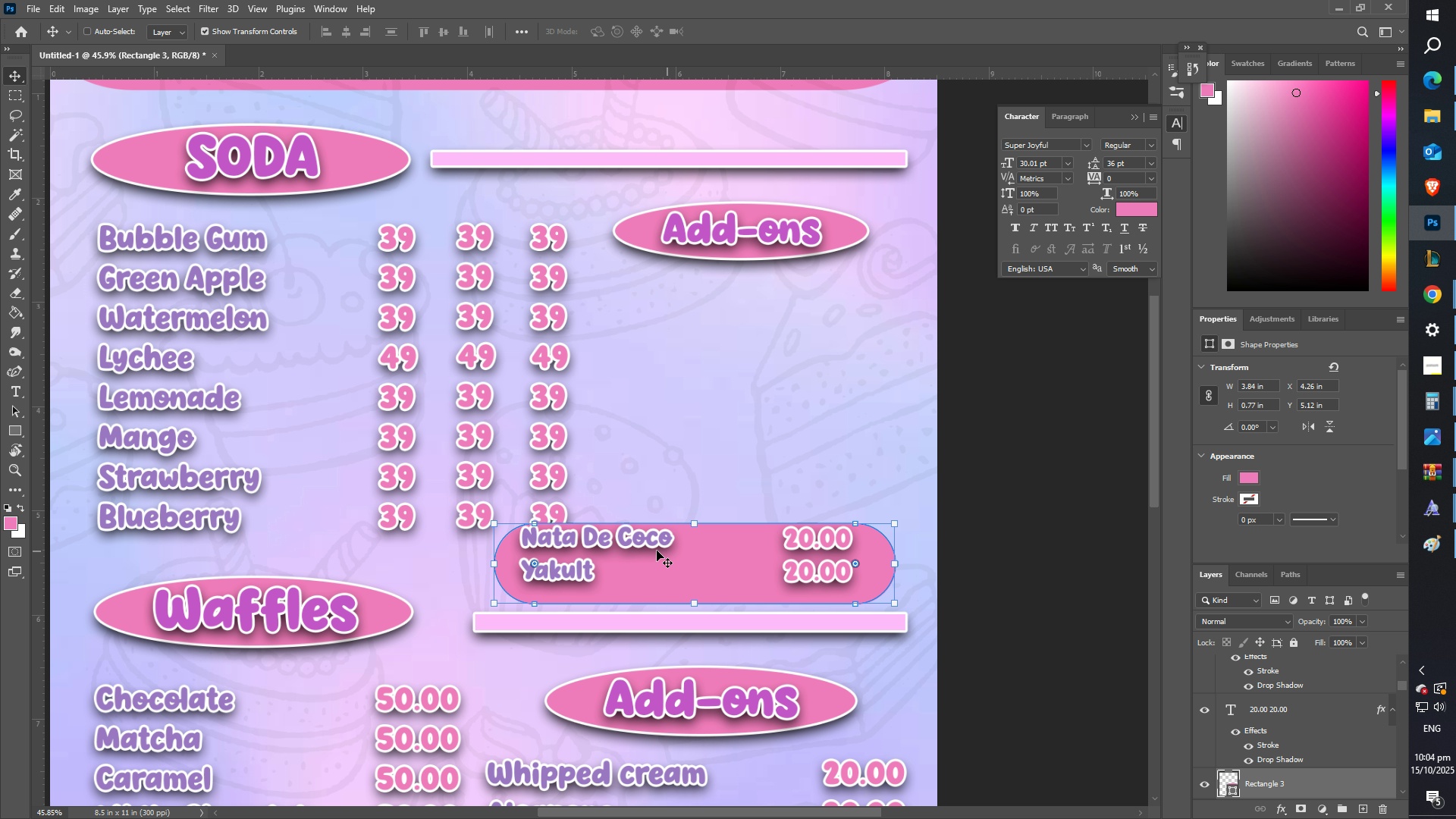 
key(Shift+ShiftLeft)
 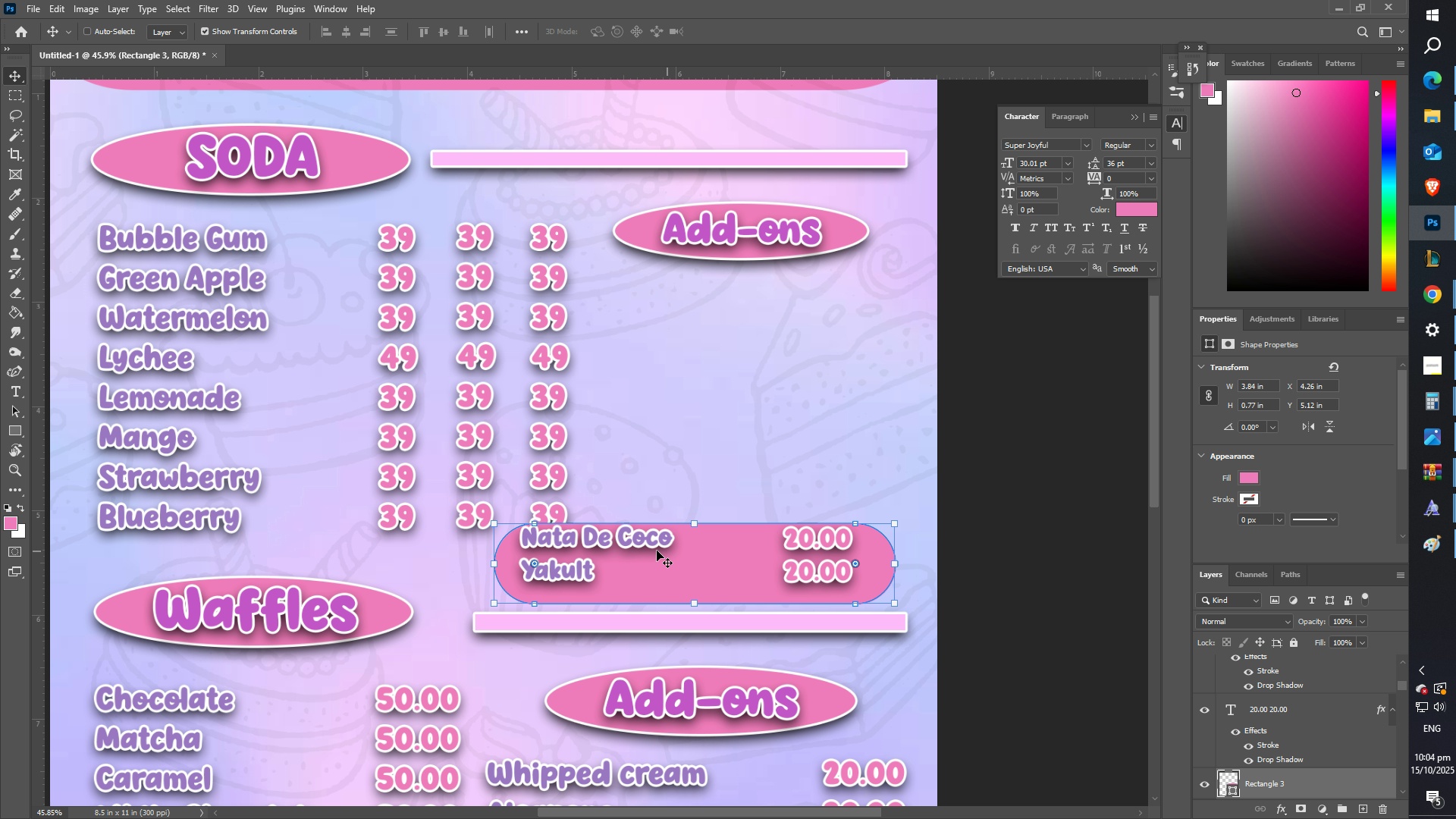 
key(Shift+ShiftLeft)
 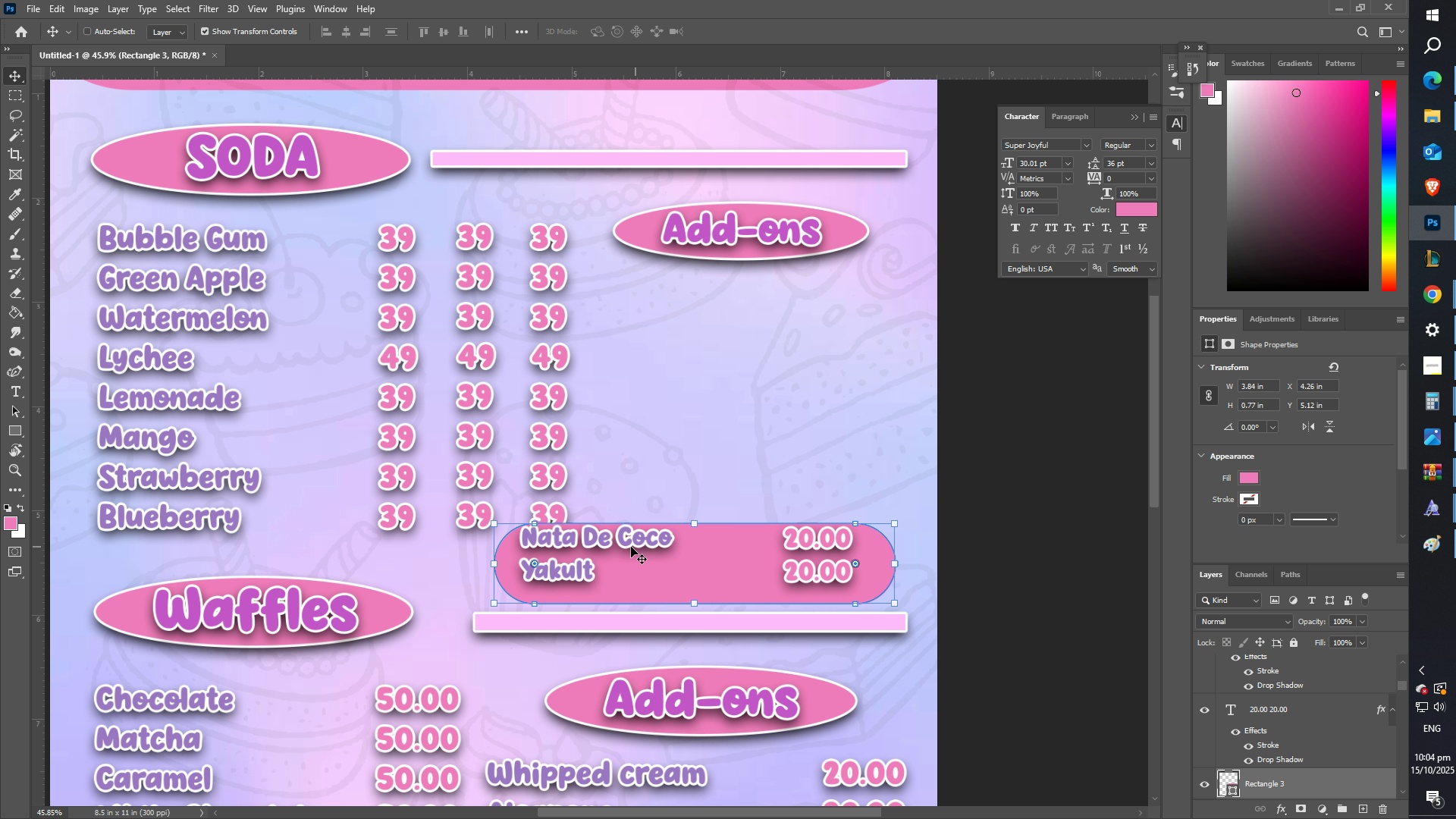 
key(Shift+ShiftLeft)
 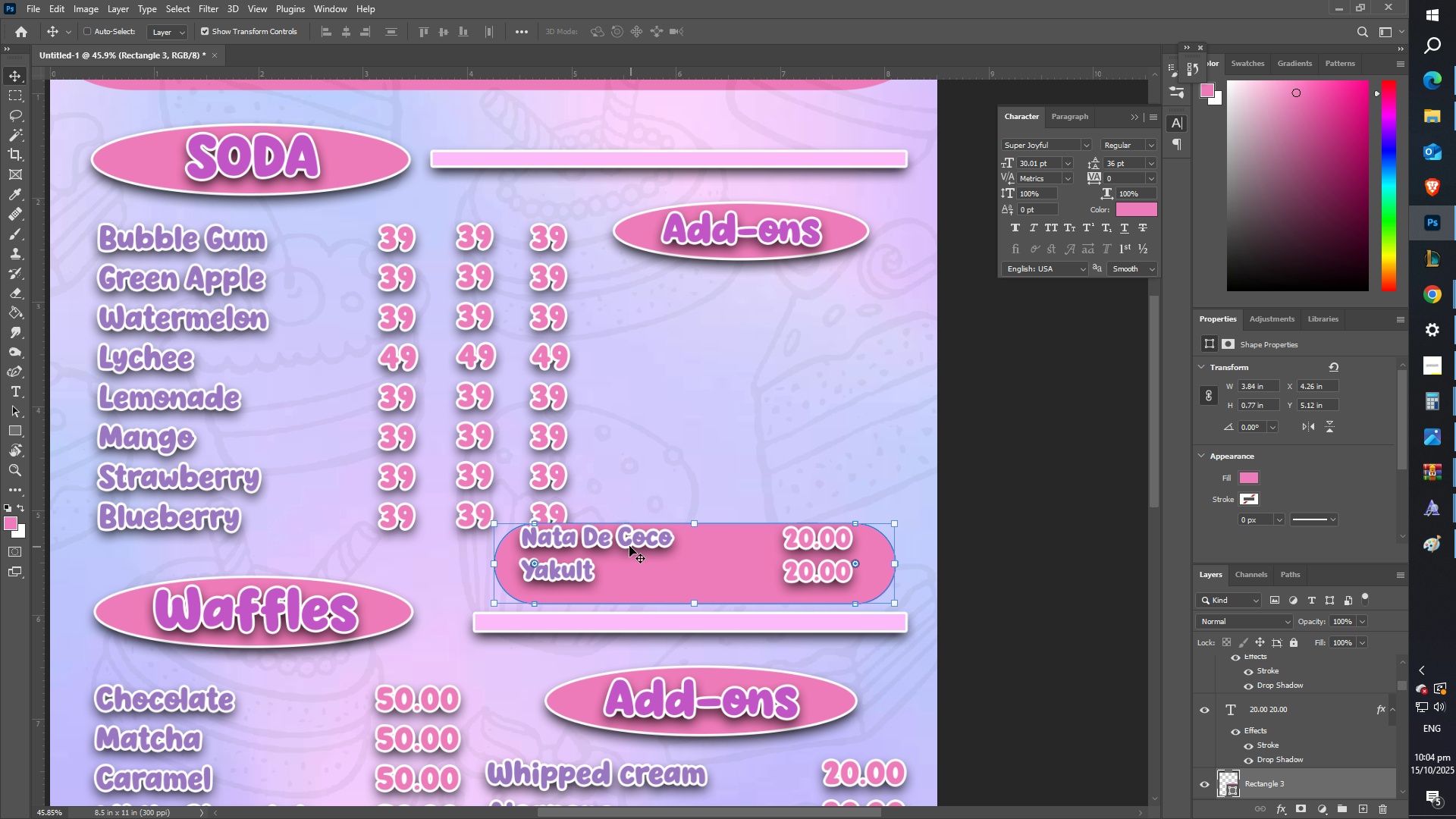 
key(Shift+ShiftLeft)
 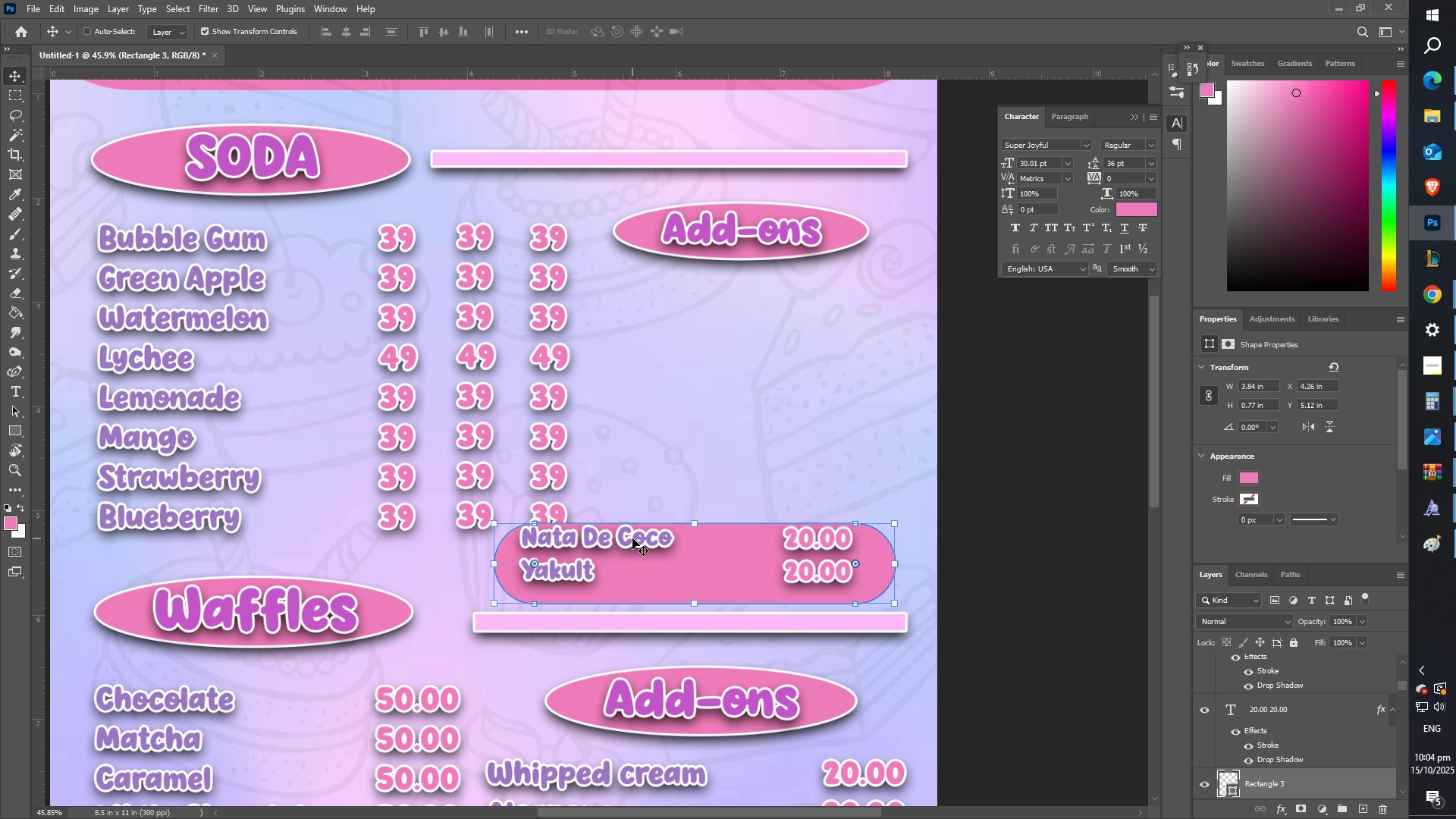 
right_click([632, 538])
 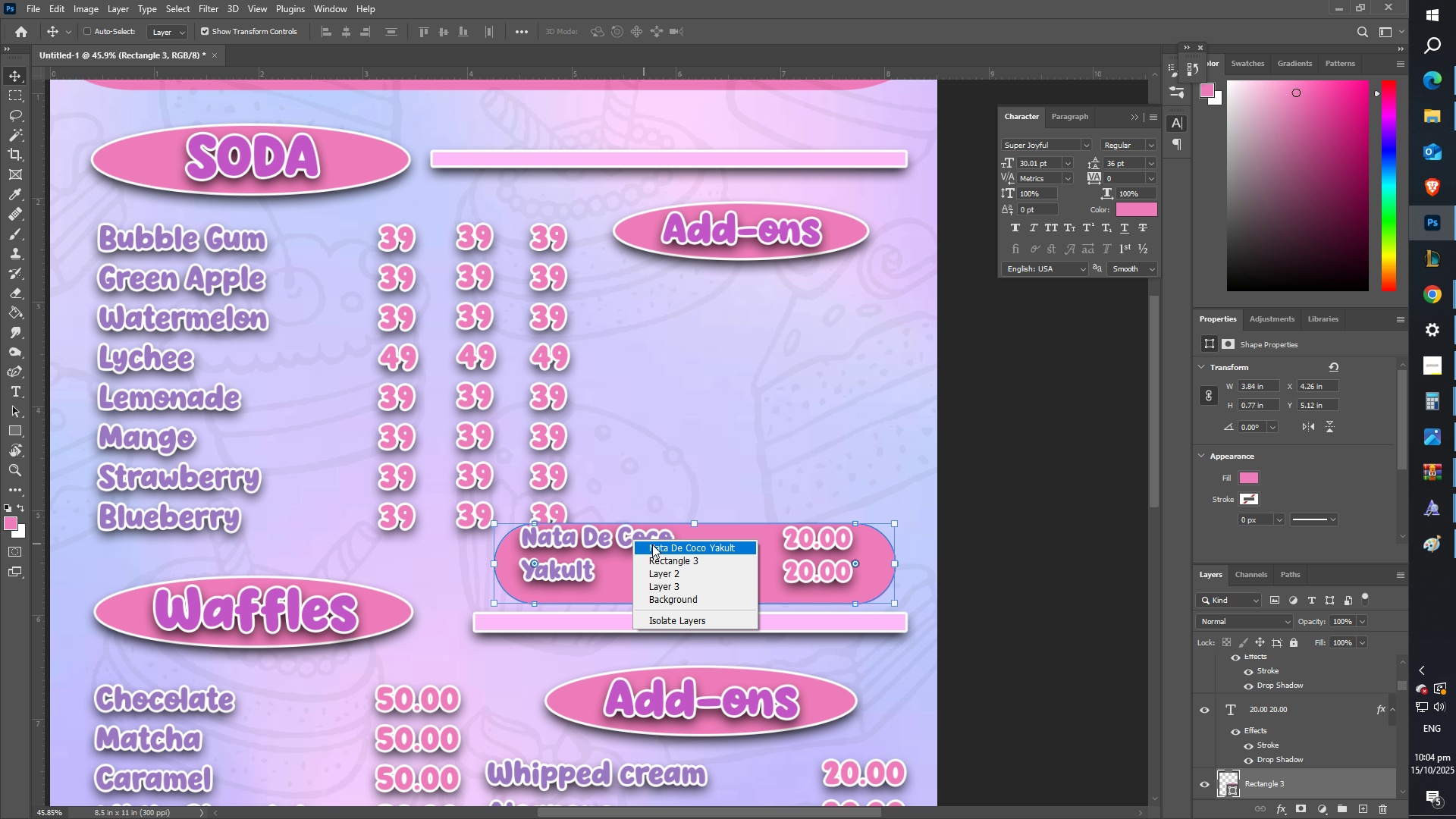 
left_click([652, 544])
 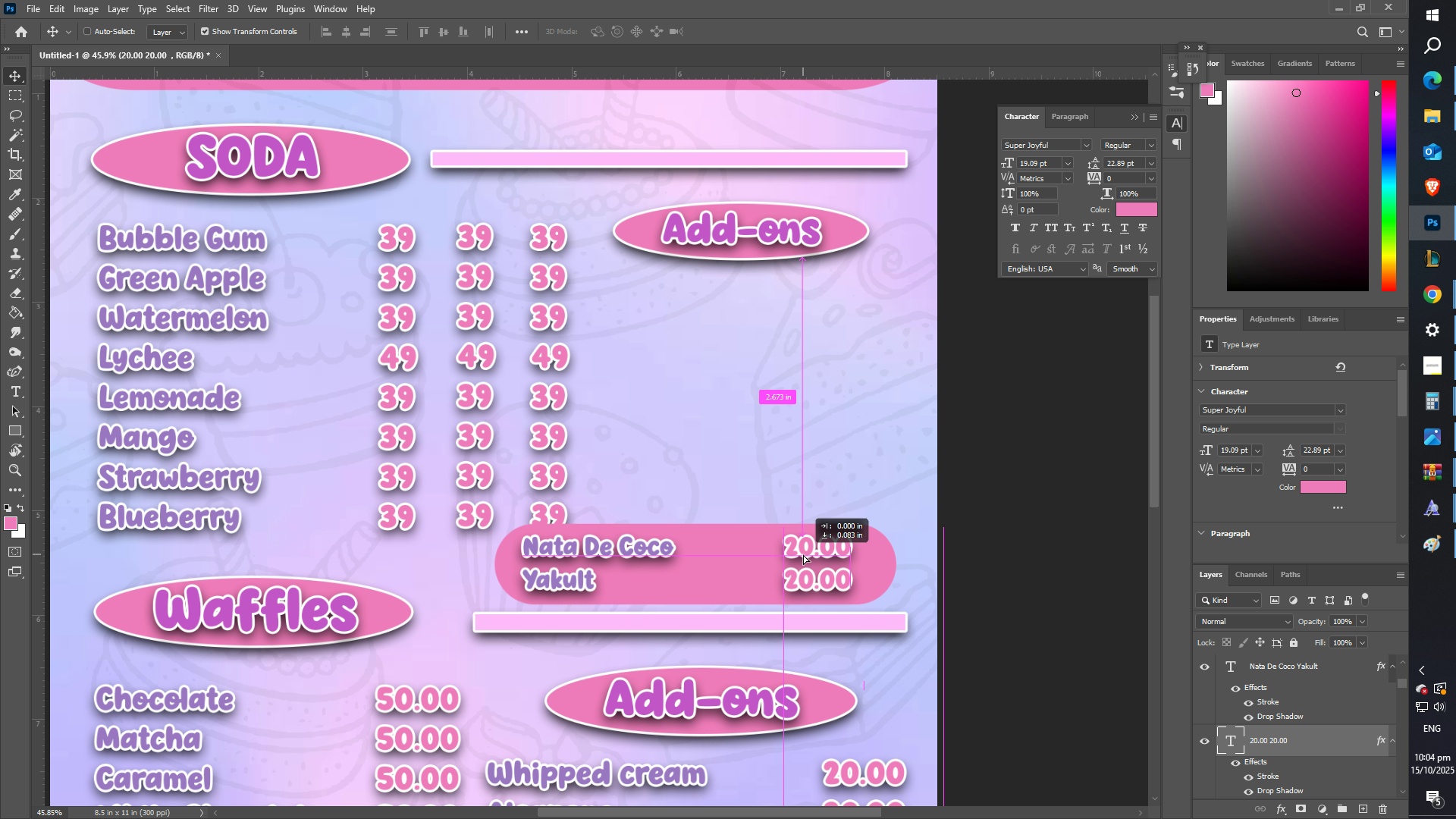 
right_click([744, 235])
 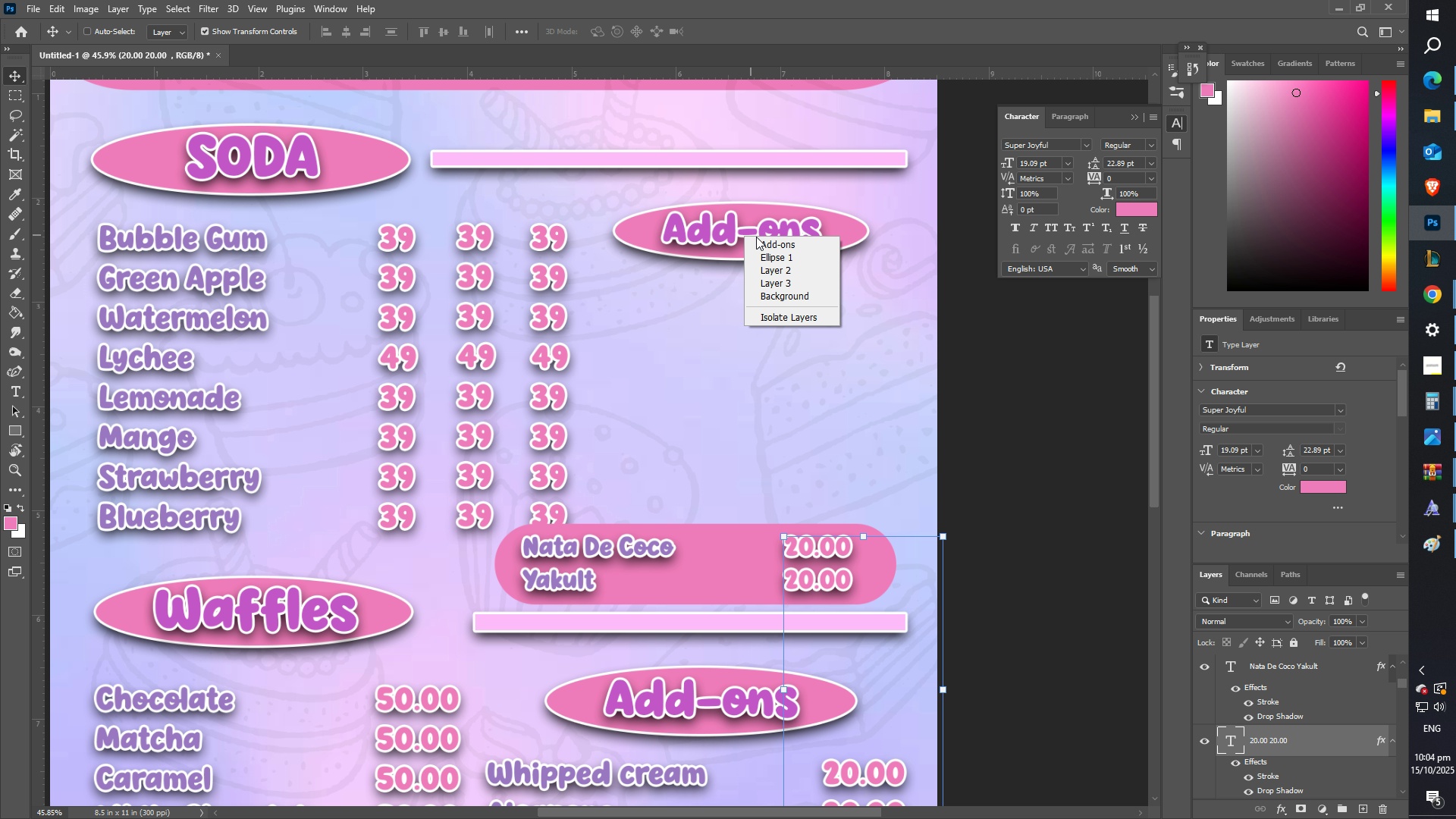 
hold_key(key=ShiftLeft, duration=1.54)
right_click([846, 225])
 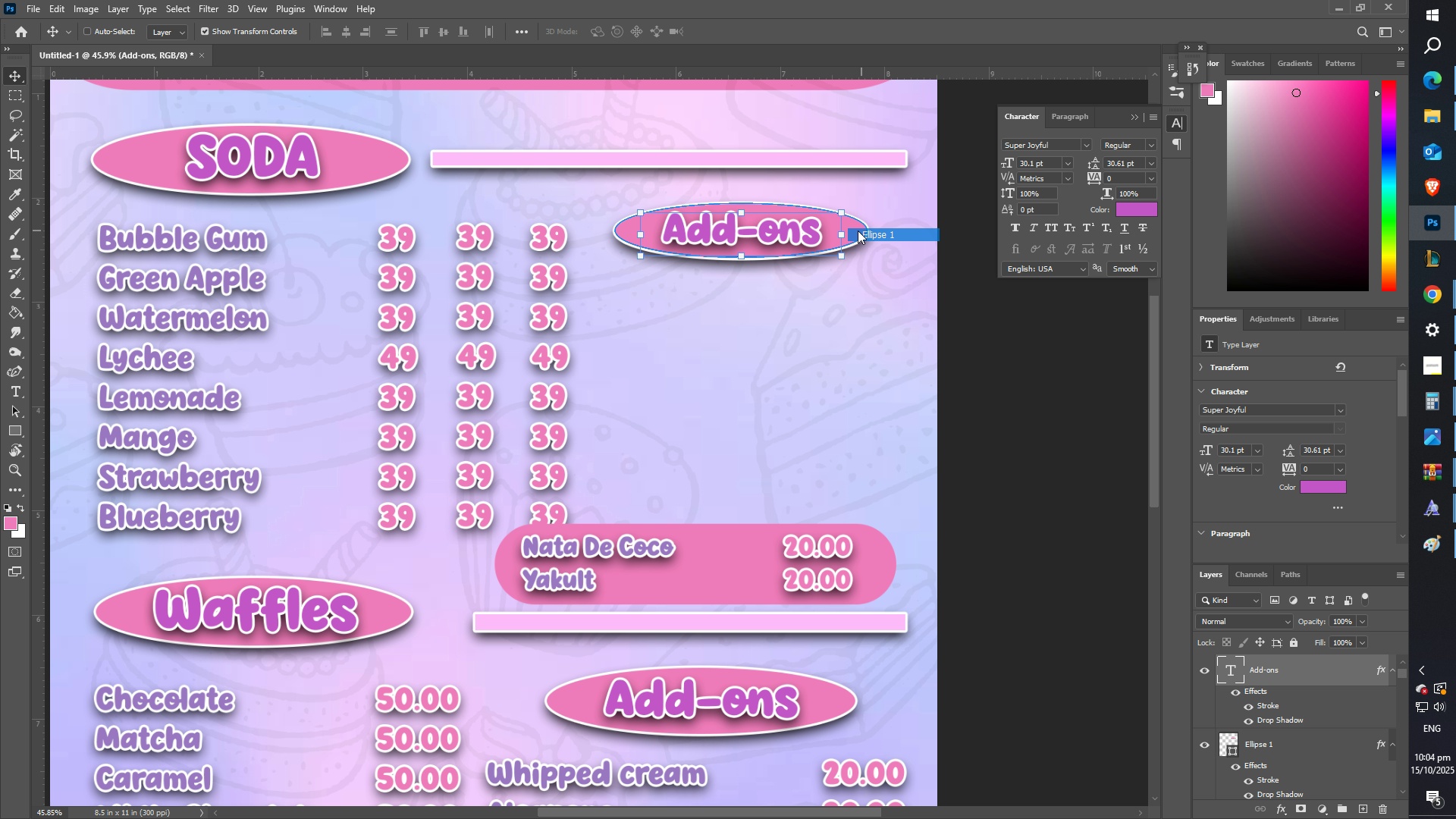 
left_click([864, 231])
 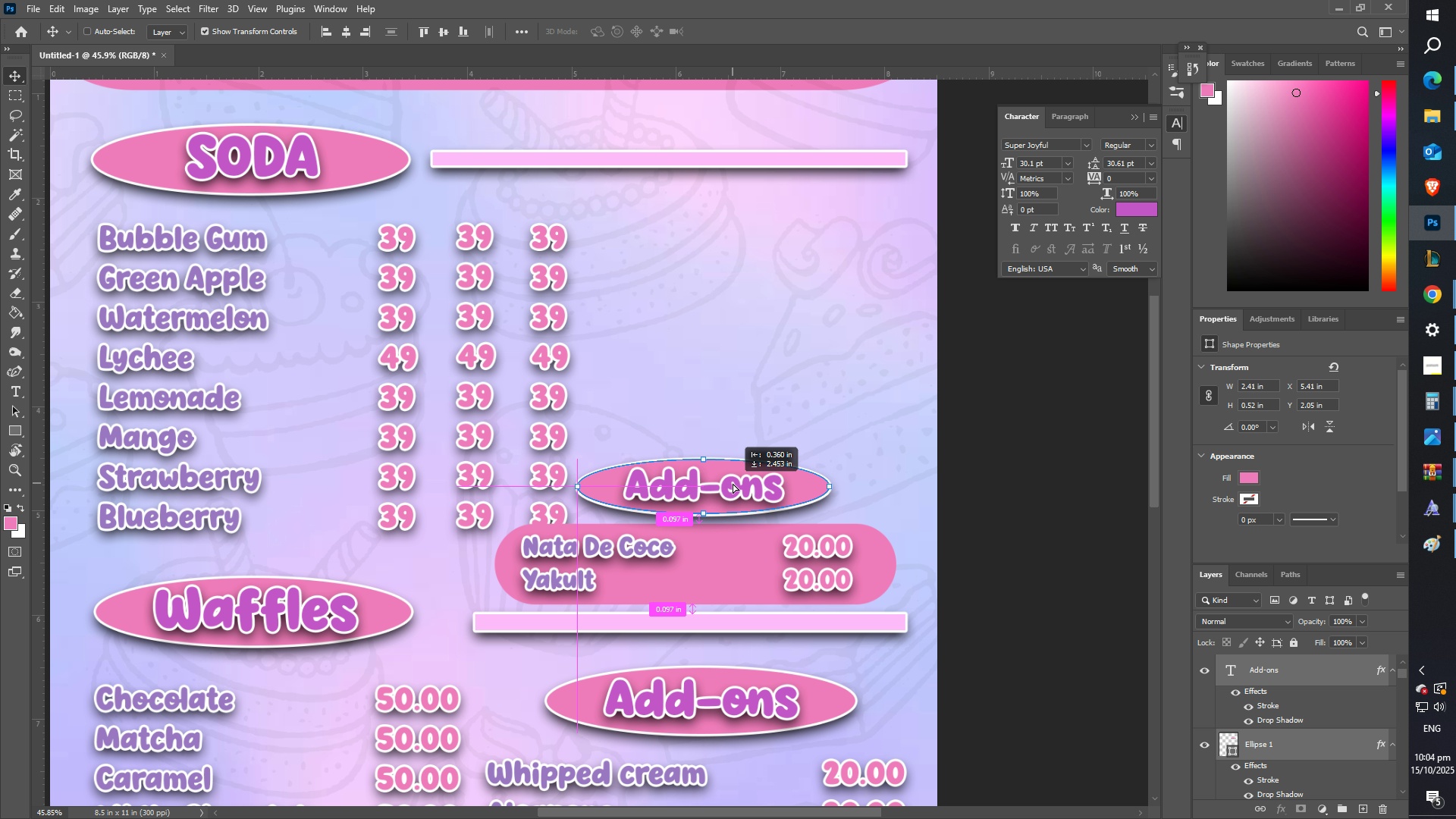 
key(Control+T)
 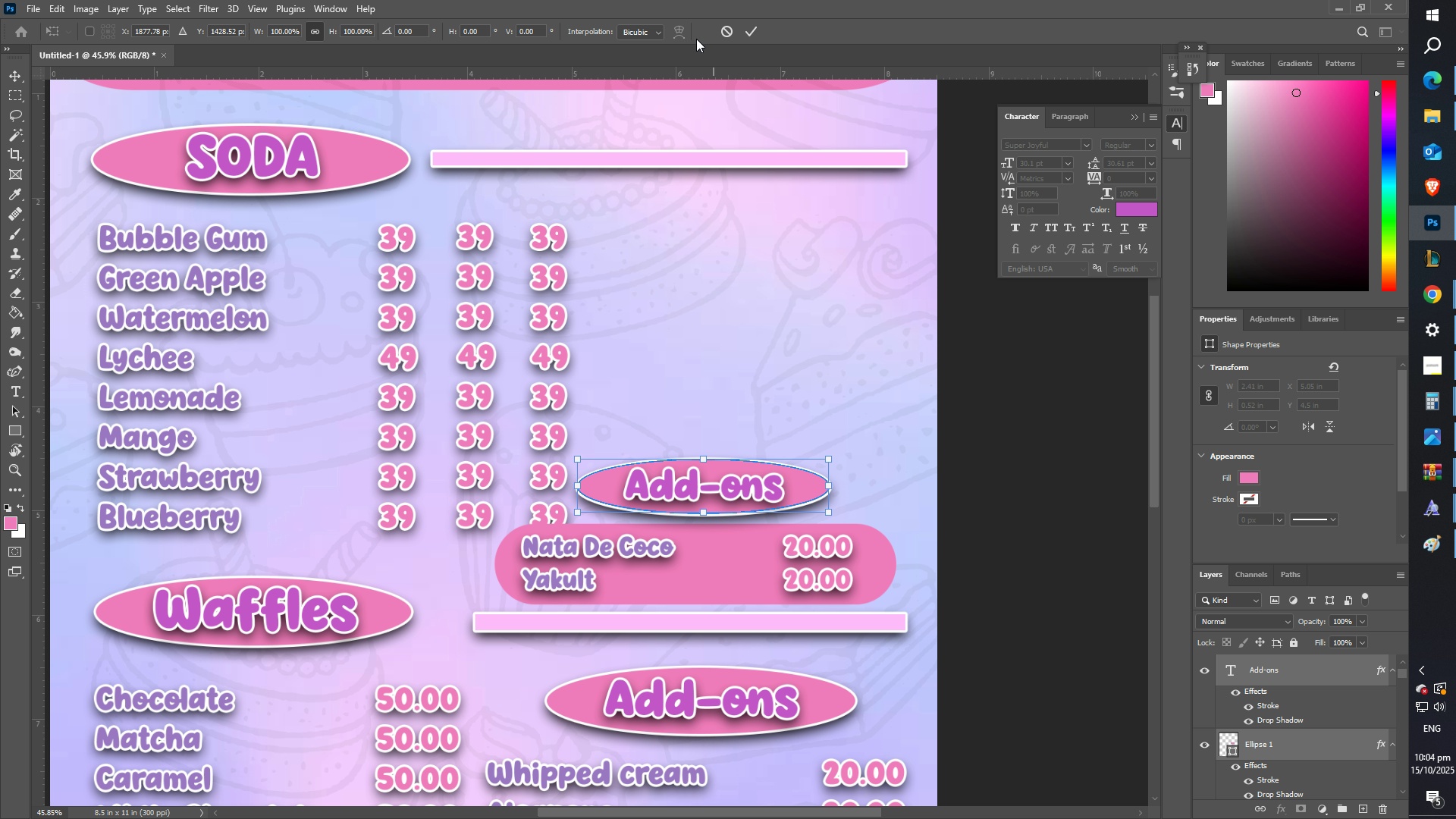 
left_click([728, 32])
 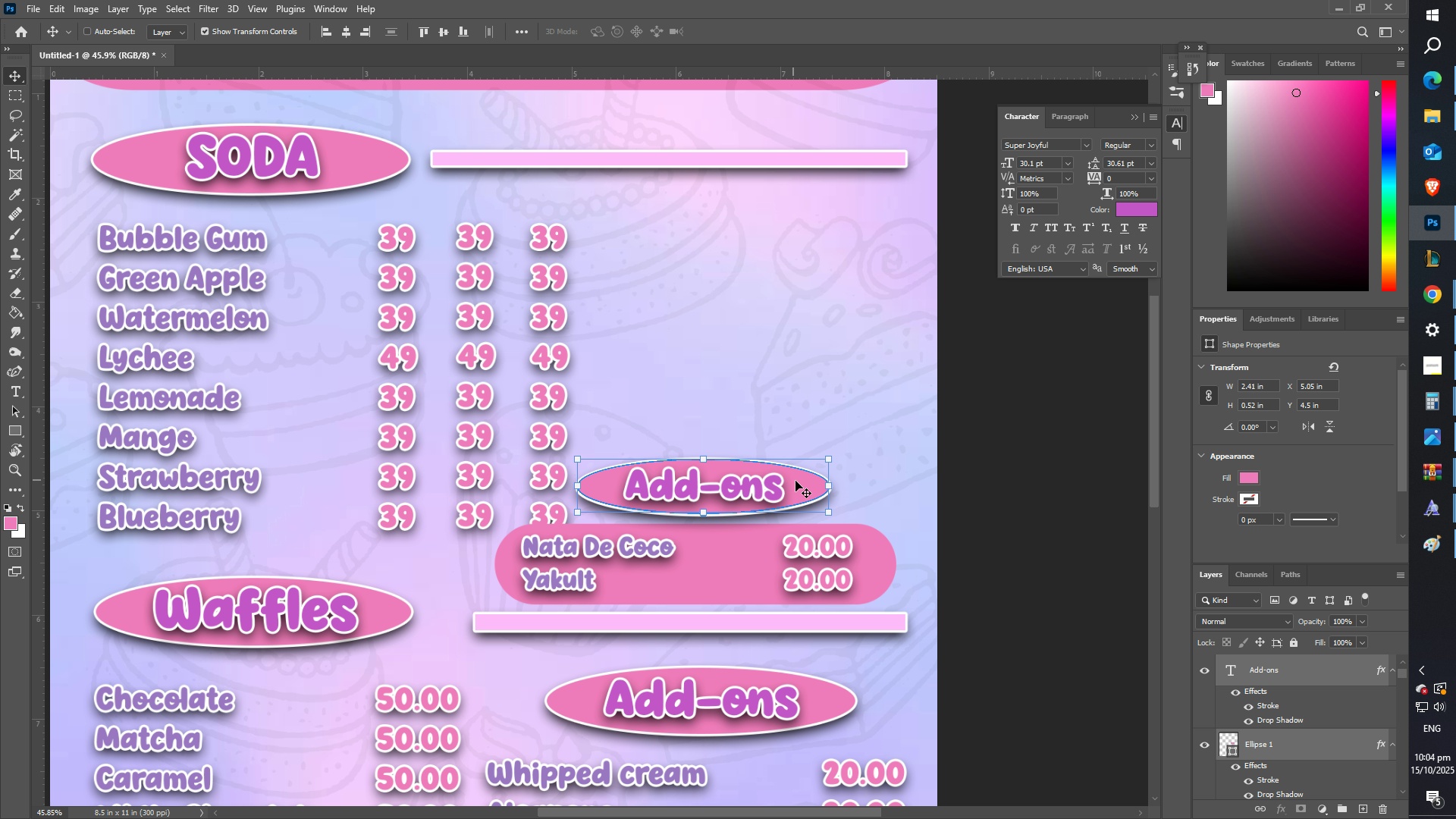 
right_click([796, 481])
 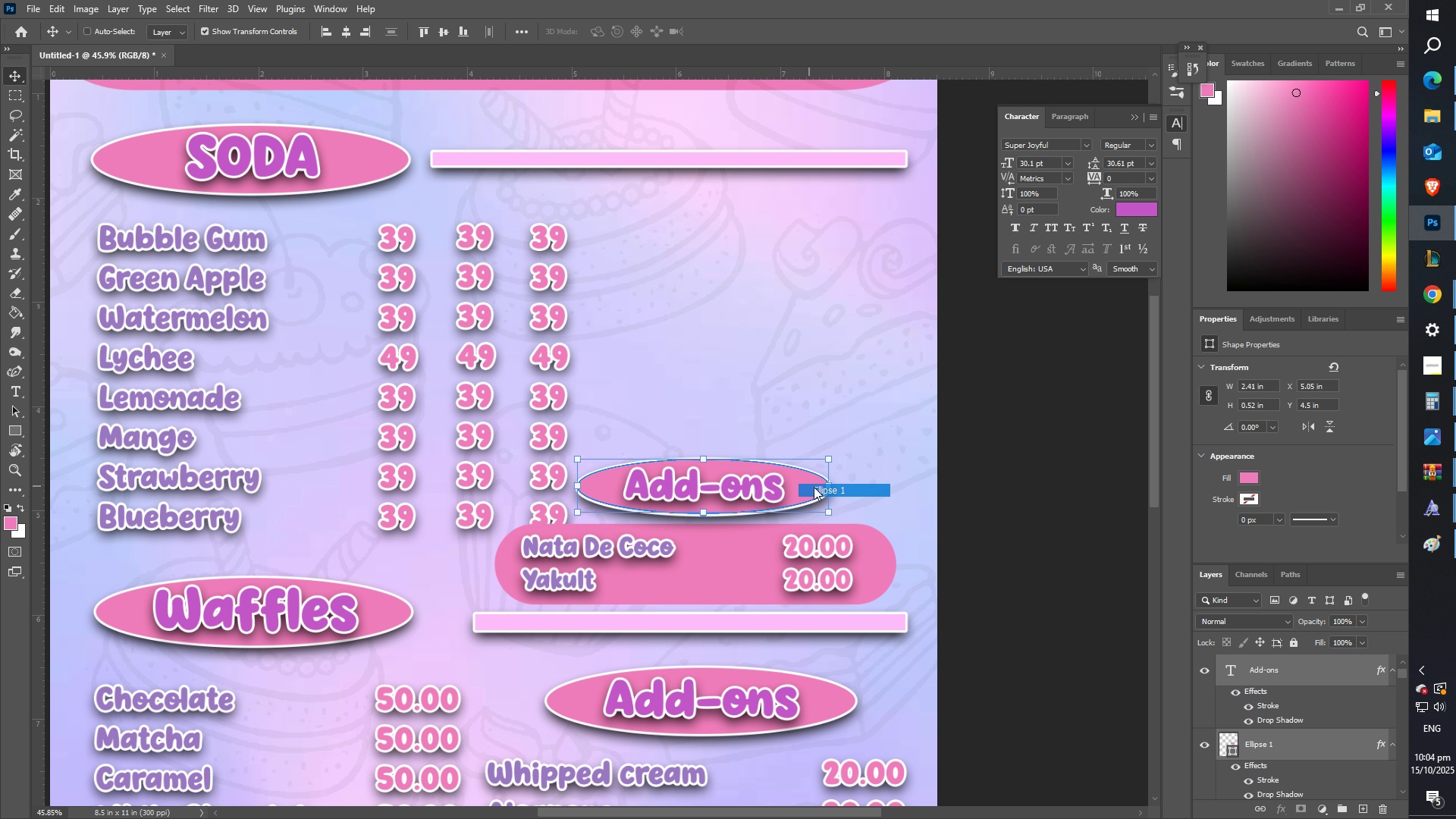 
left_click([812, 487])
 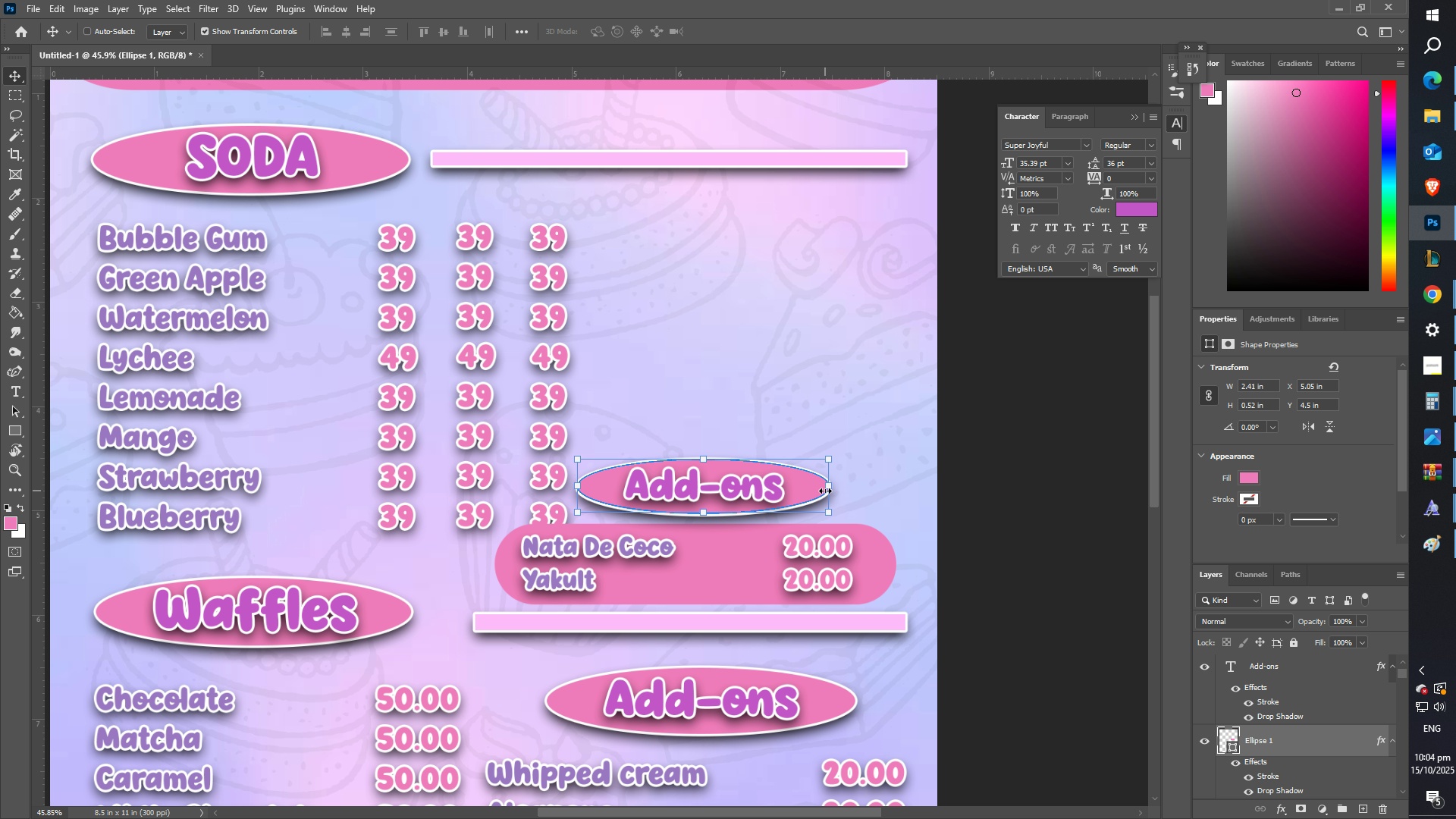 
key(Delete)
 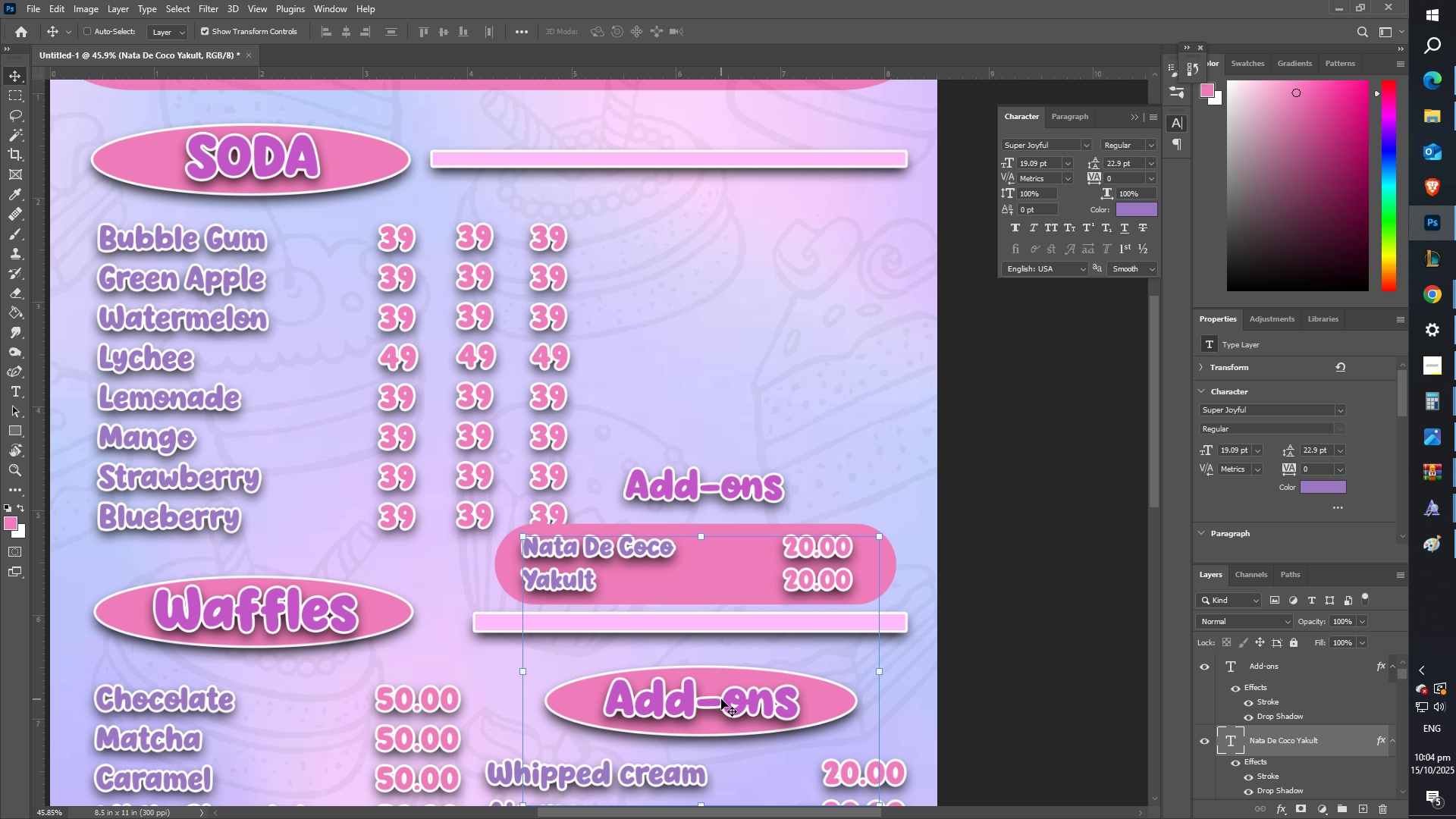 
right_click([821, 708])
 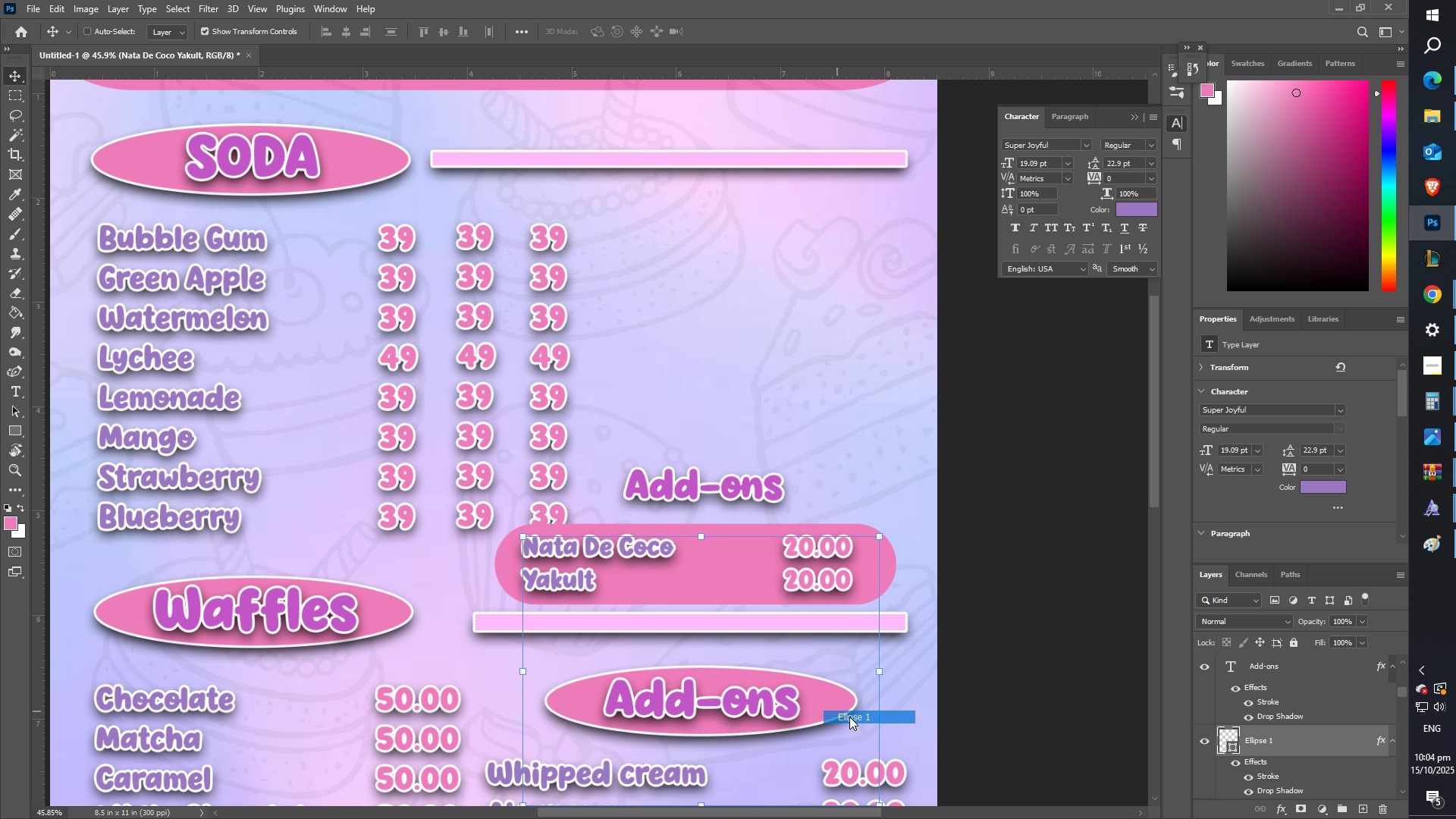 
left_click([849, 717])
 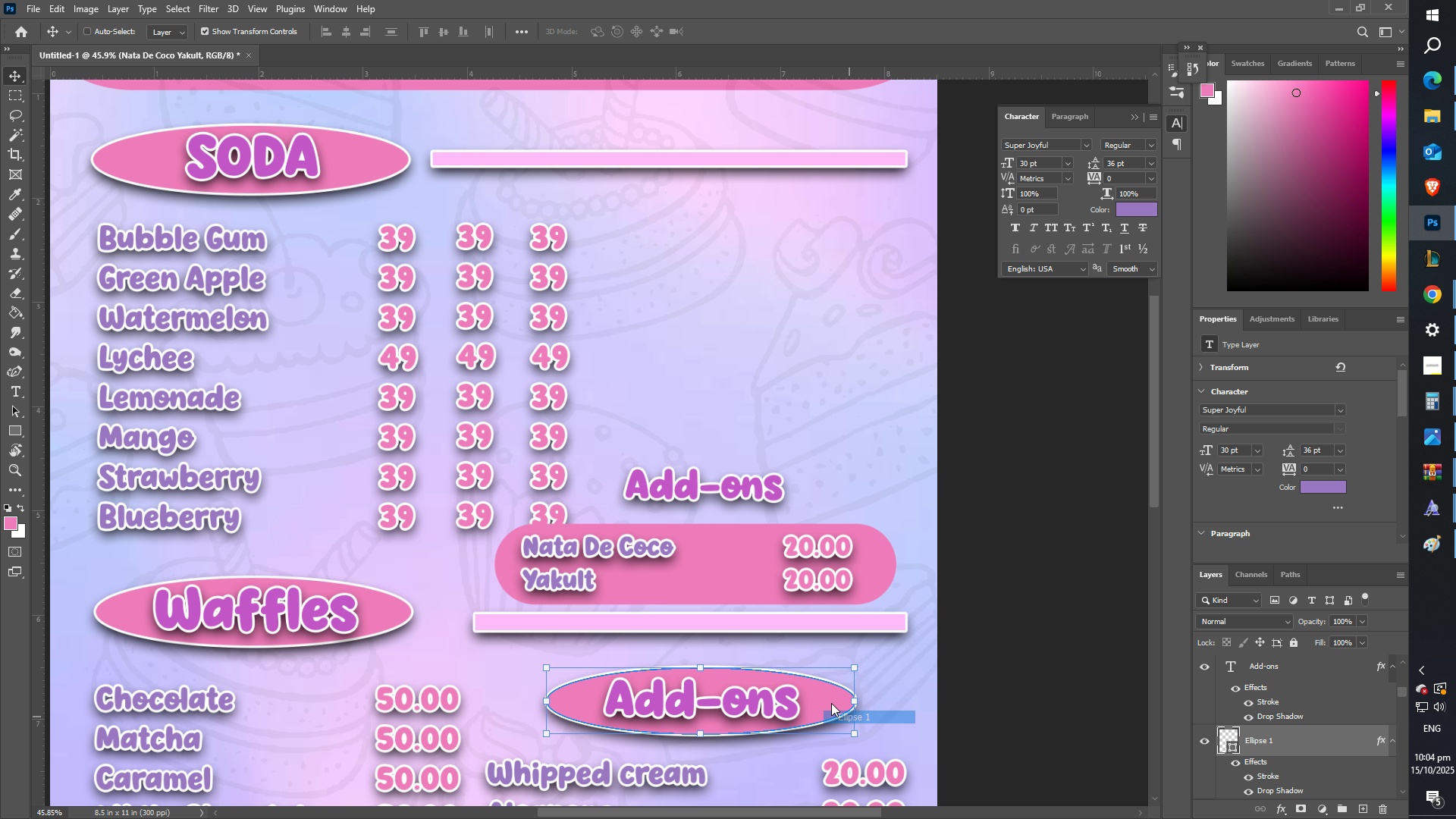 
type([Delete]zz)
 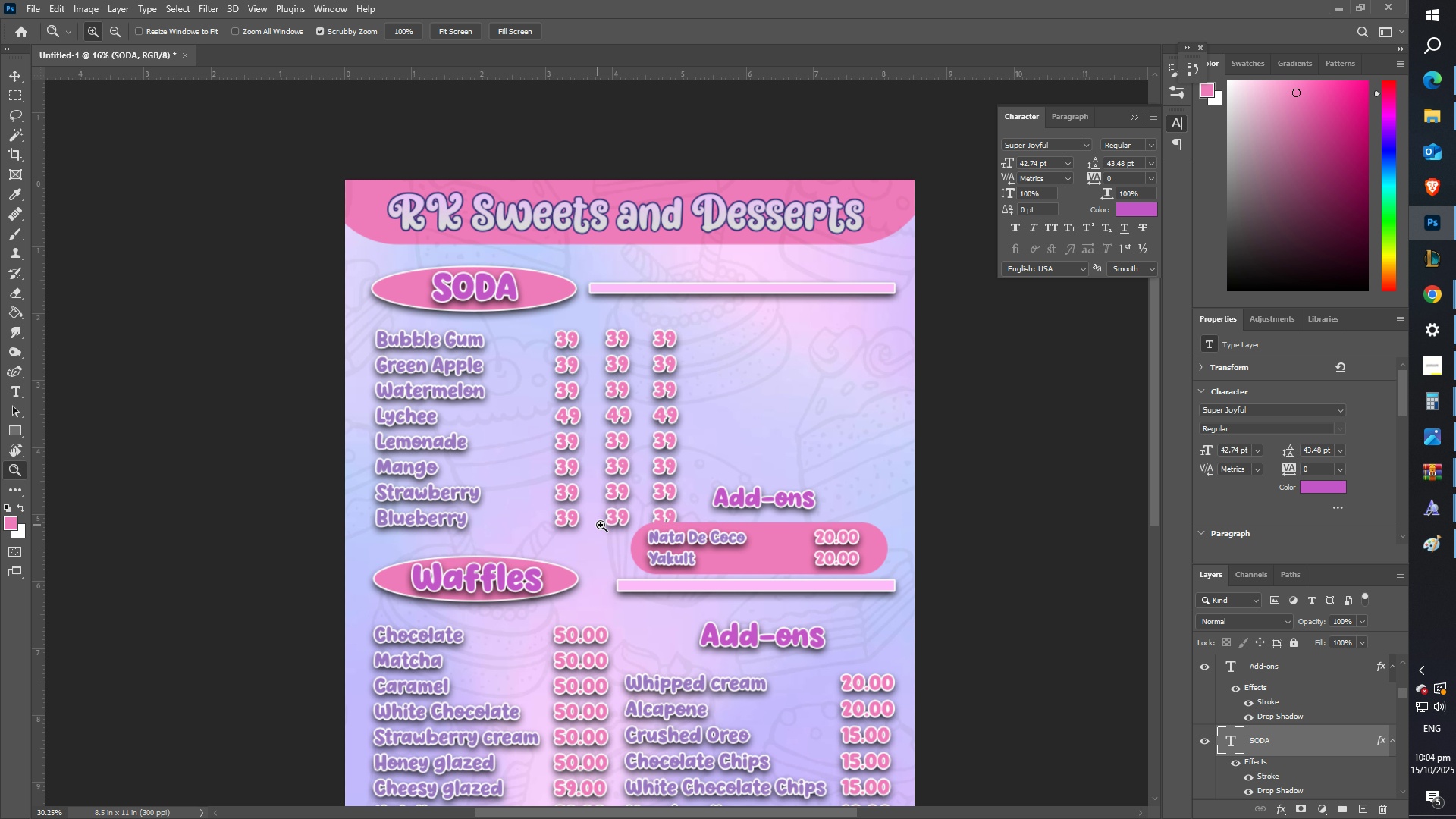 
scroll: coordinate [712, 574], scroll_direction: down, amount: 17.0
 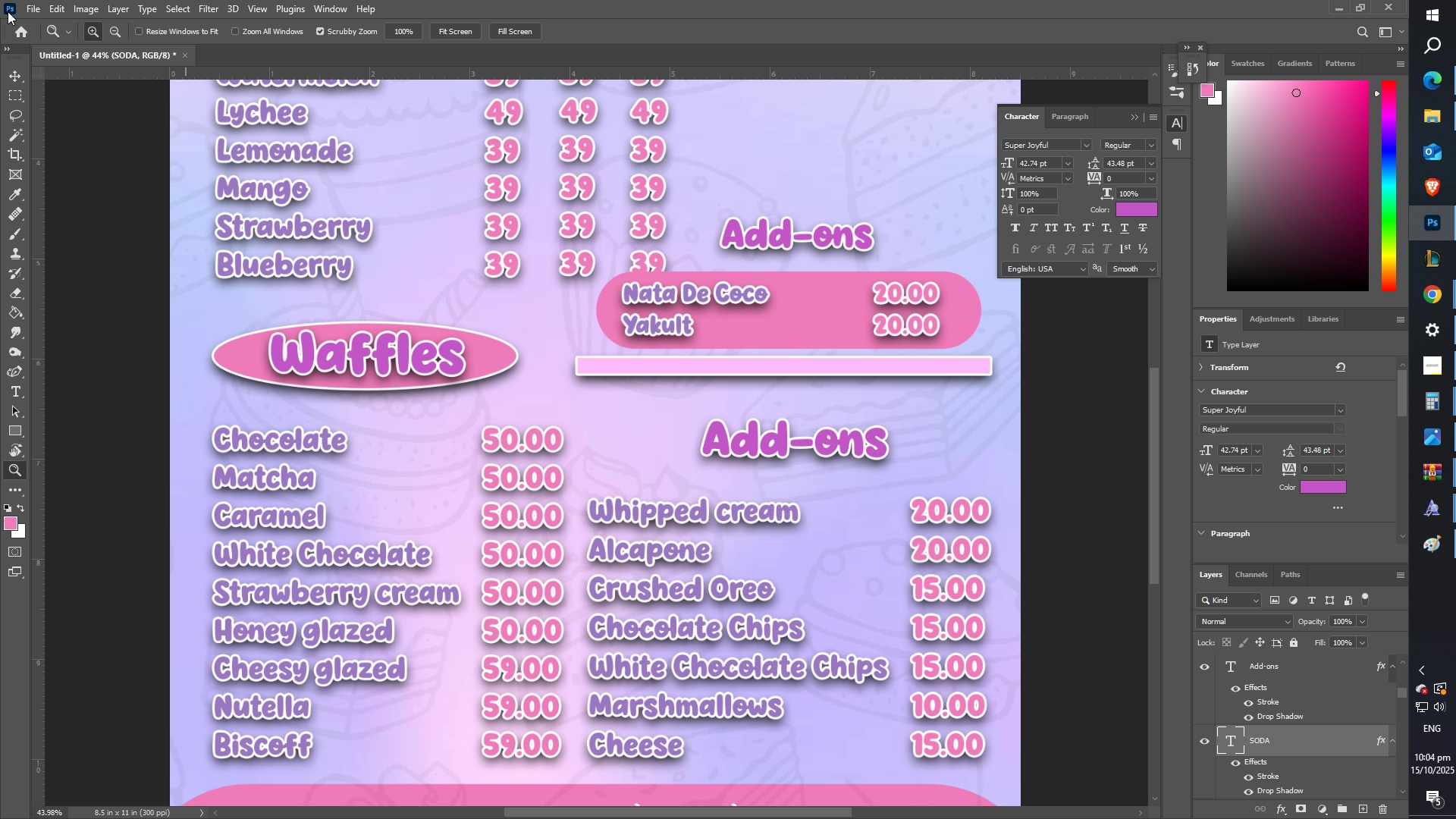 
left_click([14, 71])
 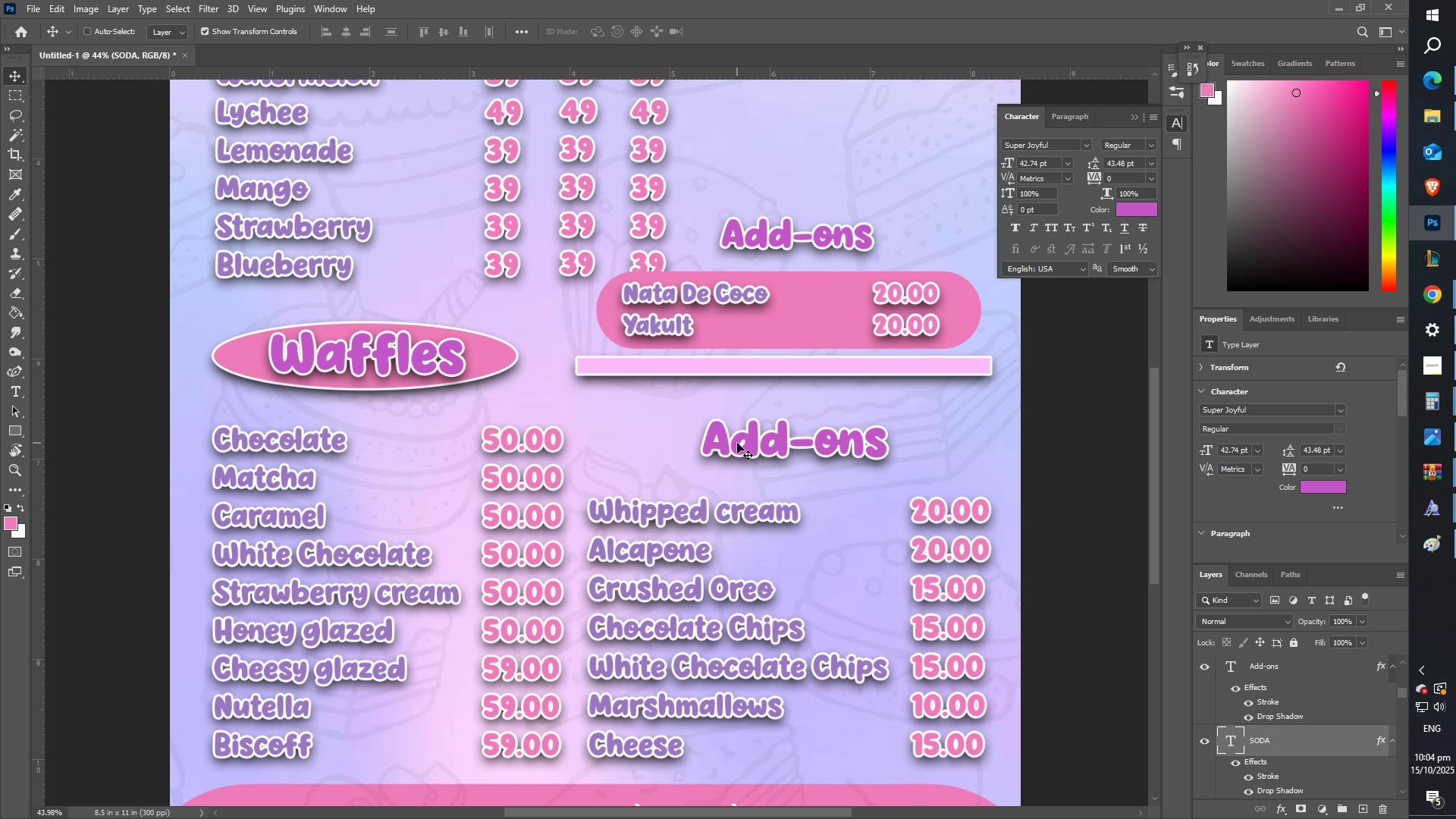 
right_click([737, 442])
 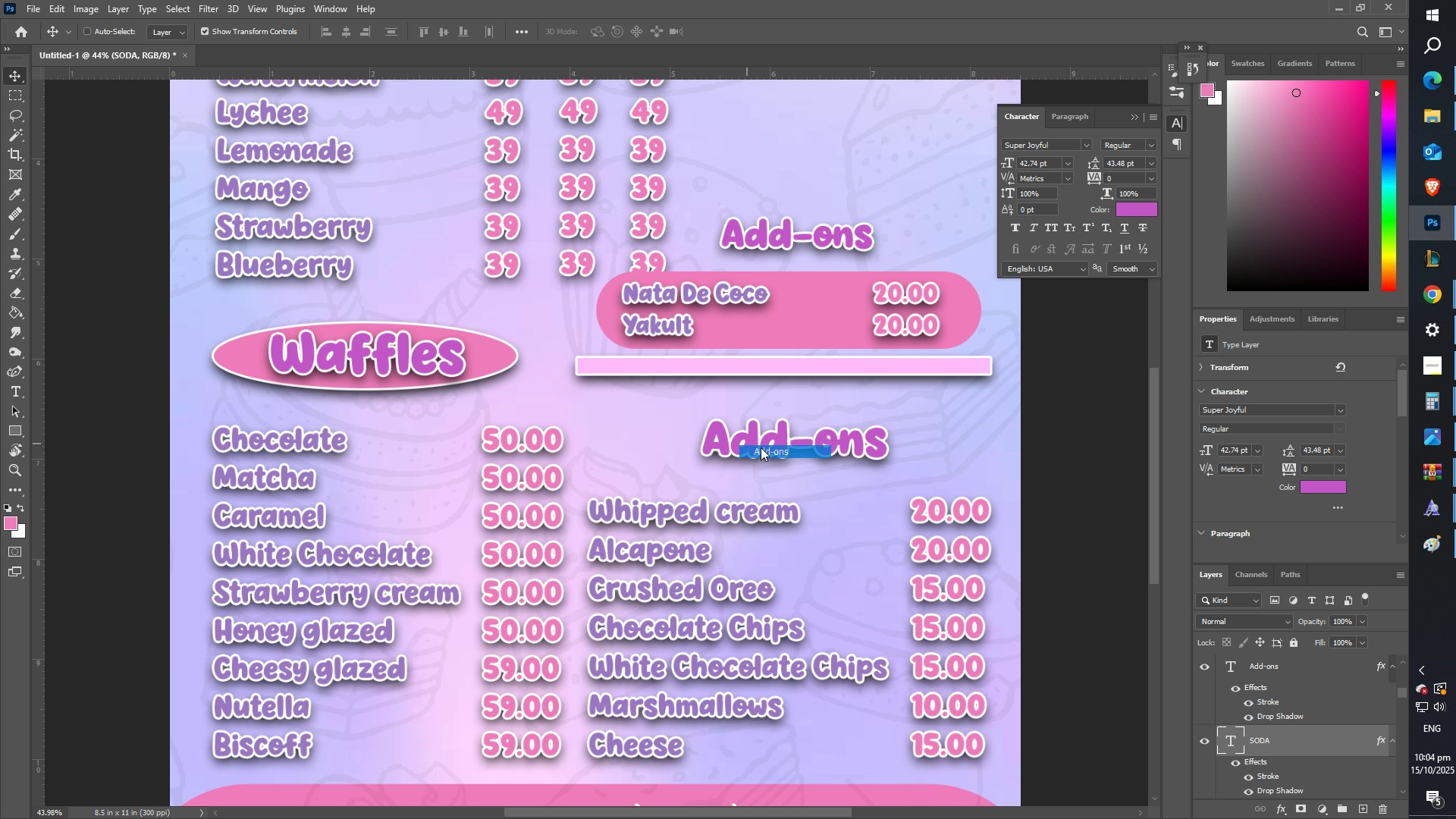 
left_click([762, 447])
 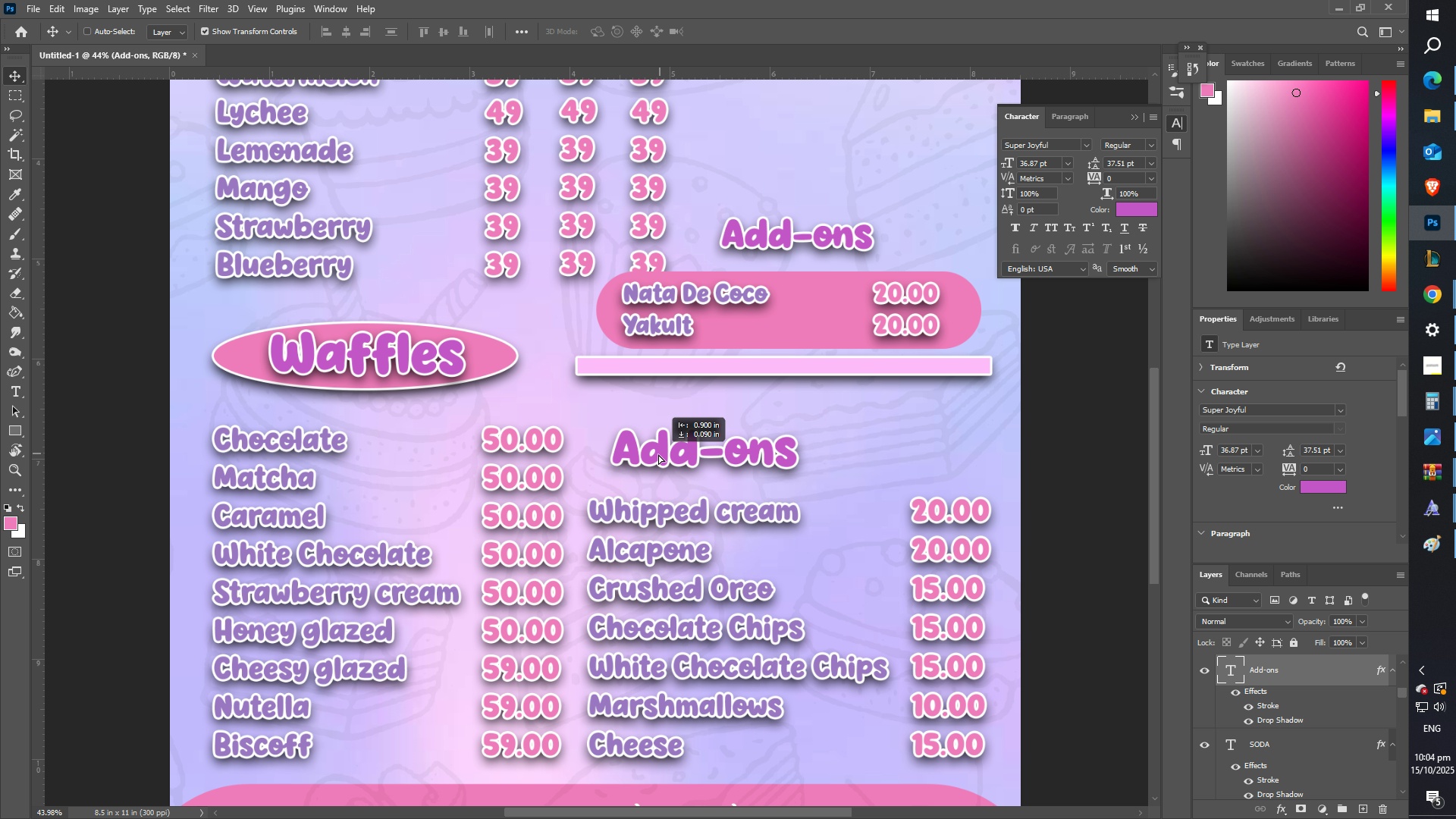 
mouse_move([640, 446])
 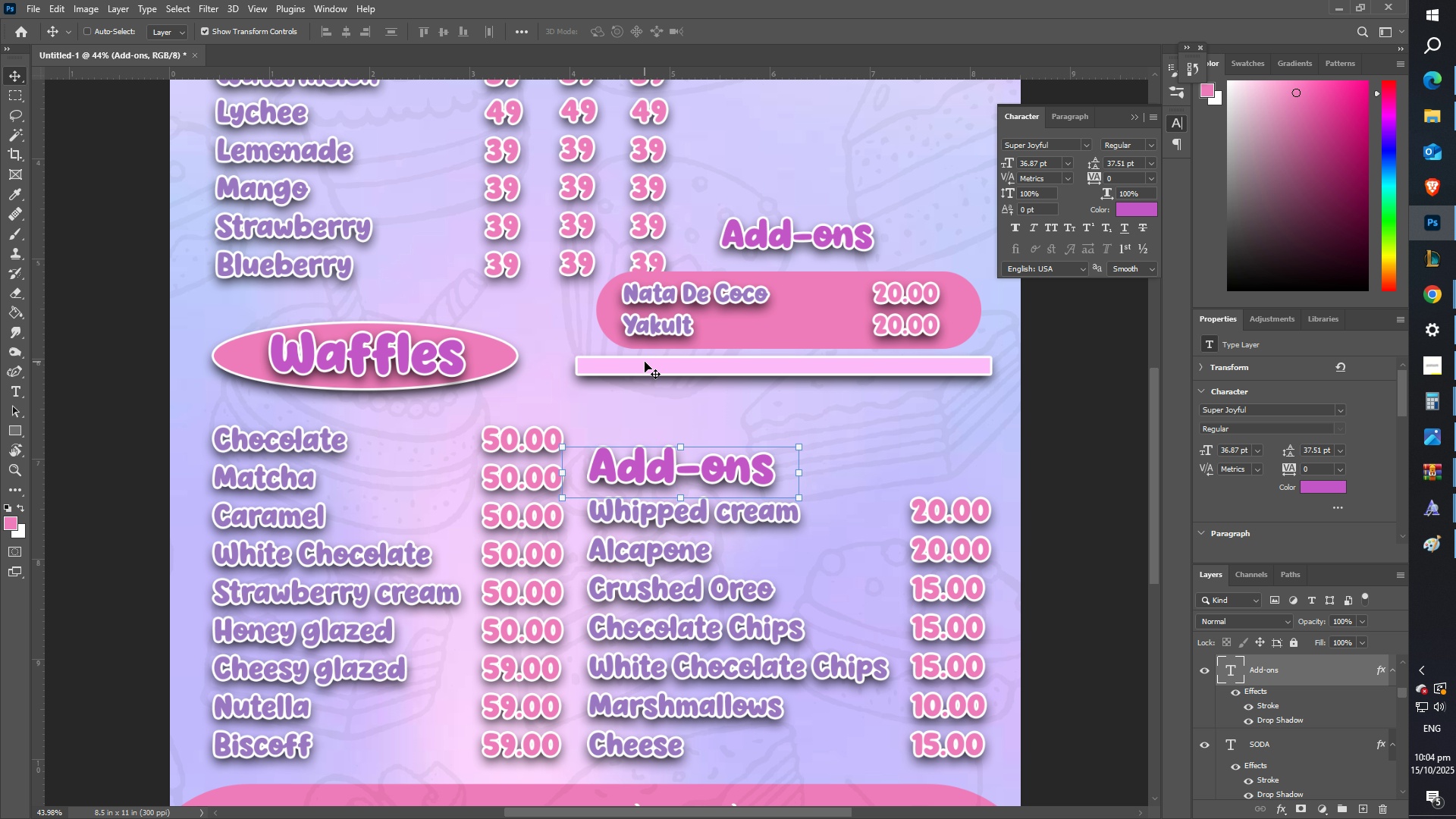 
right_click([645, 362])
 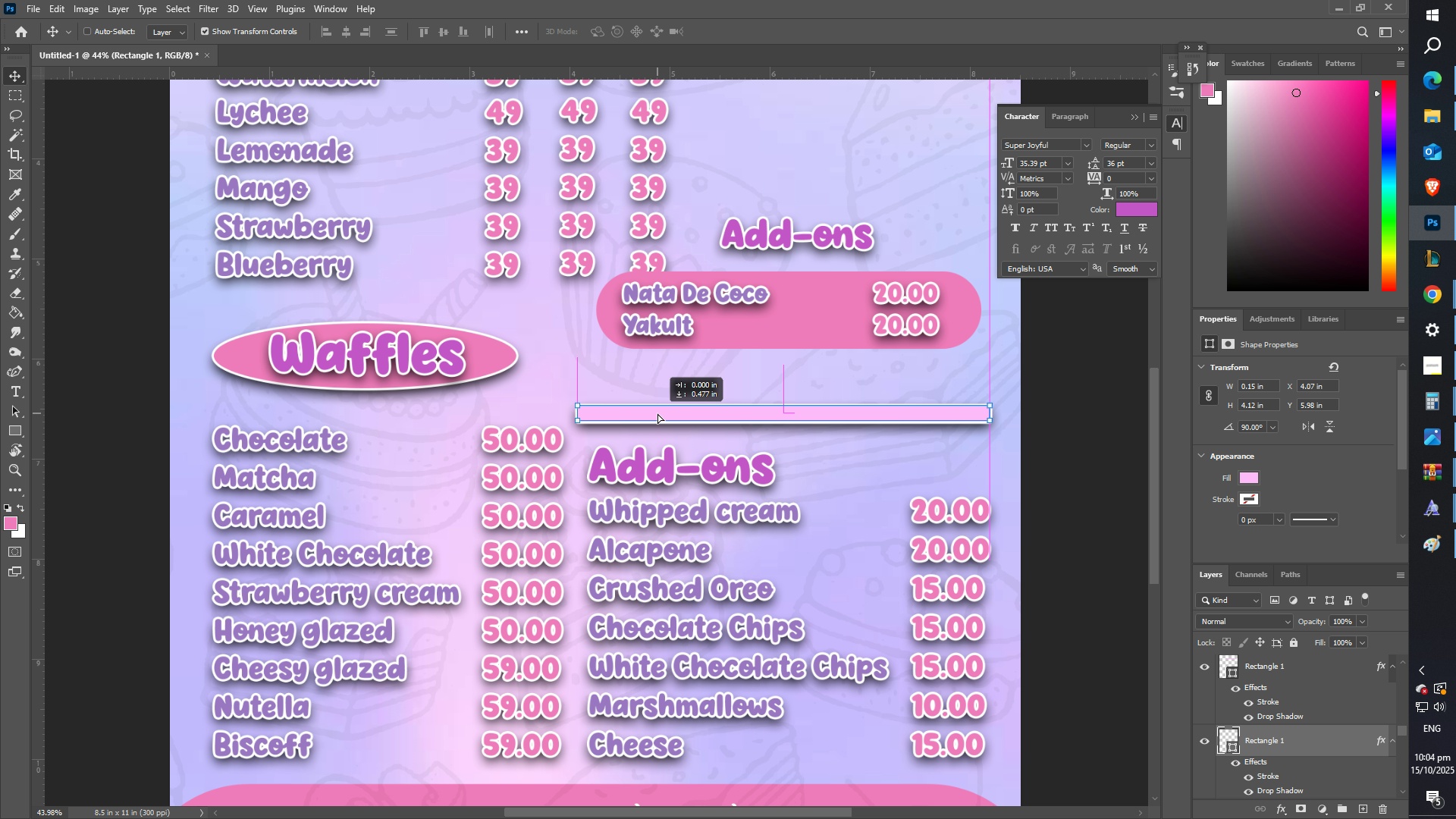 
wait(5.09)
 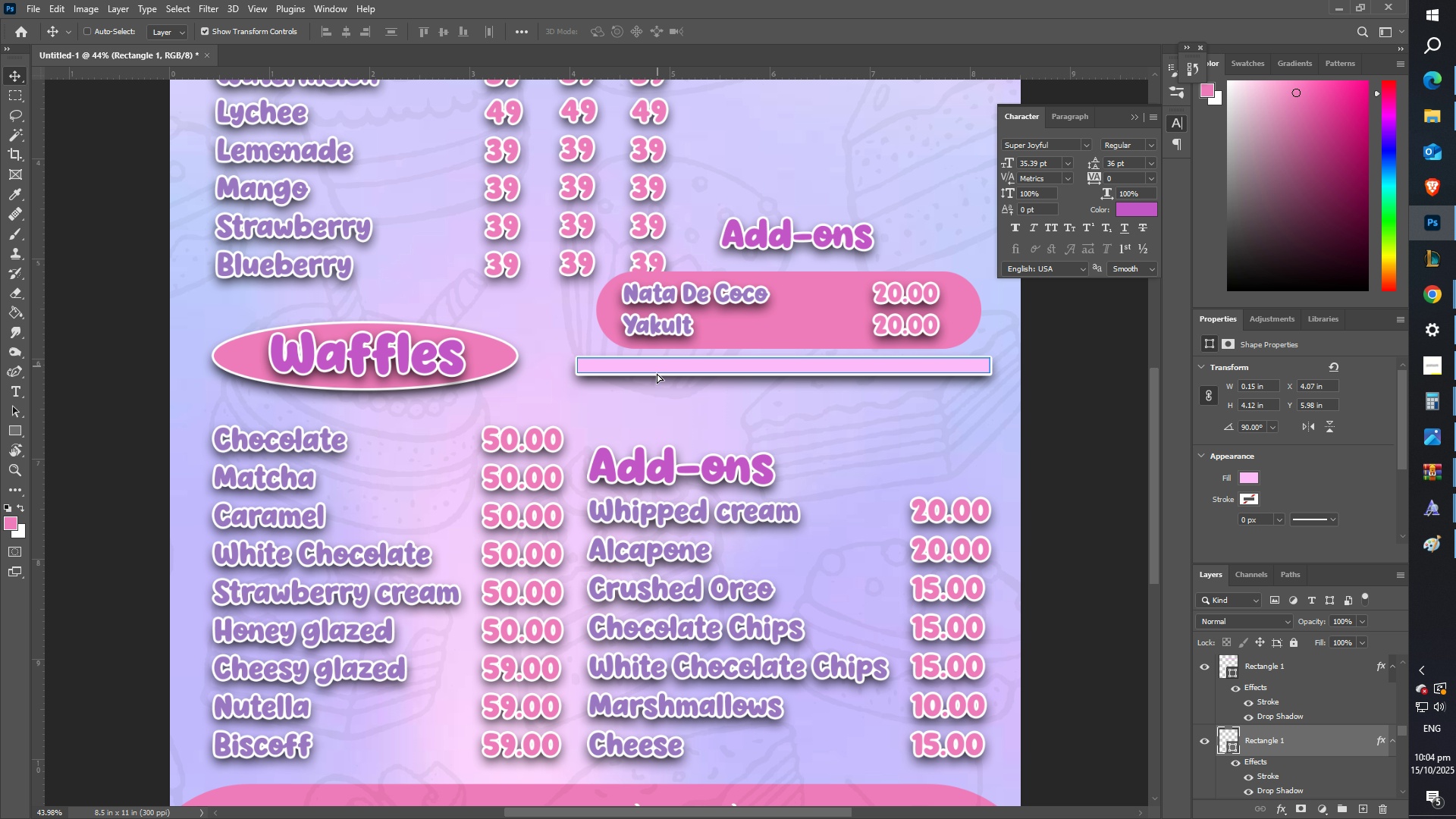 
right_click([482, 356])
 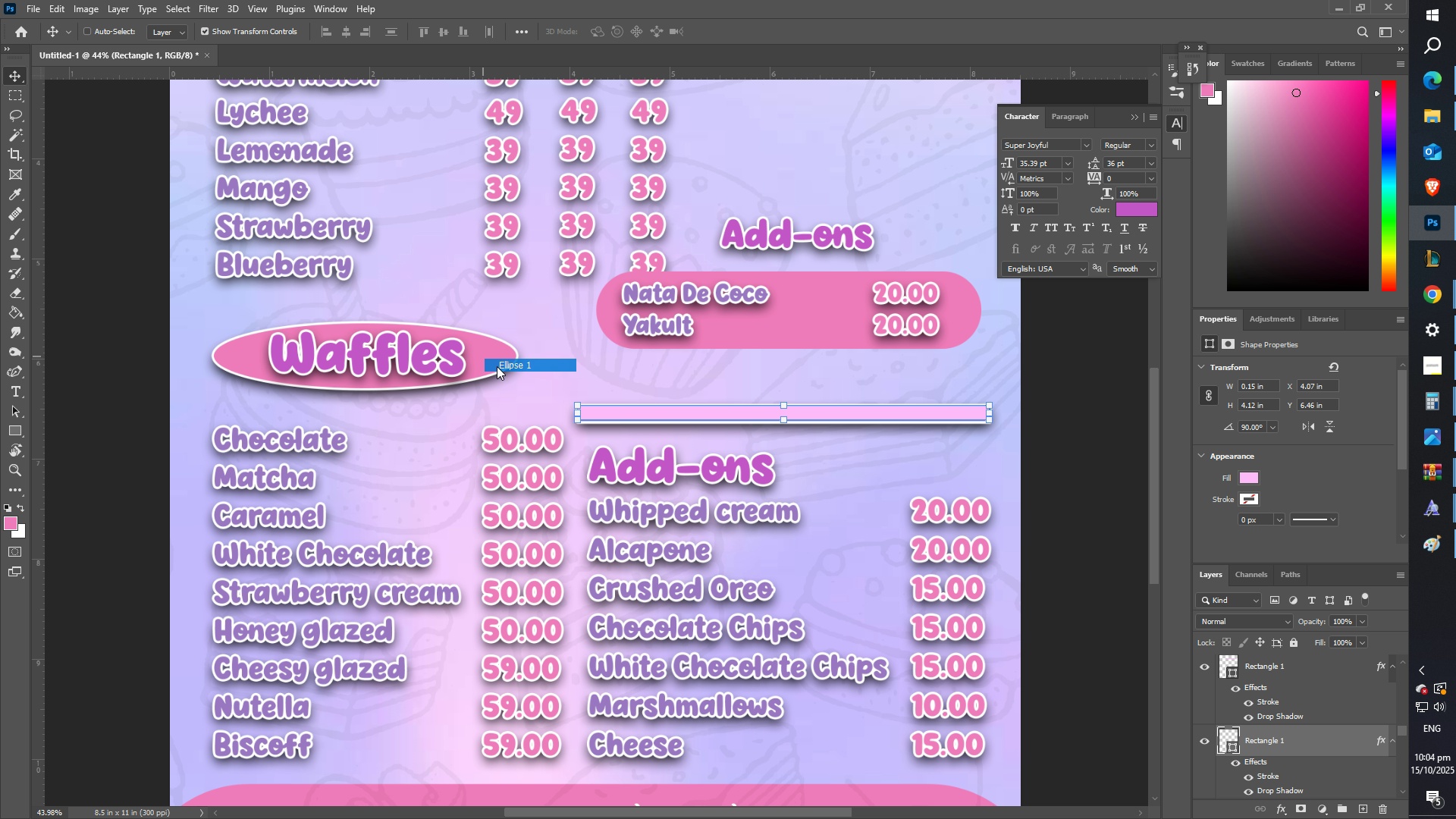 
hold_key(key=ShiftLeft, duration=1.11)
right_click([417, 356])
 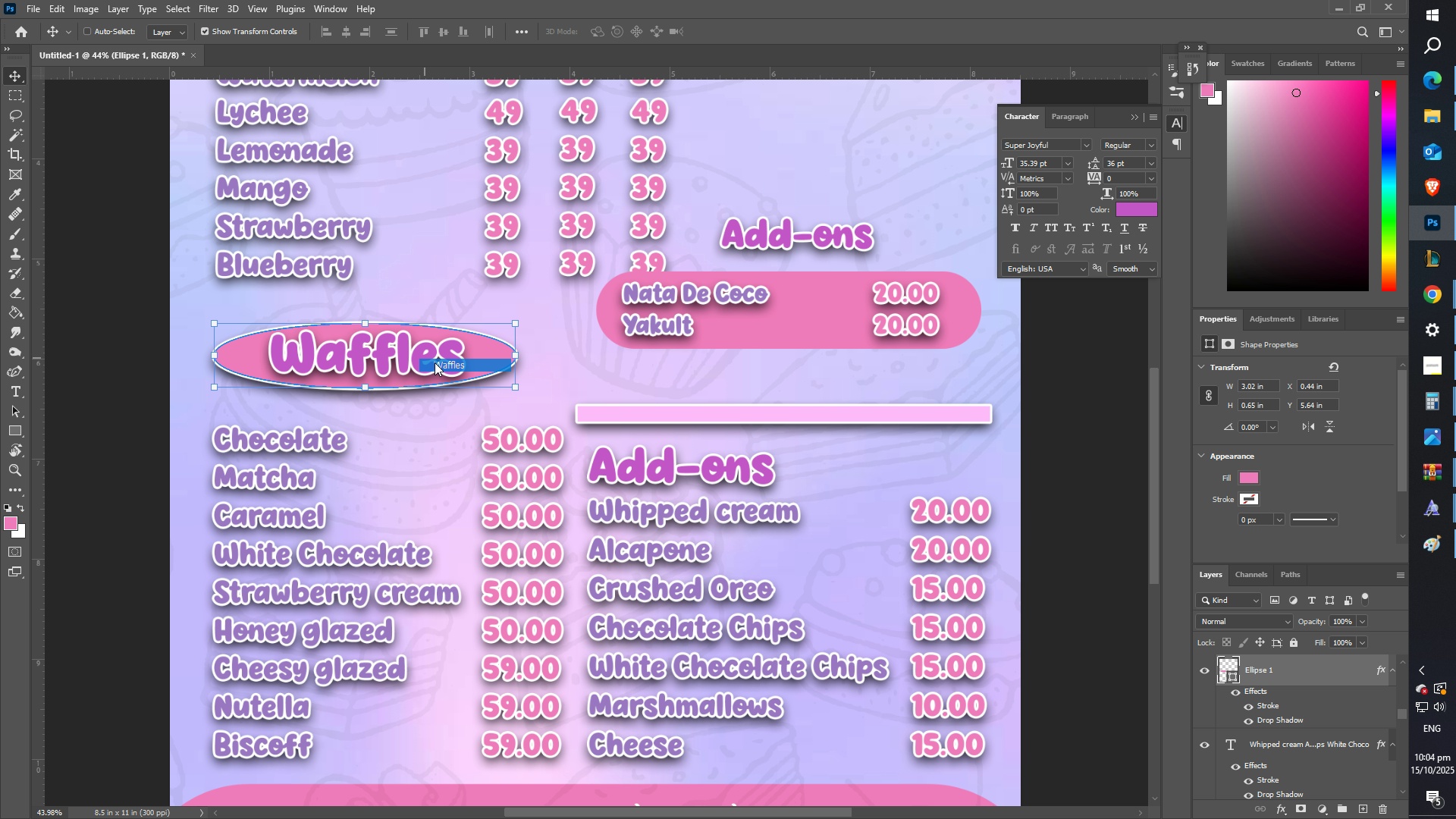 
left_click([435, 362])
 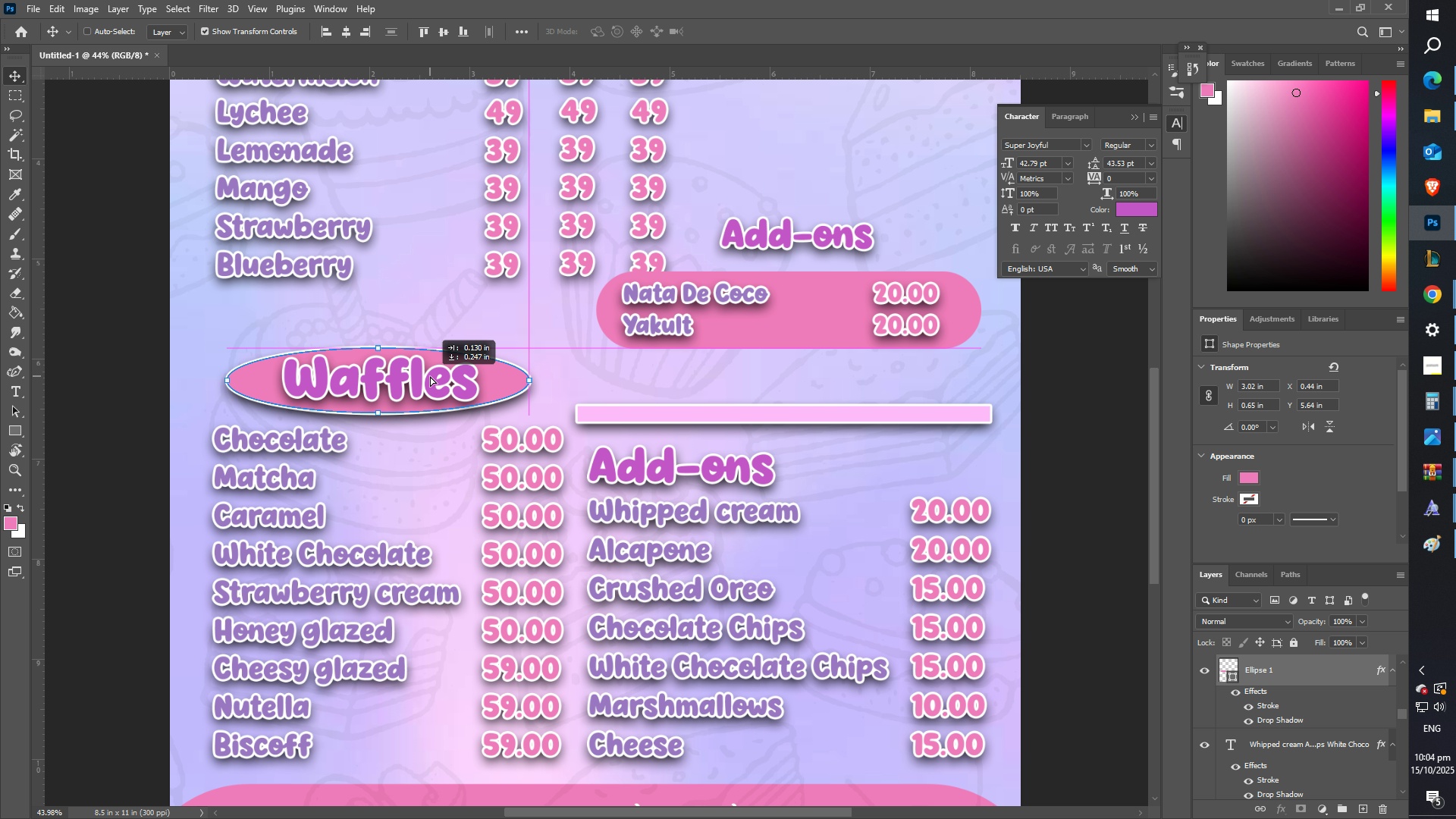 
type(zz)
 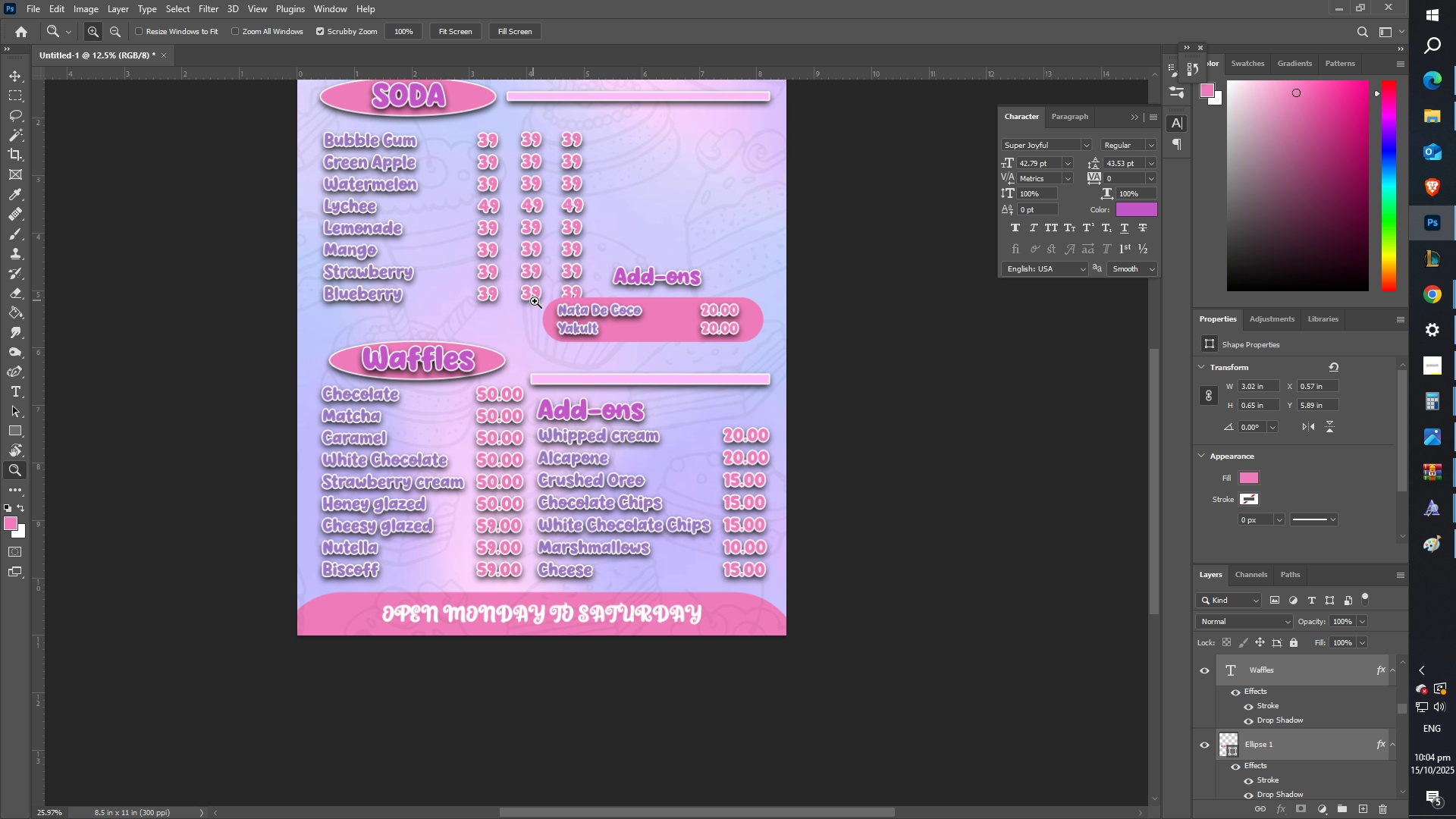 
scroll: coordinate [615, 348], scroll_direction: up, amount: 8.0
 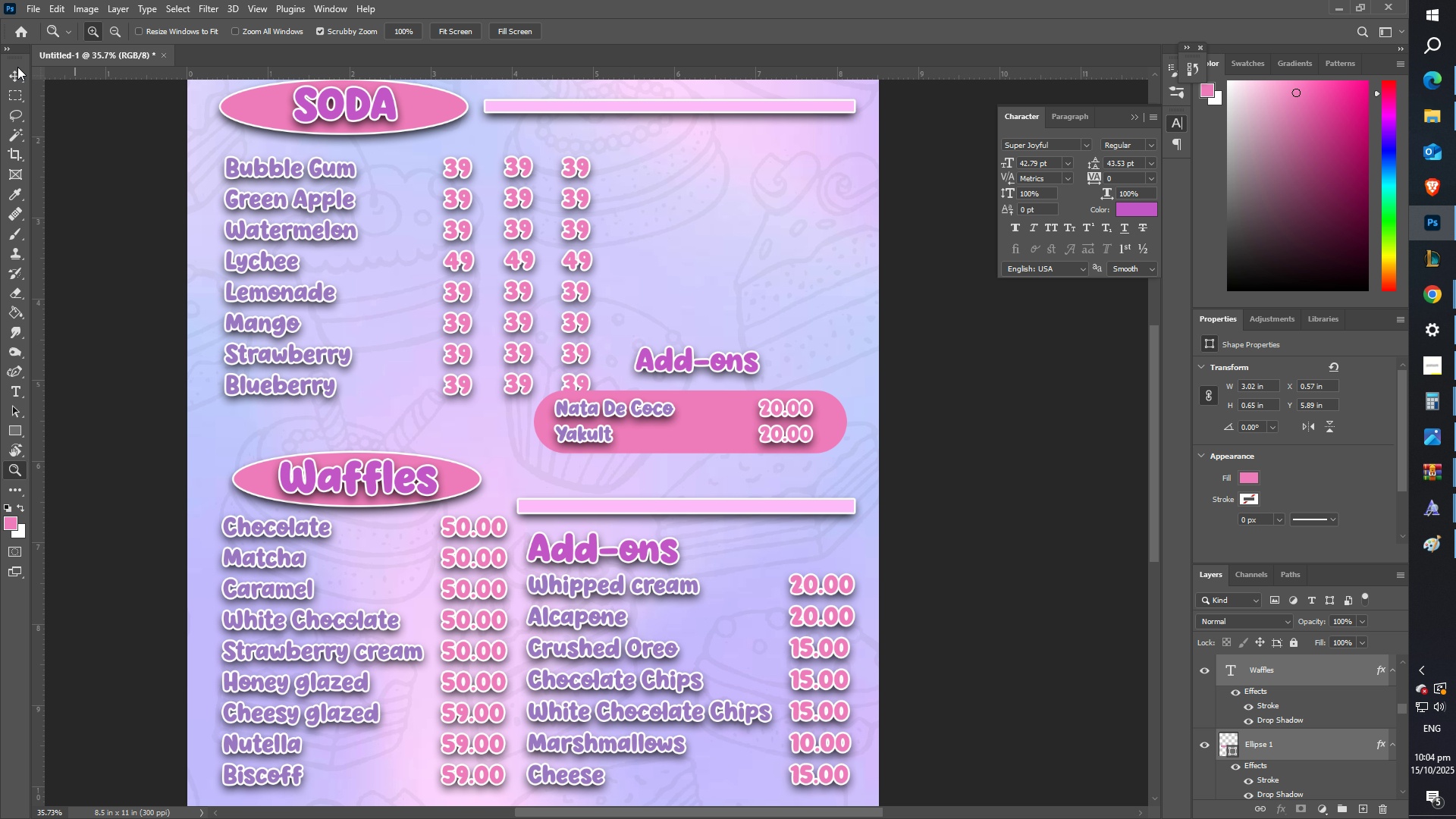 
left_click([14, 69])
 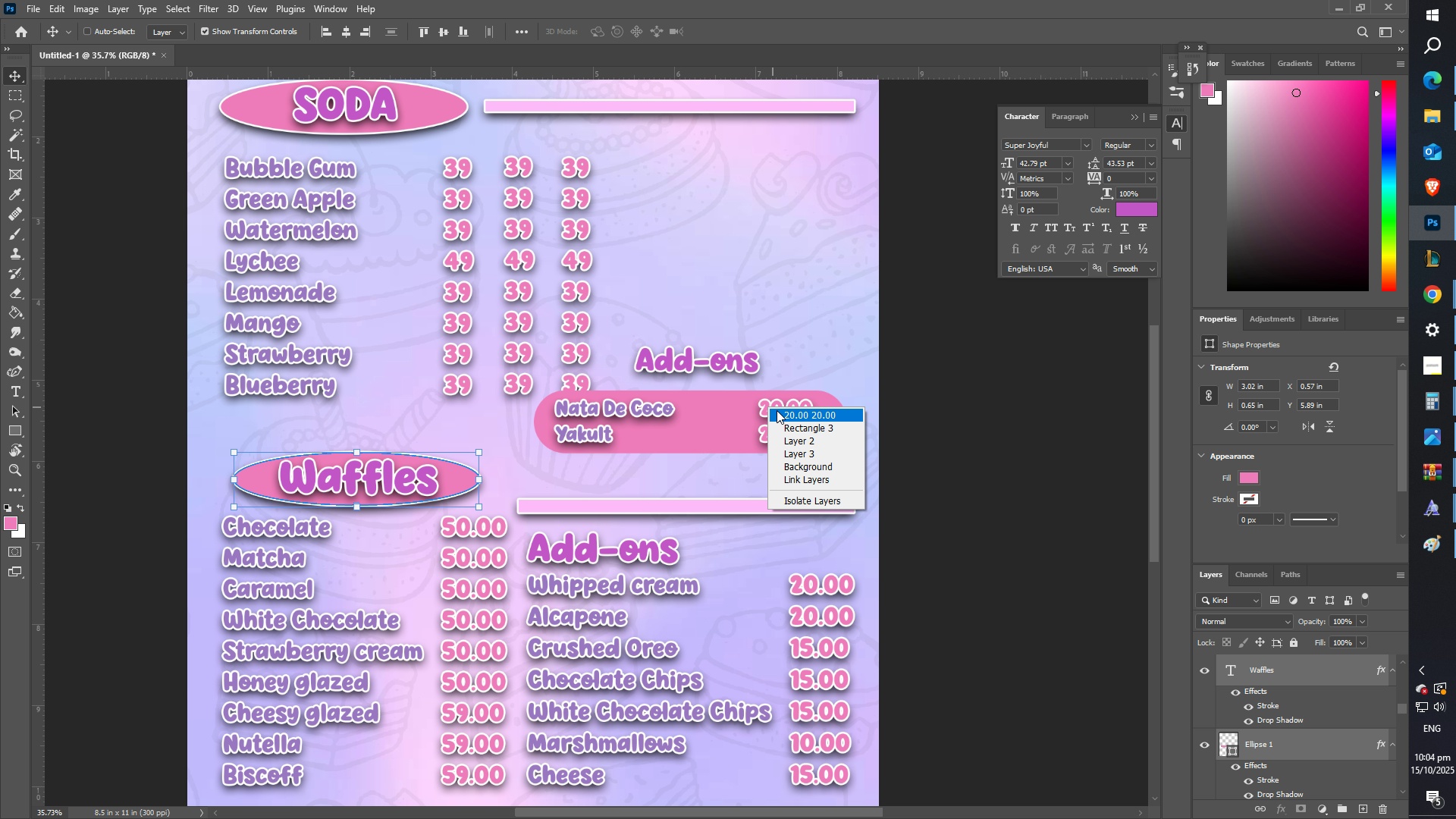 
hold_key(key=ShiftLeft, duration=0.42)
 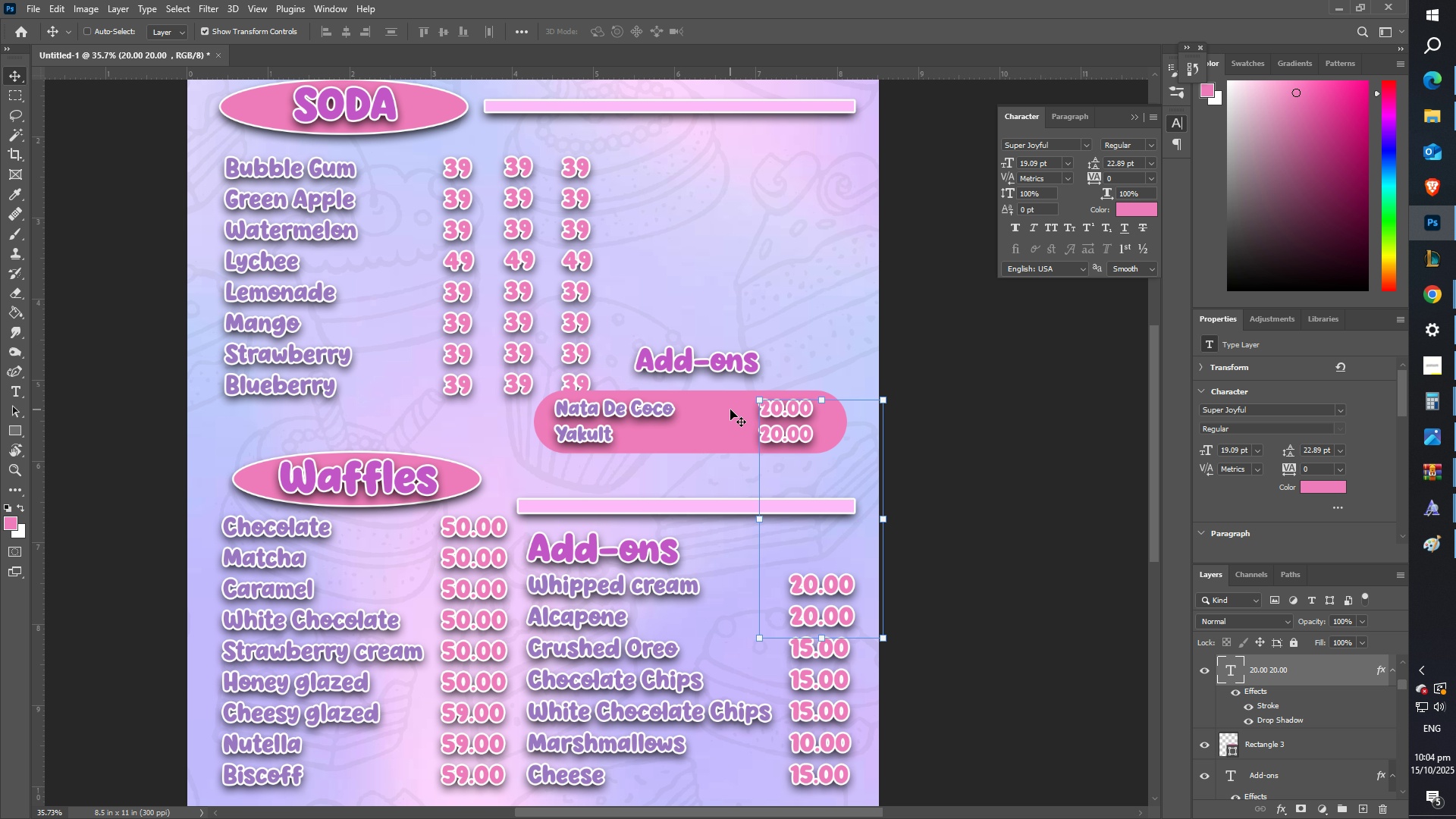 
hold_key(key=ShiftLeft, duration=1.53)
right_click([730, 410])
 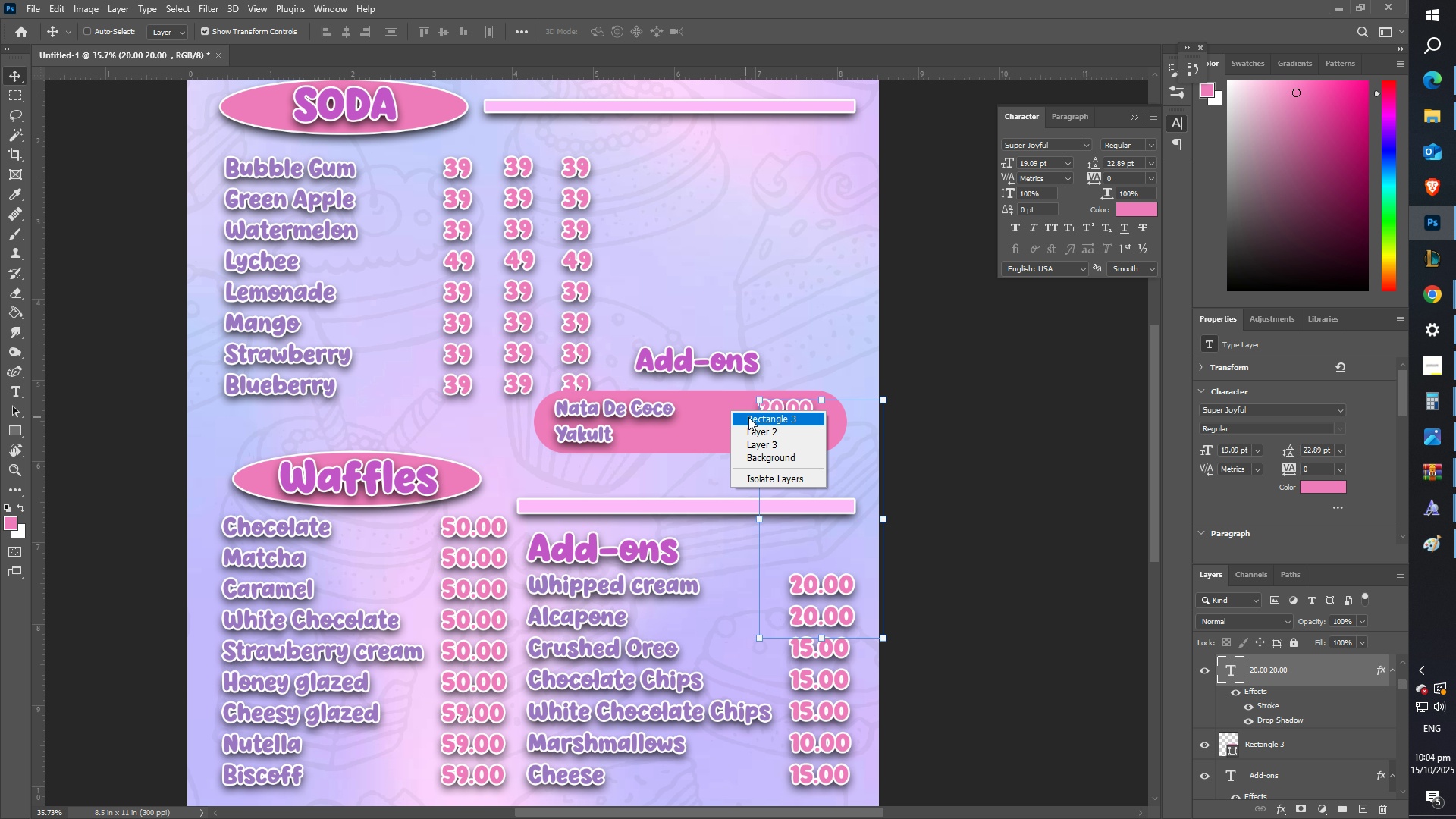 
left_click([748, 417])
 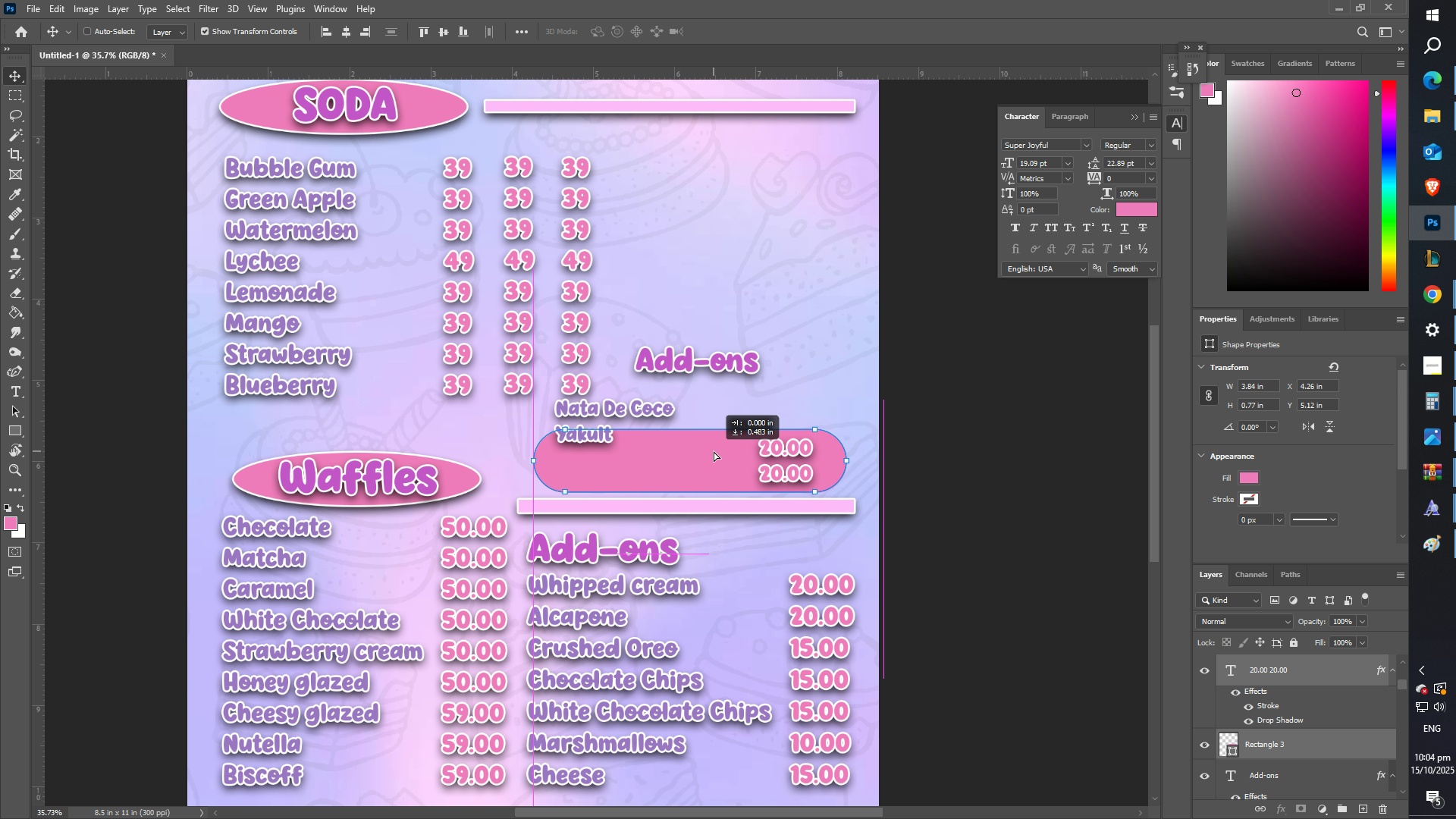 
hold_key(key=ShiftLeft, duration=0.38)
 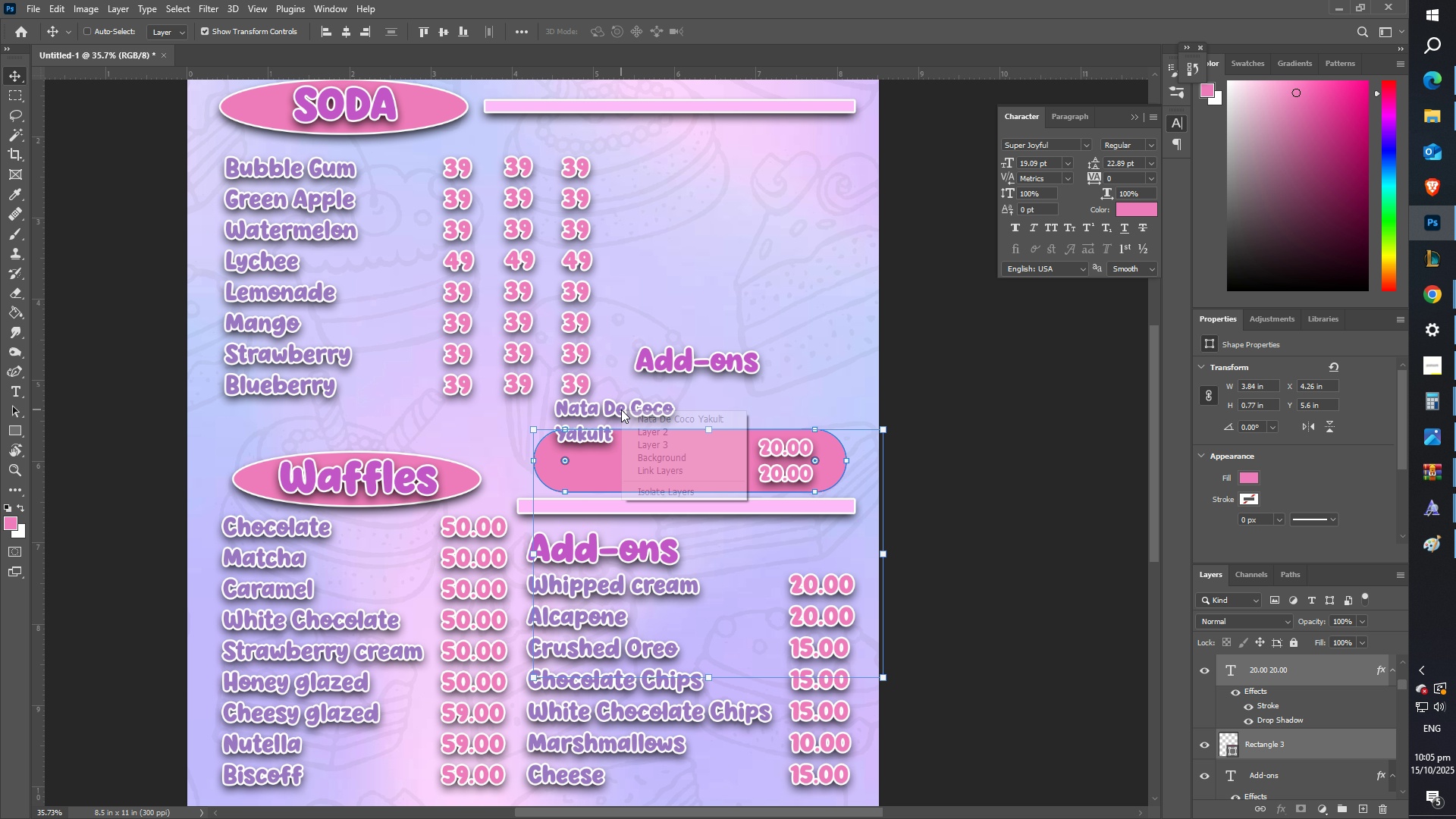 
right_click([621, 410])
 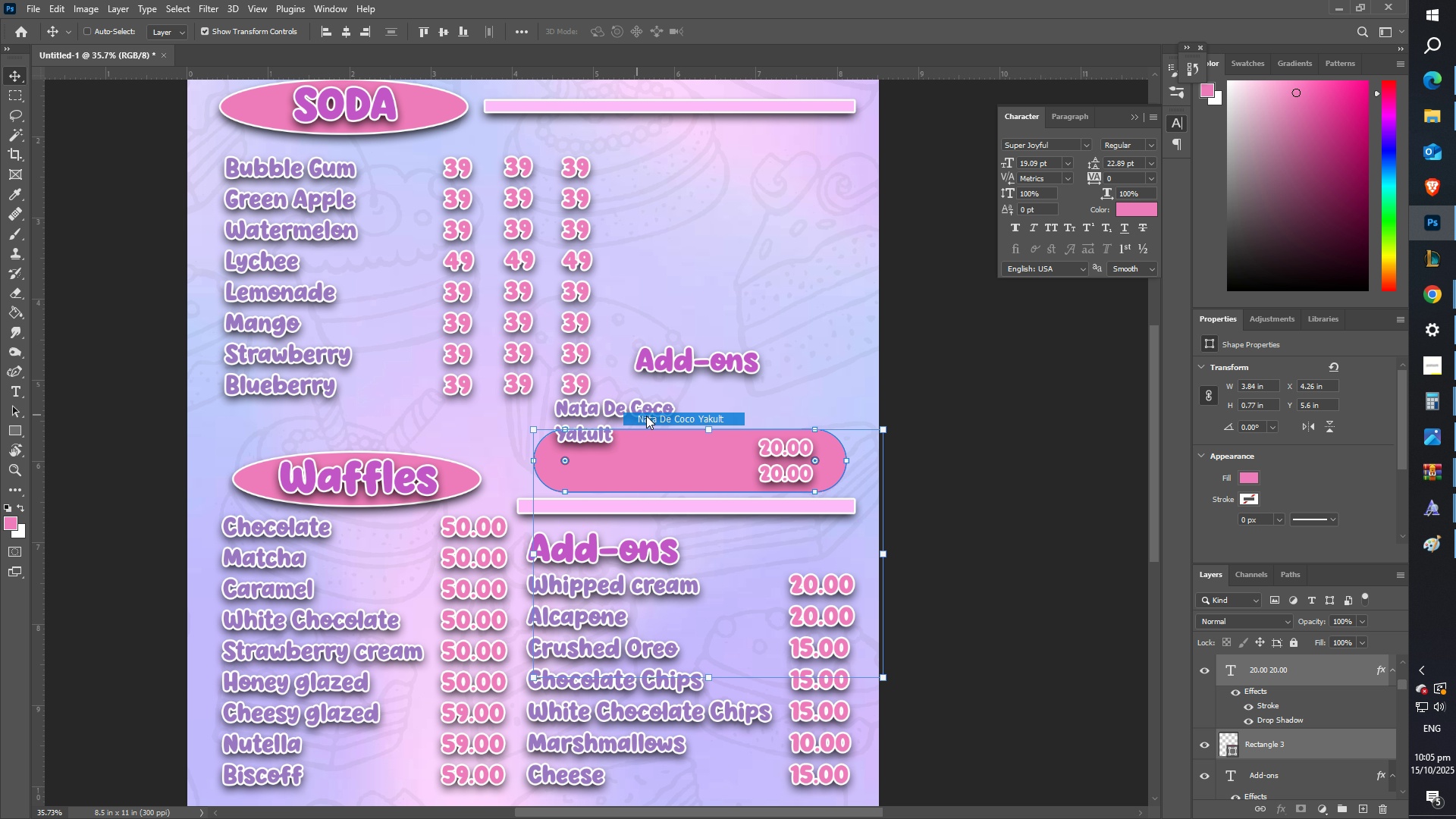 
left_click([646, 416])
 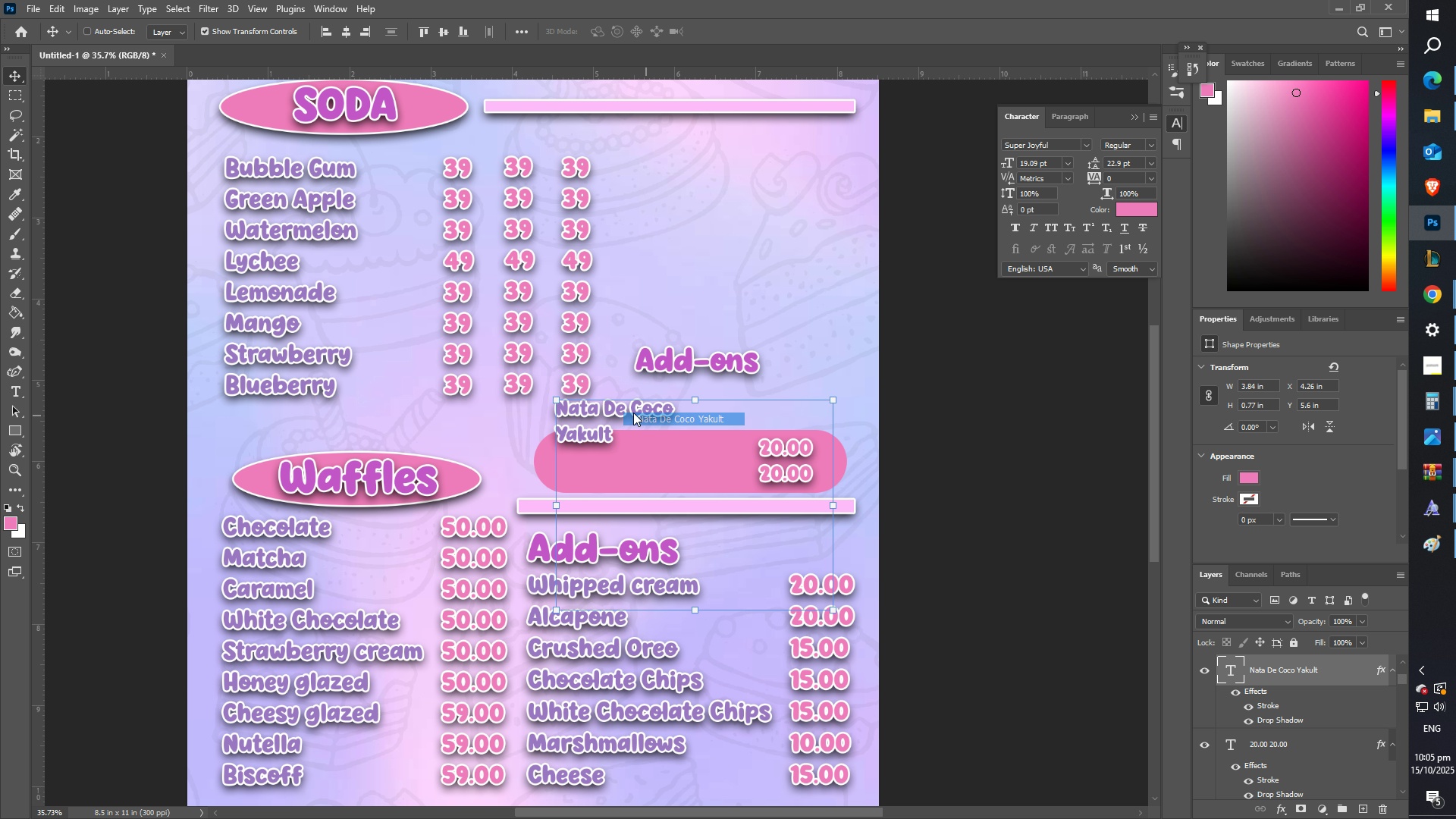 
hold_key(key=ShiftLeft, duration=1.53)
 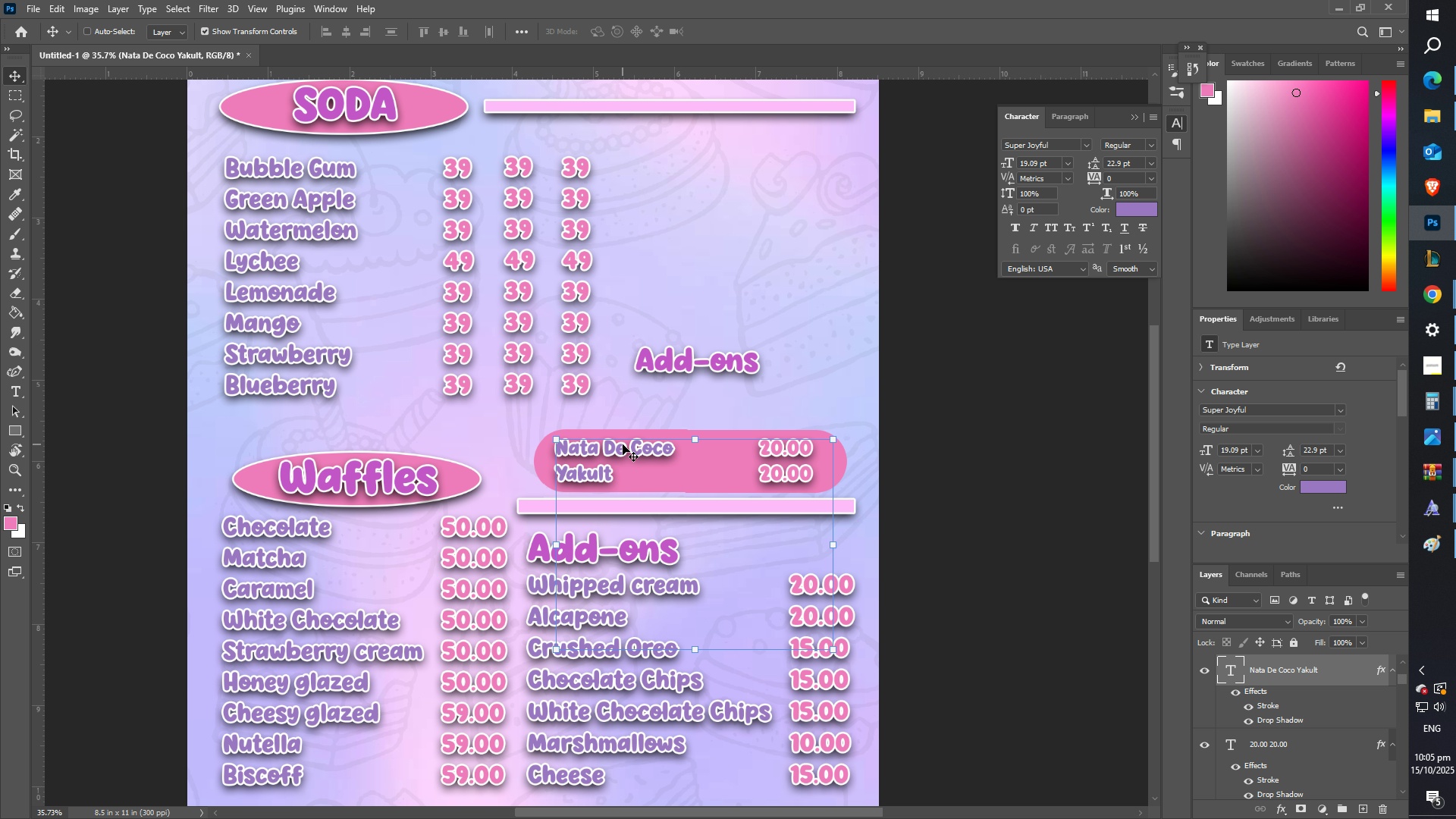 
hold_key(key=ShiftLeft, duration=0.37)
 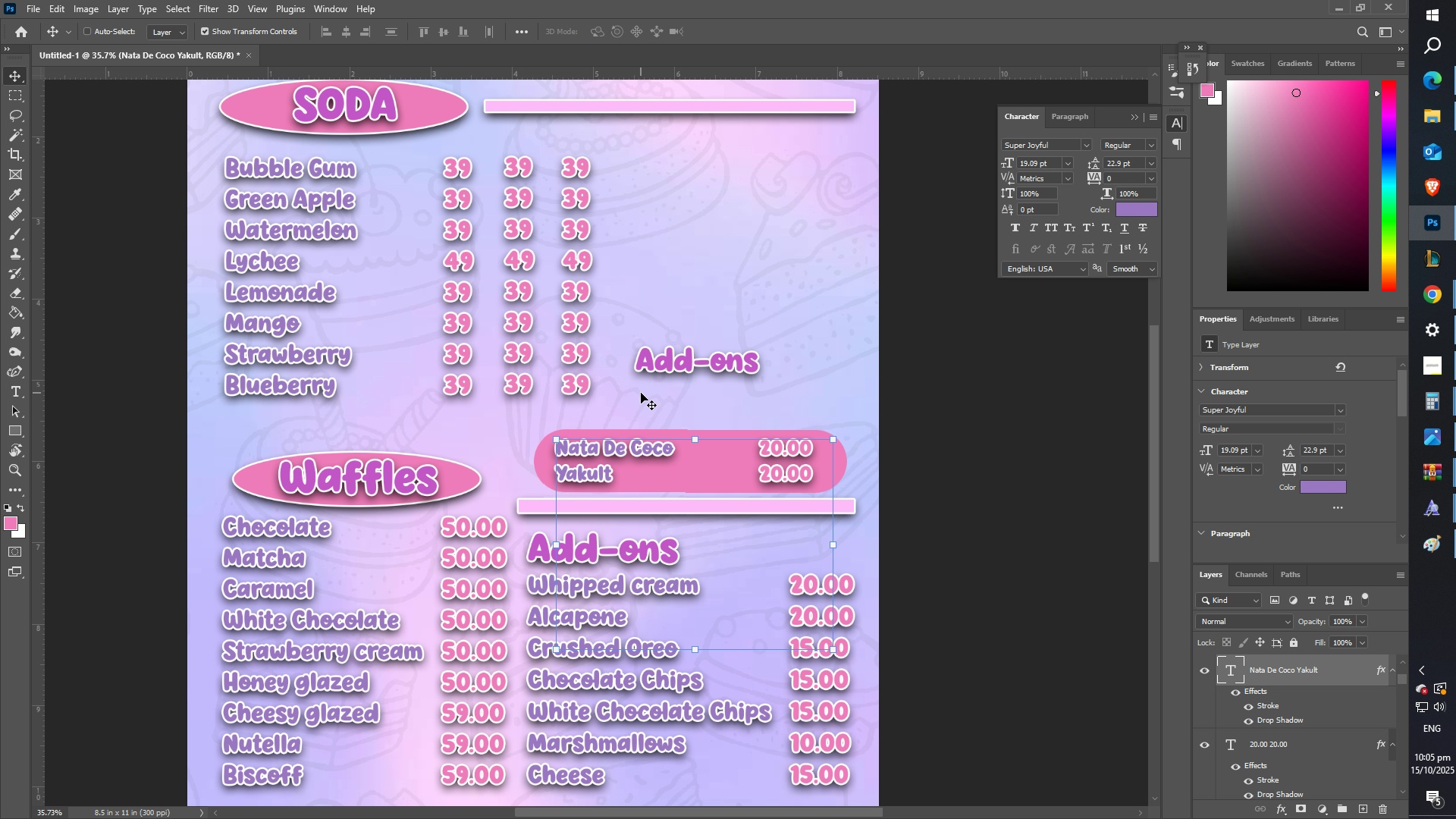 
scroll: coordinate [653, 387], scroll_direction: up, amount: 3.0
 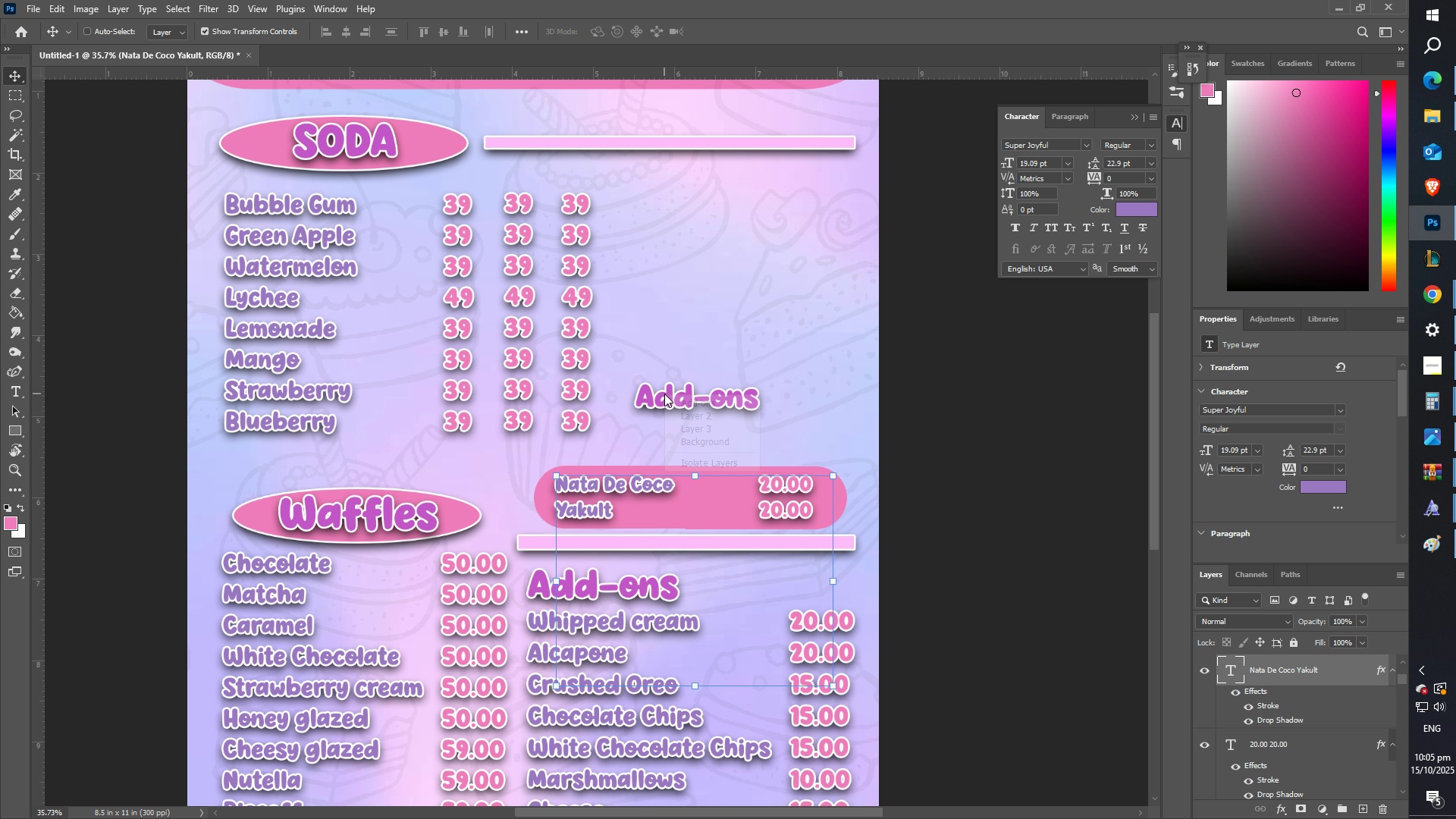 
right_click([664, 394])
 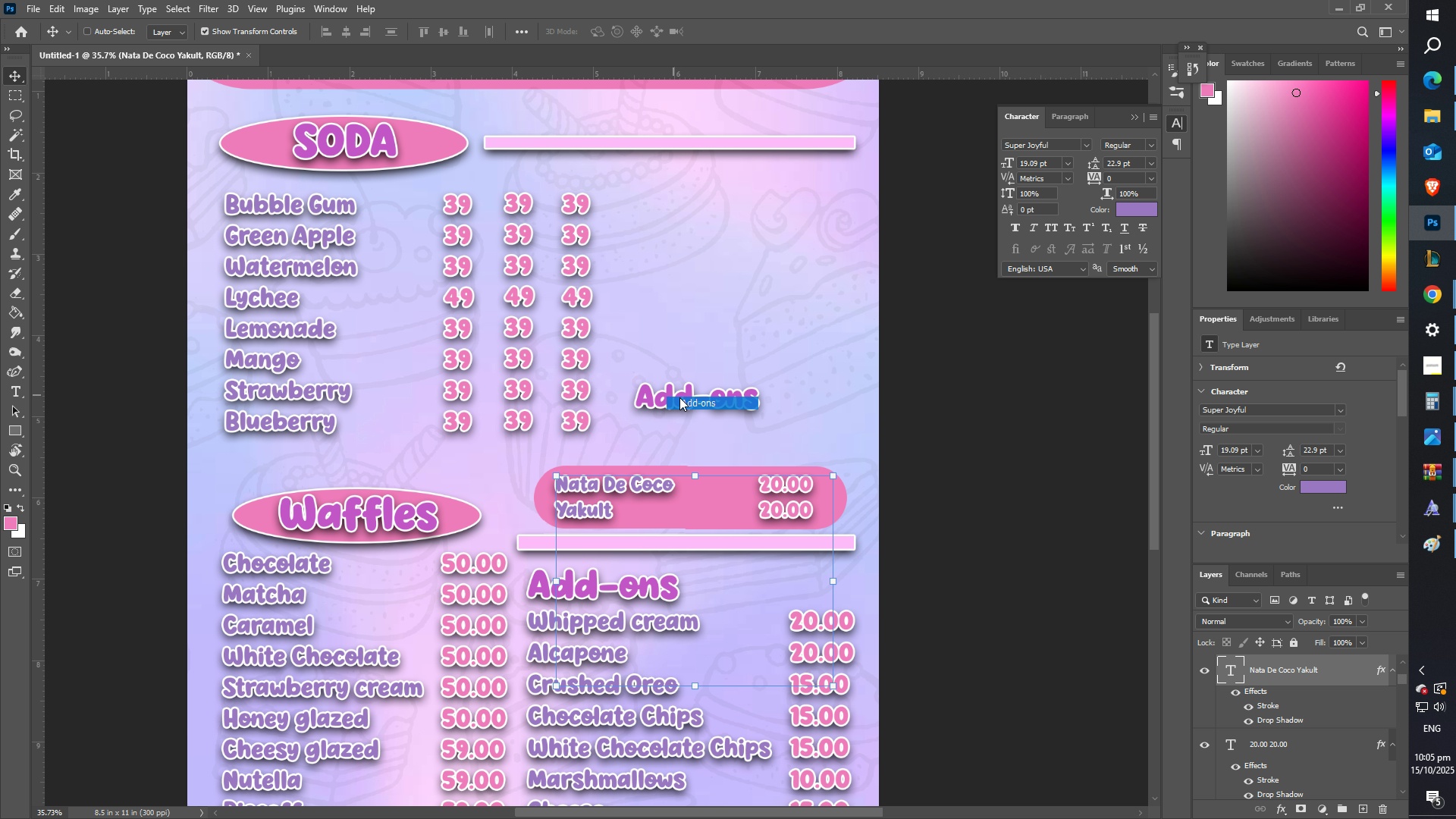 
left_click([679, 397])
 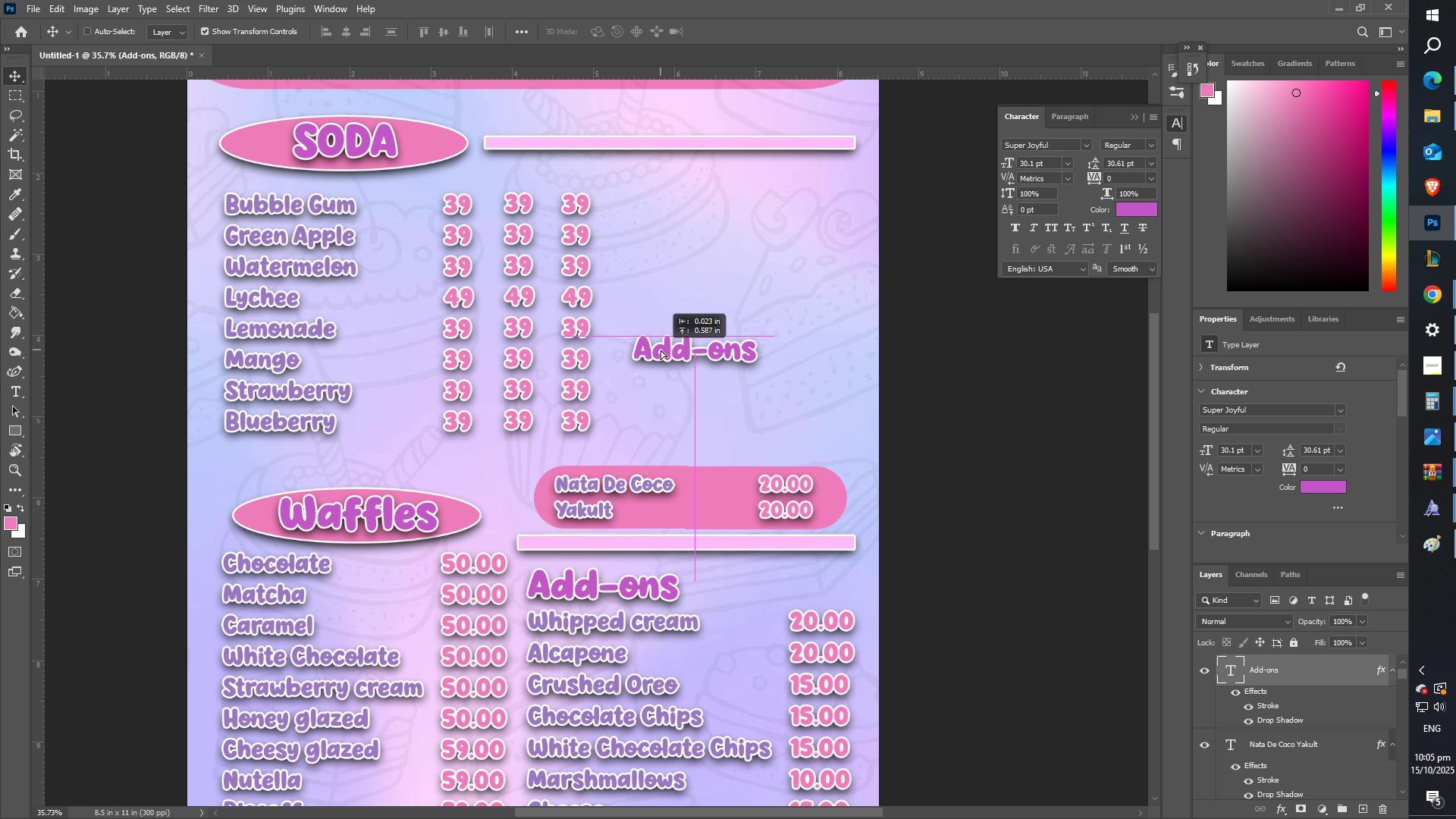 
scroll: coordinate [661, 349], scroll_direction: up, amount: 6.0
 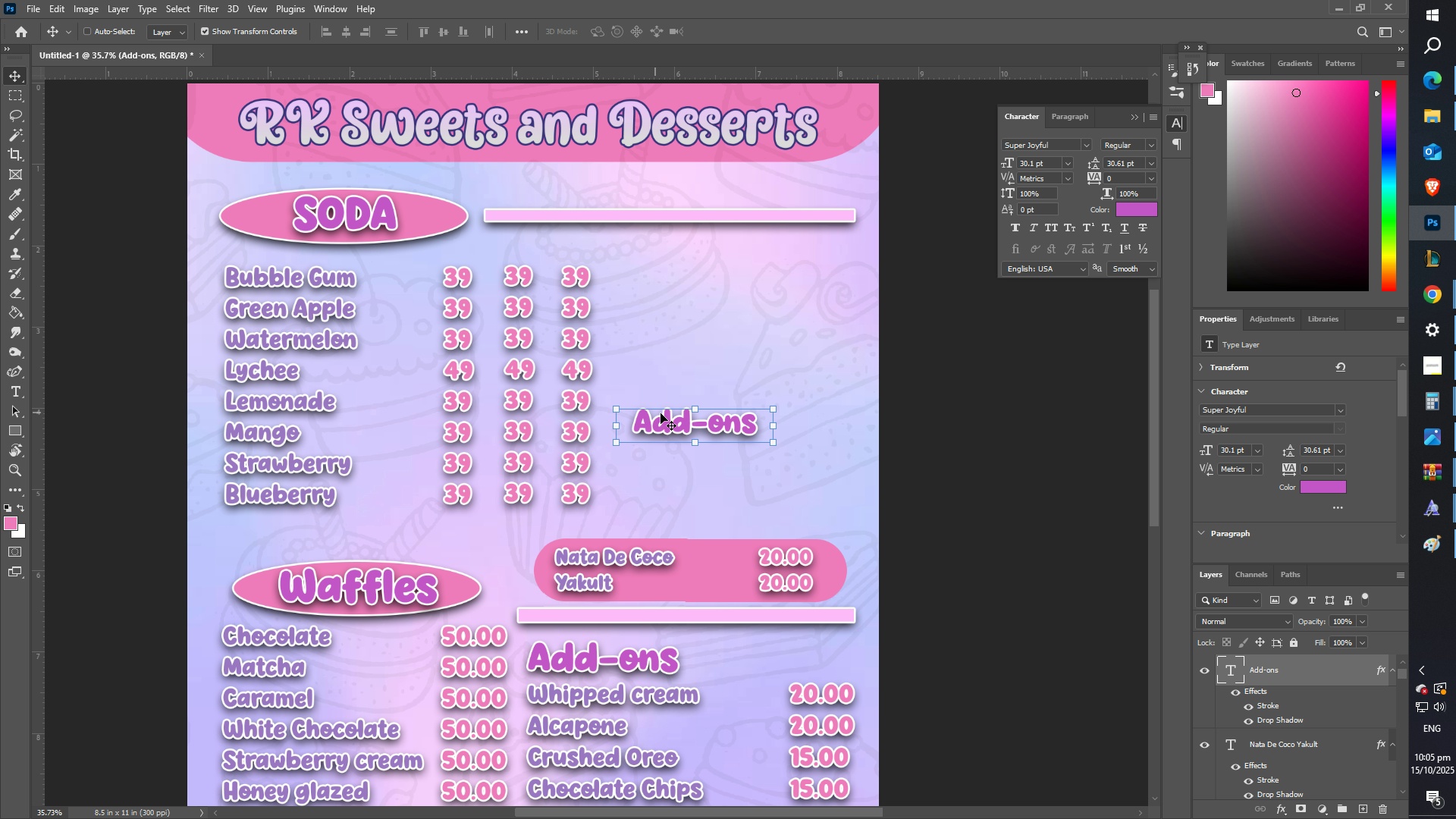 
scroll: coordinate [667, 410], scroll_direction: none, amount: 0.0
 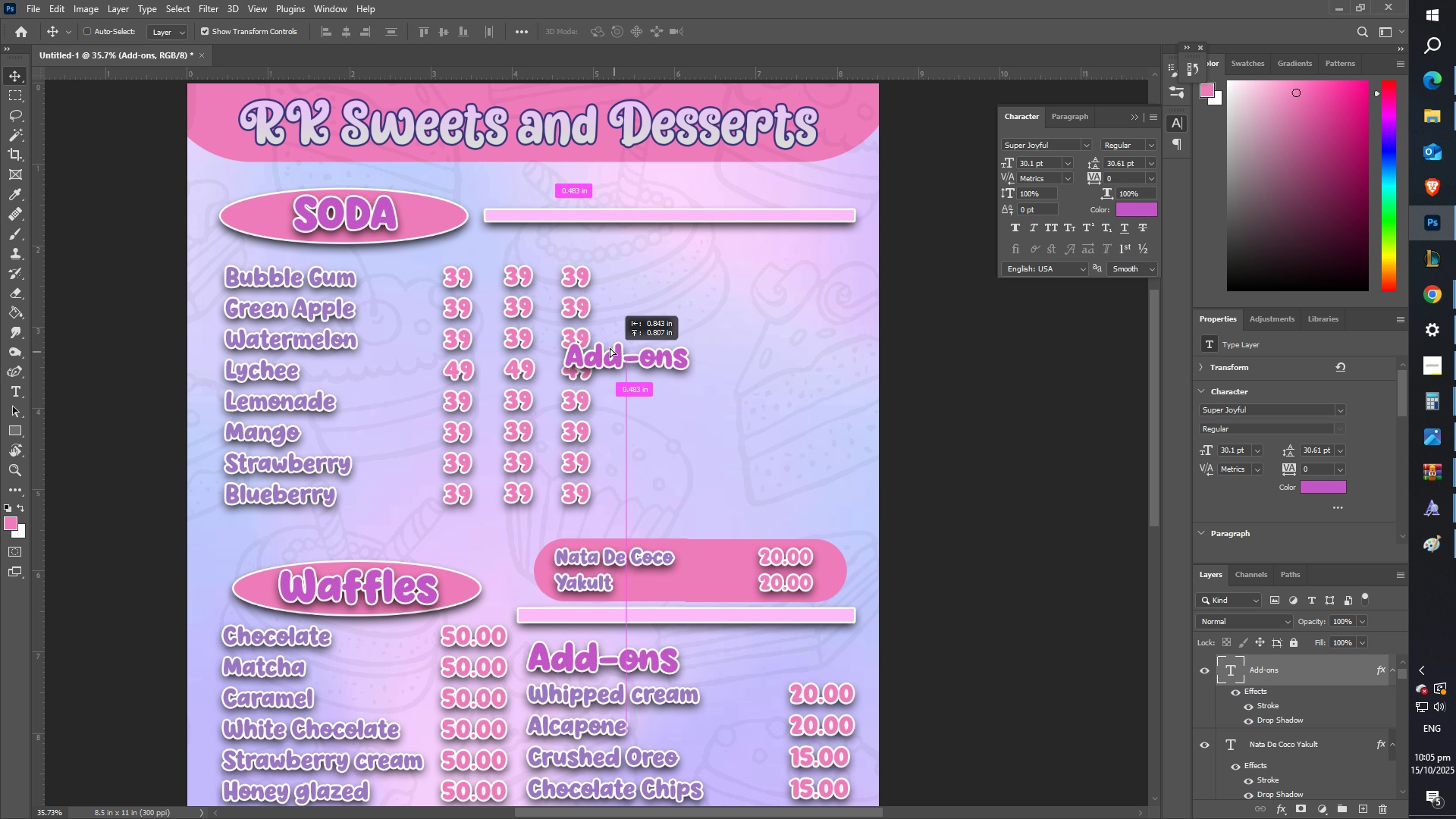 
mouse_move([600, 249])
 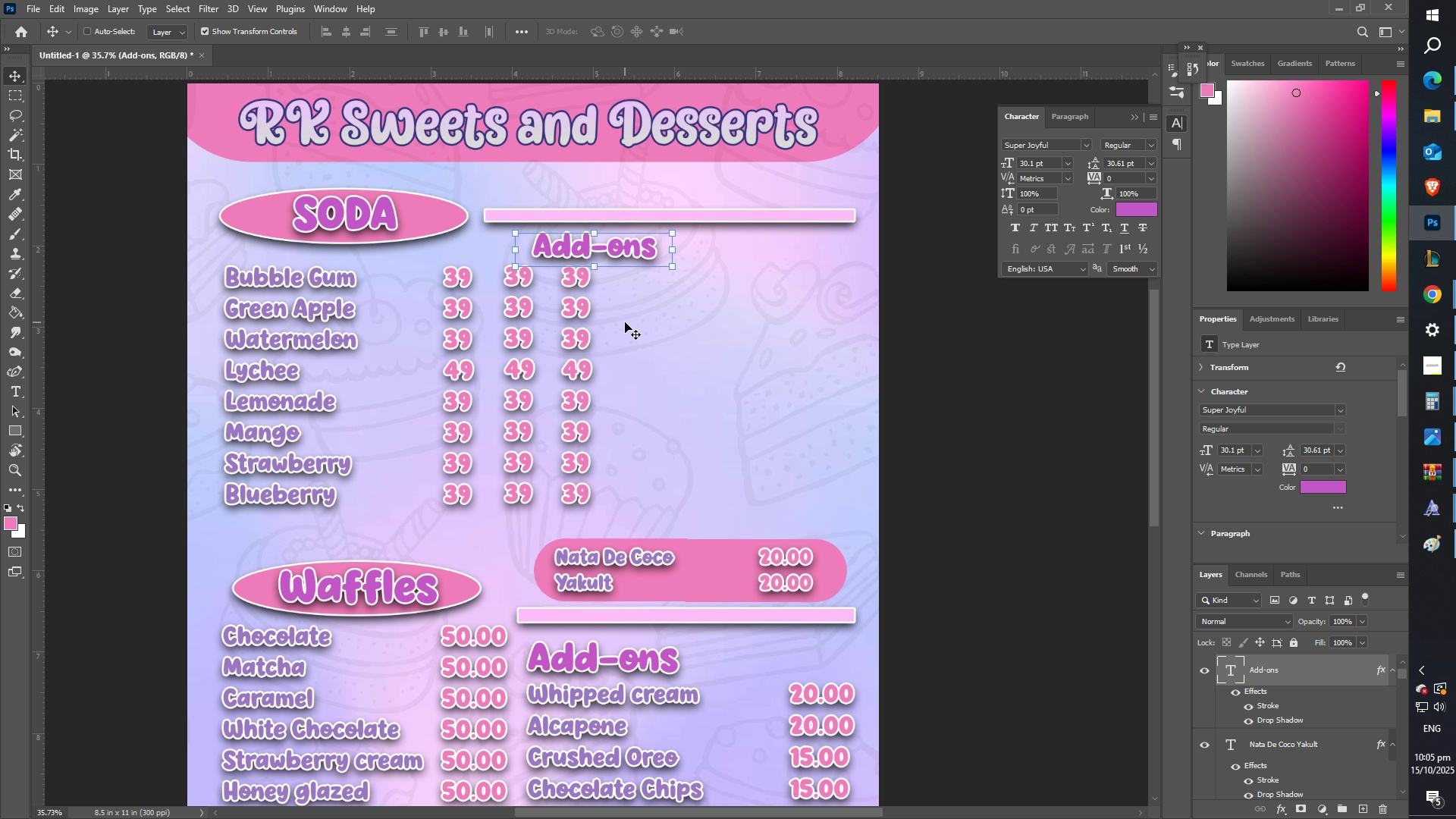 
scroll: coordinate [626, 322], scroll_direction: up, amount: 1.0
 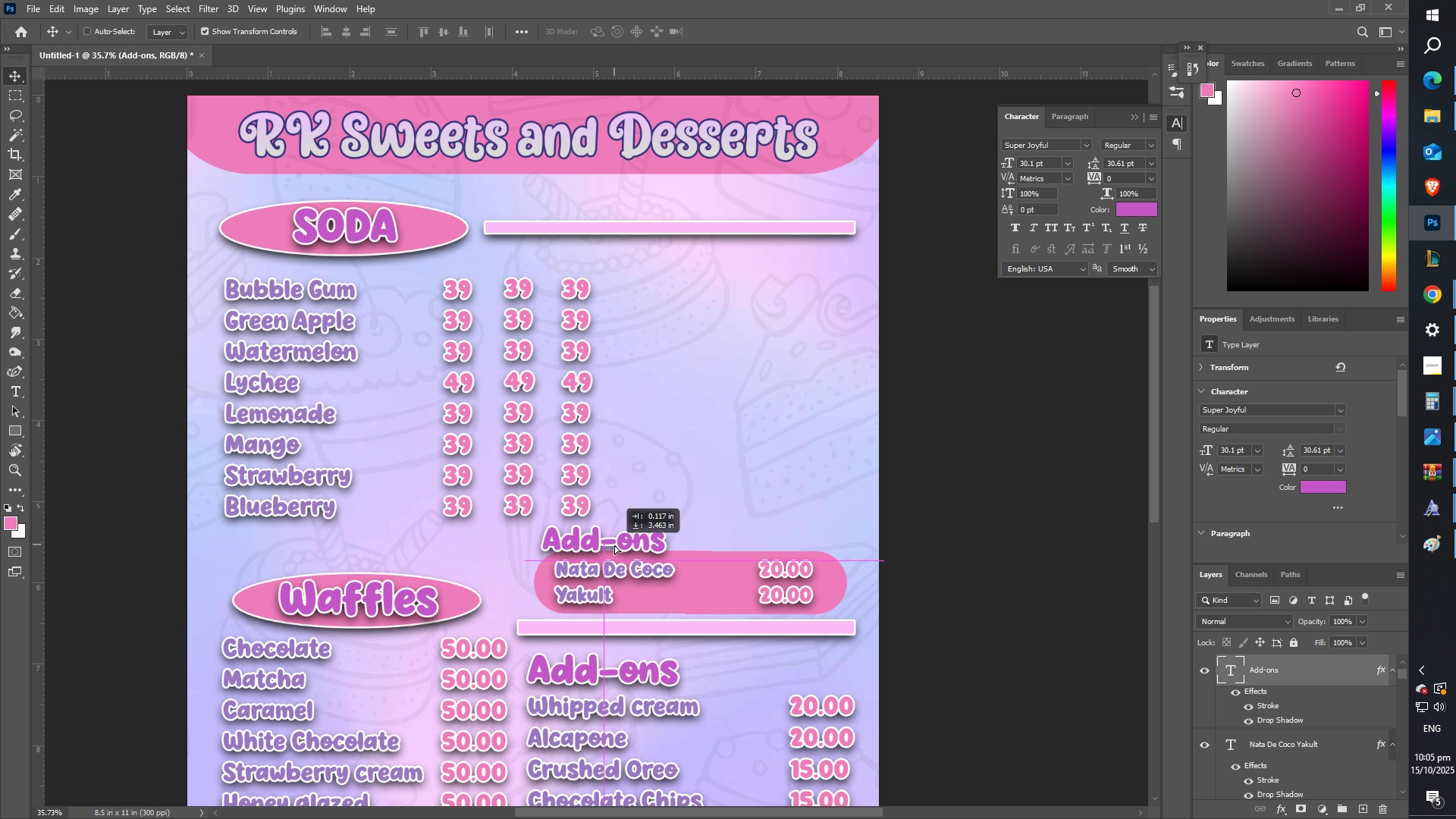 
key(Control+T)
 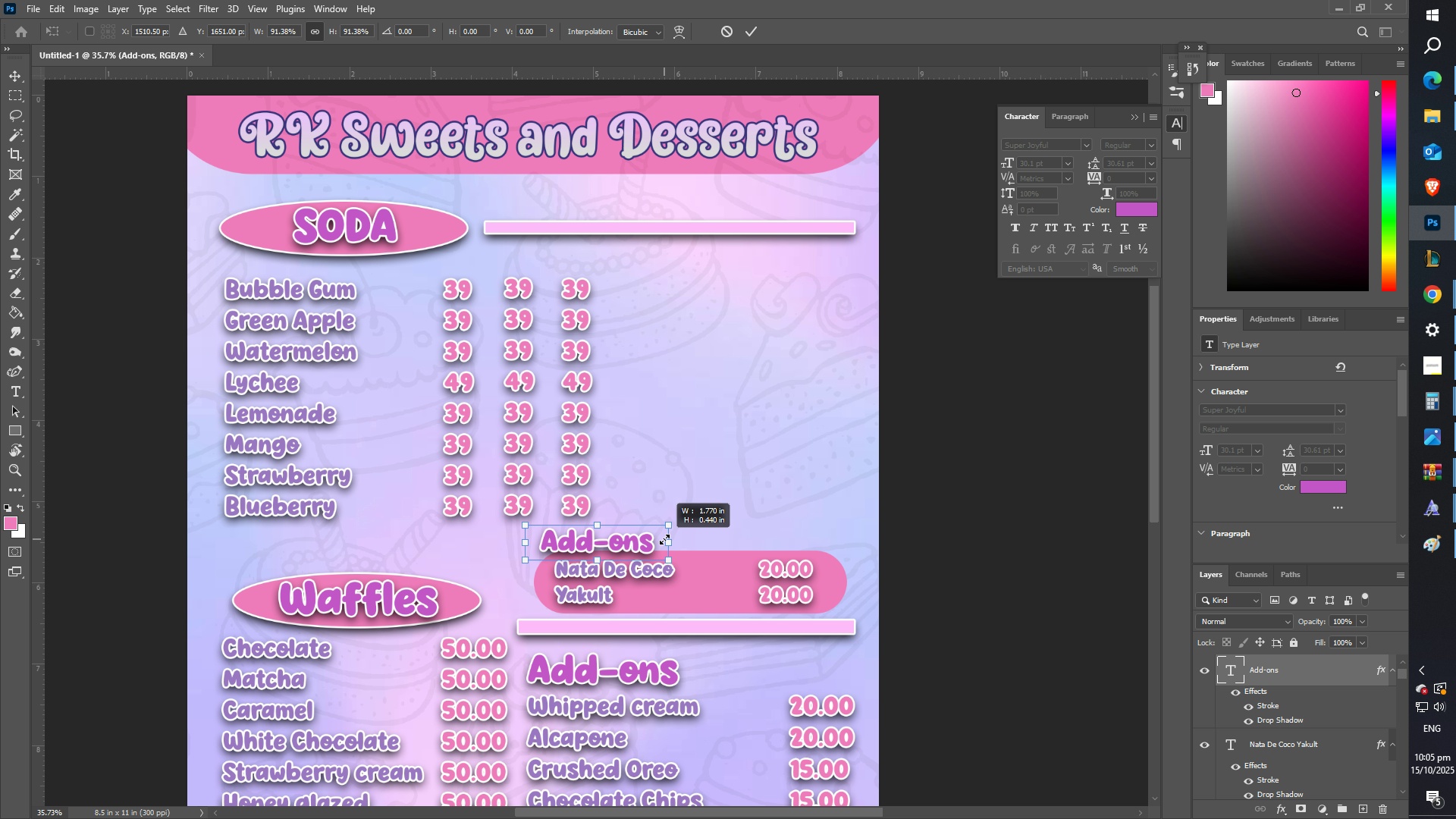 
key(Enter)
 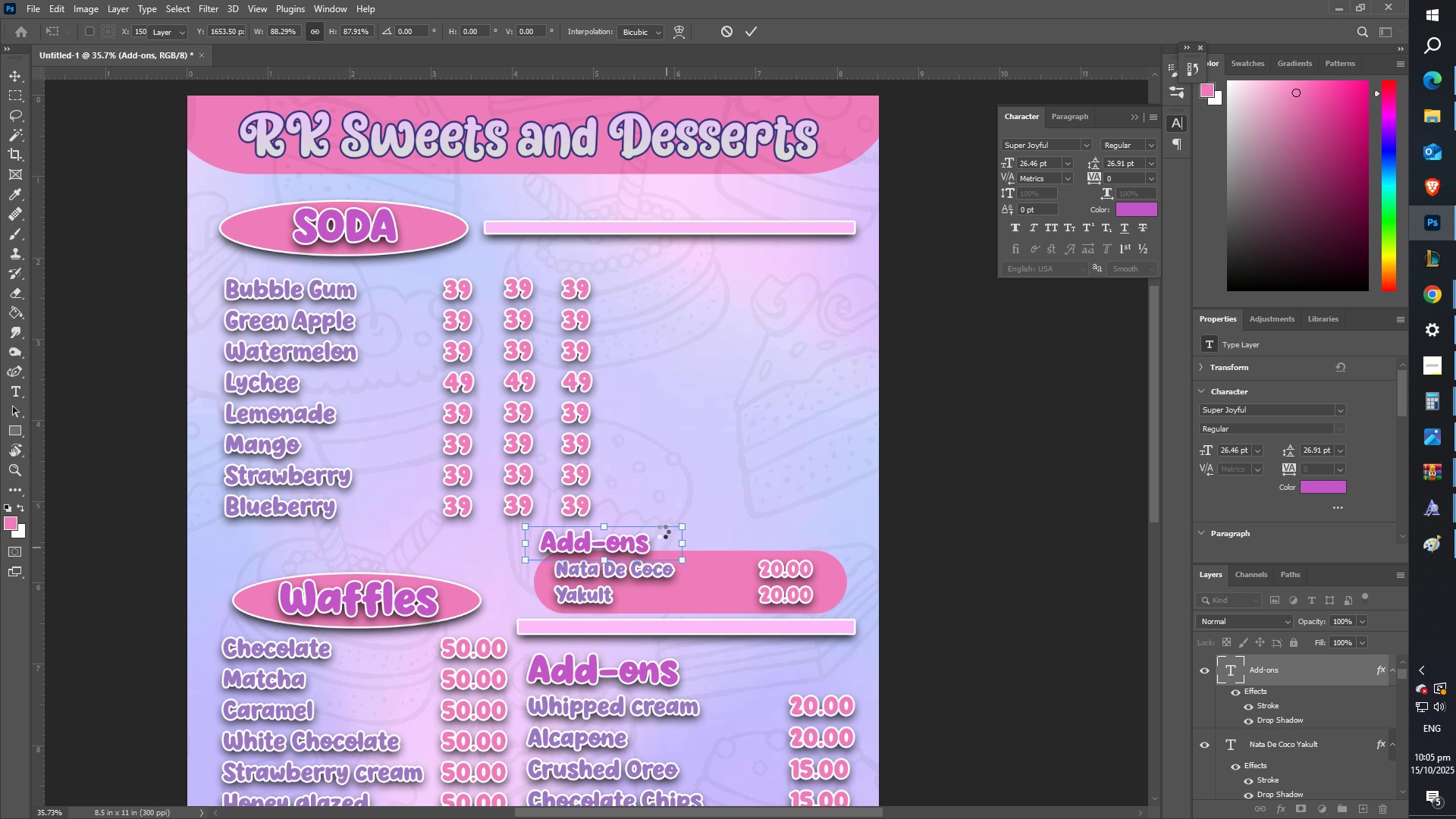 
scroll: coordinate [656, 537], scroll_direction: down, amount: 6.0
 